 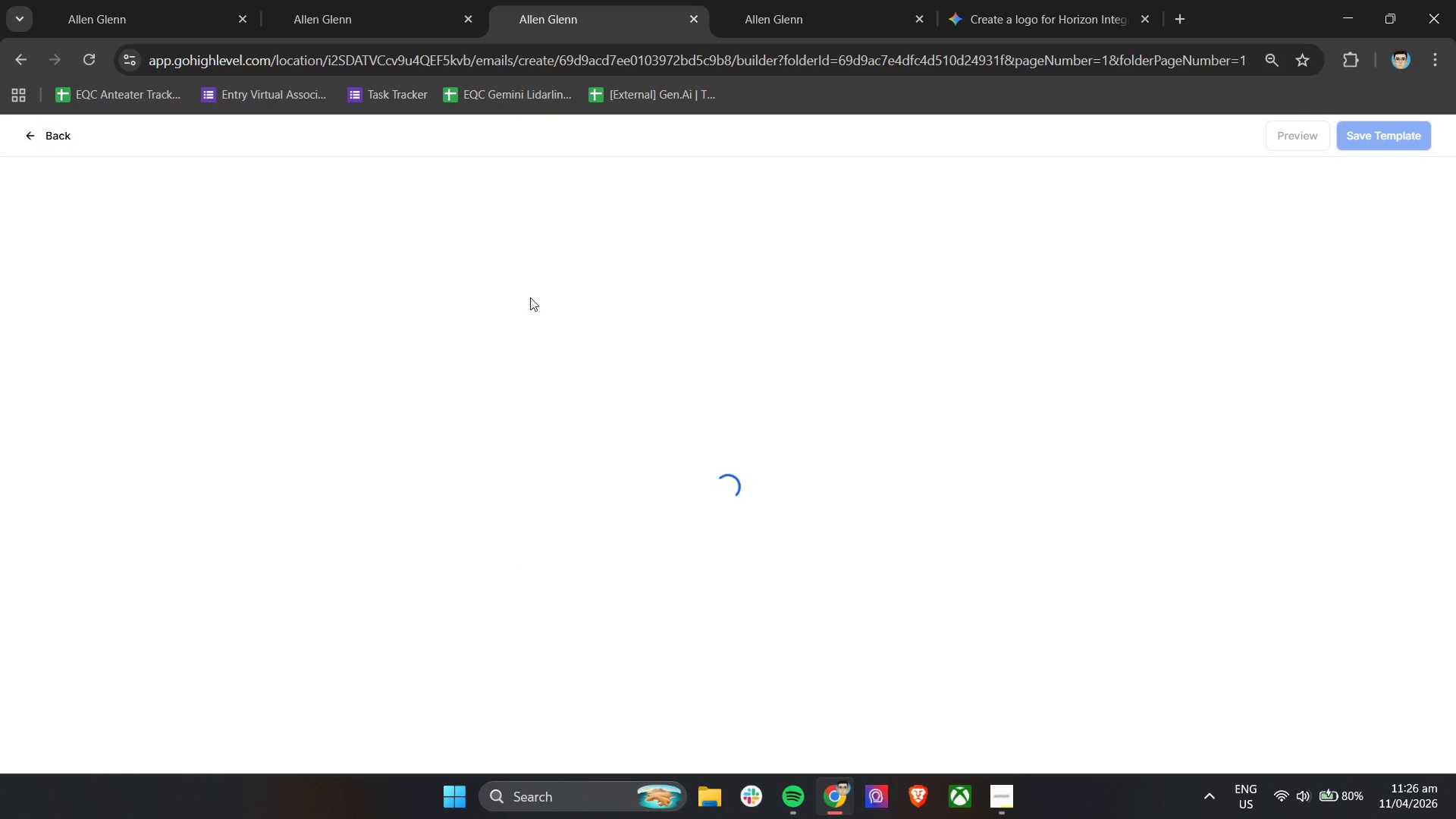 
left_click_drag(start_coordinate=[677, 133], to_coordinate=[583, 135])
 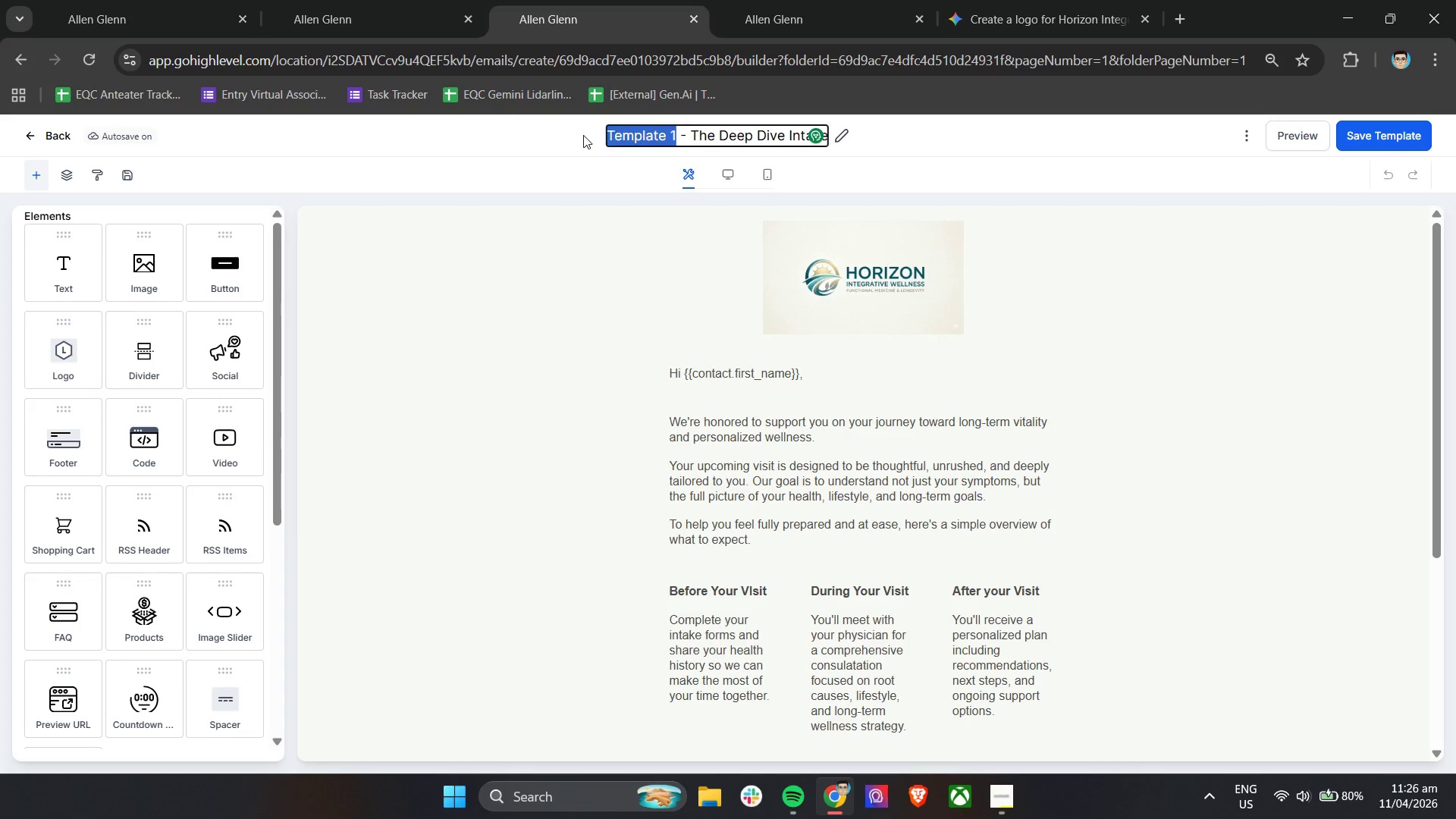 
type(Horizone)
key(Backspace)
 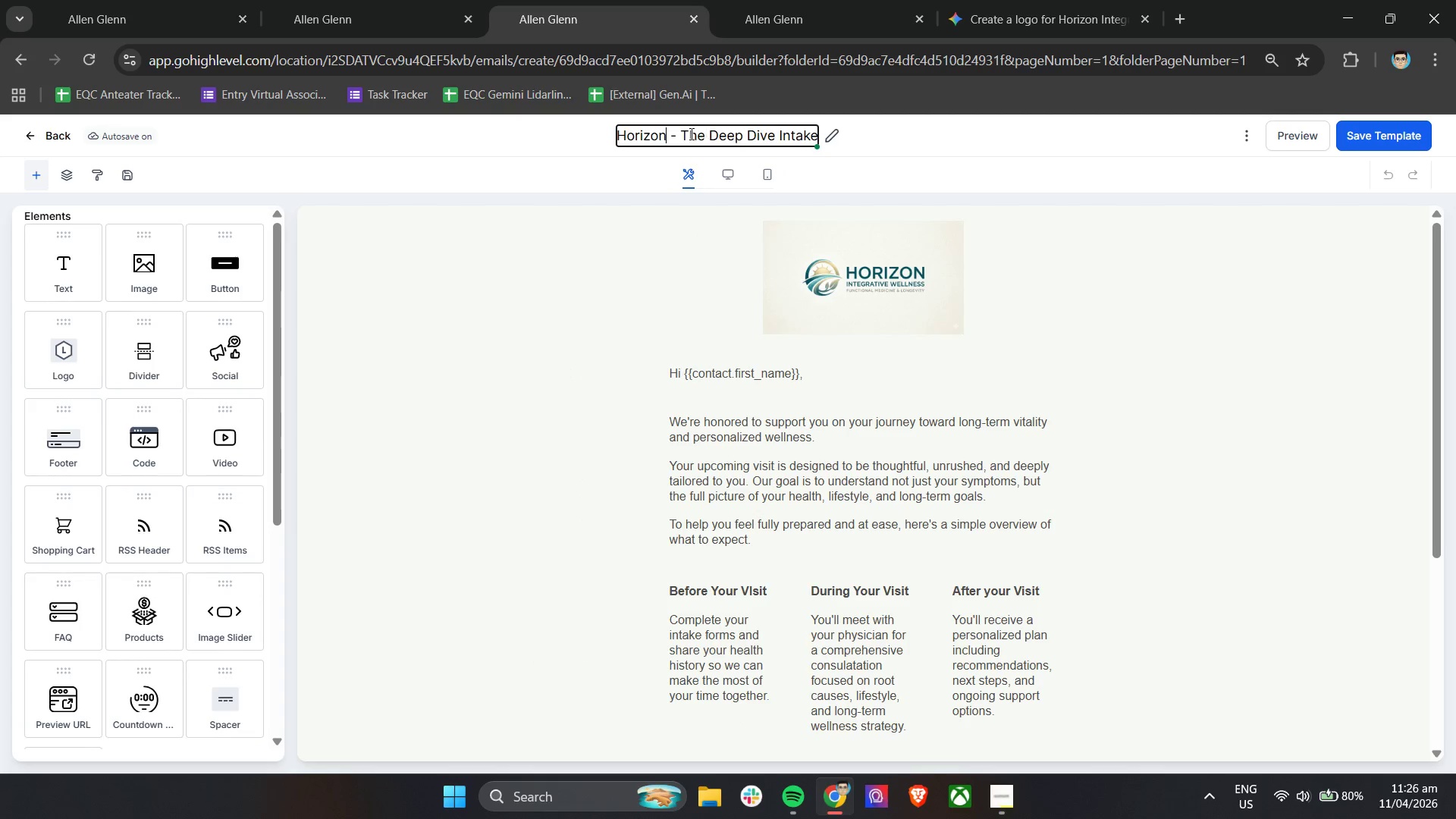 
left_click_drag(start_coordinate=[682, 135], to_coordinate=[708, 136])
 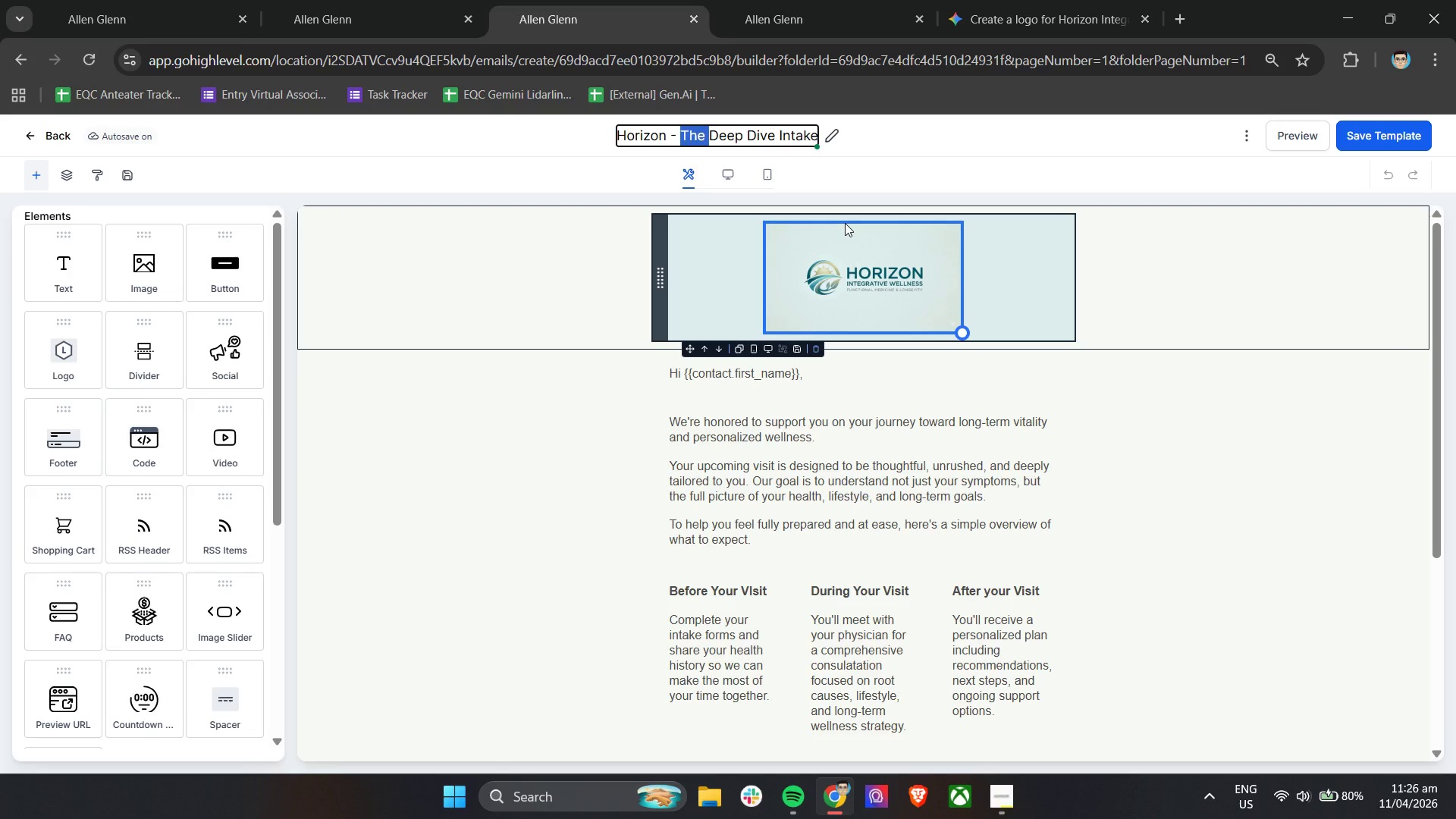 
key(Backspace)
 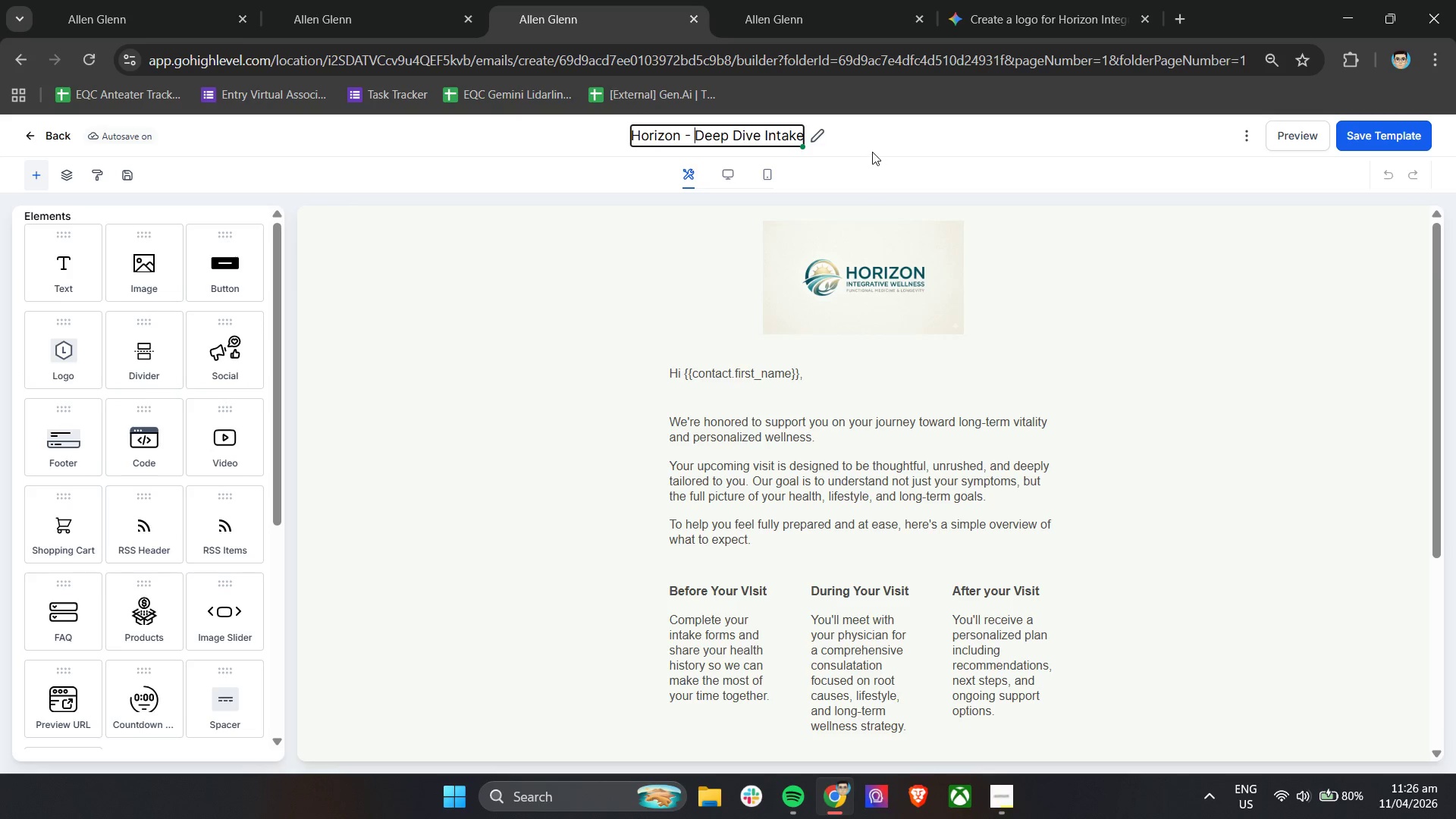 
left_click([877, 143])
 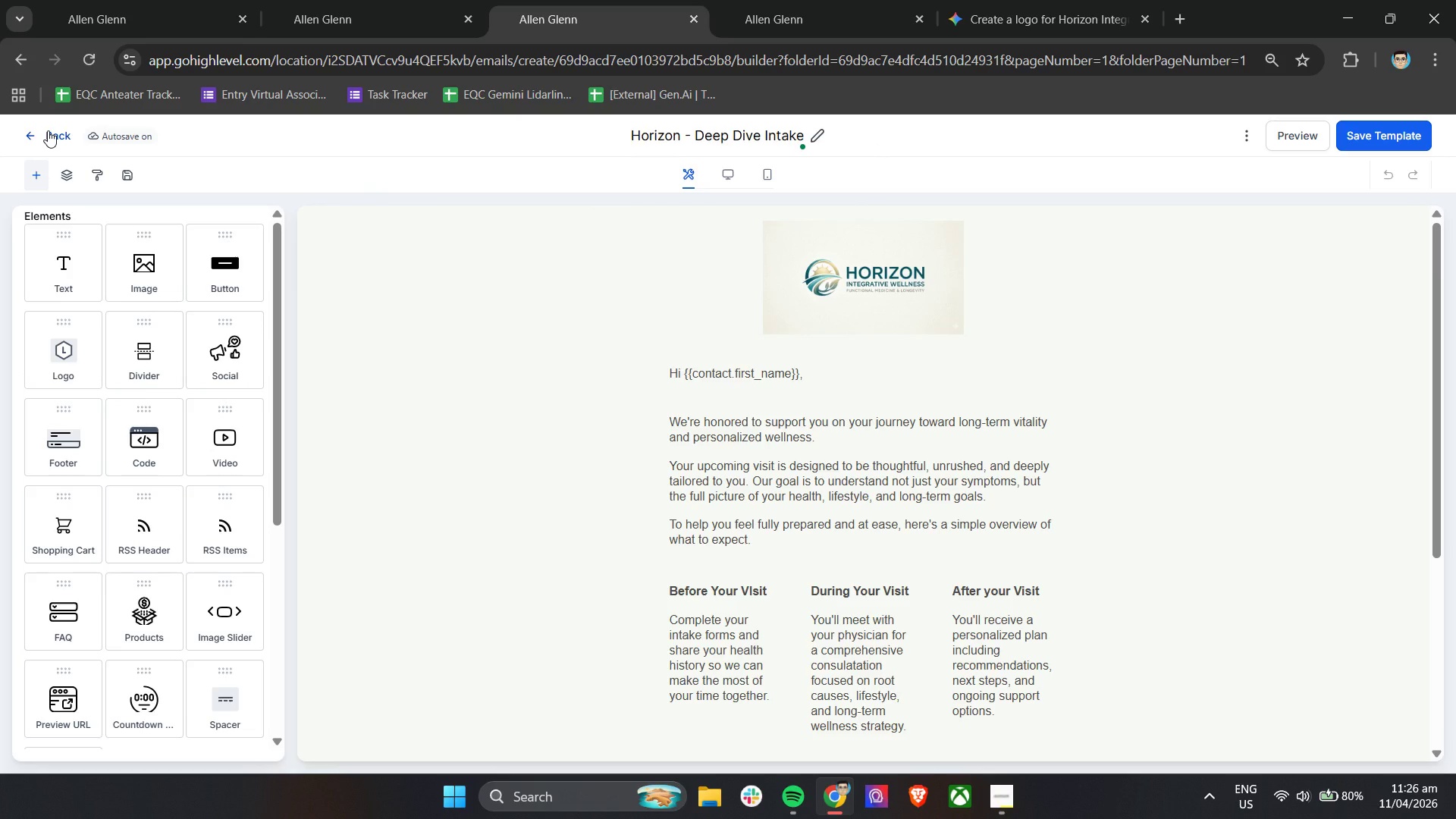 
left_click([48, 130])
 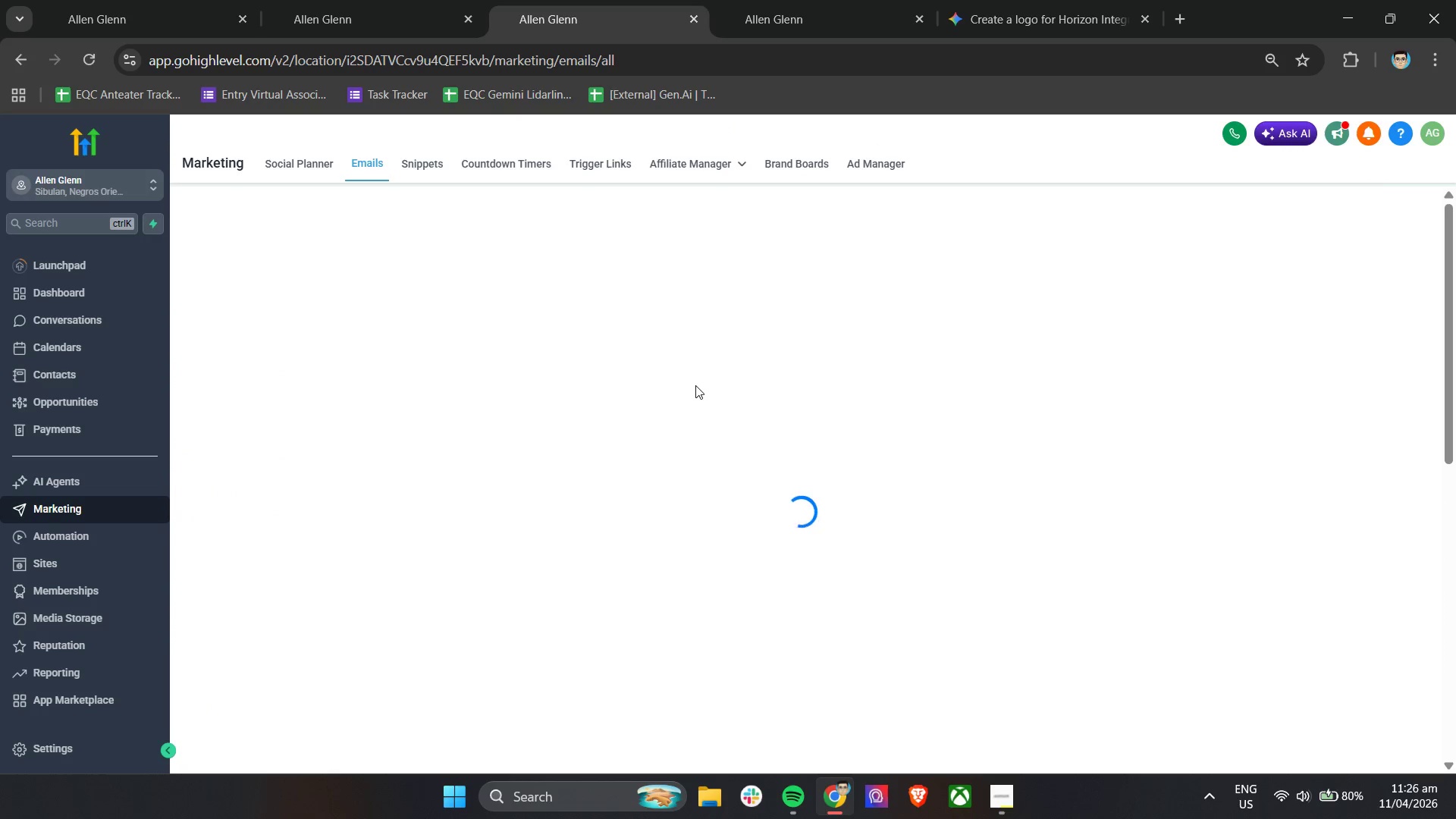 
mouse_move([979, 485])
 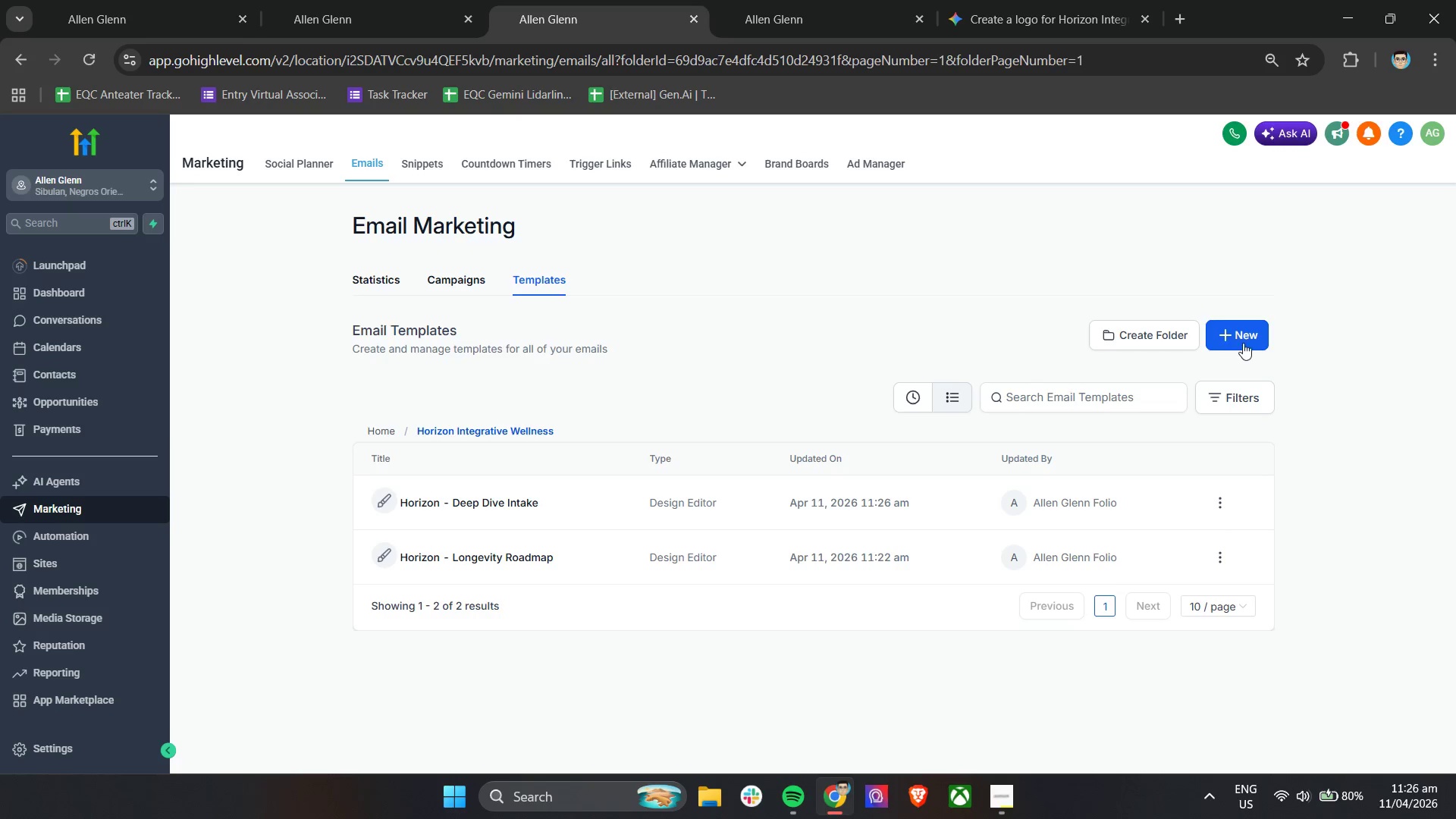 
left_click([1244, 334])
 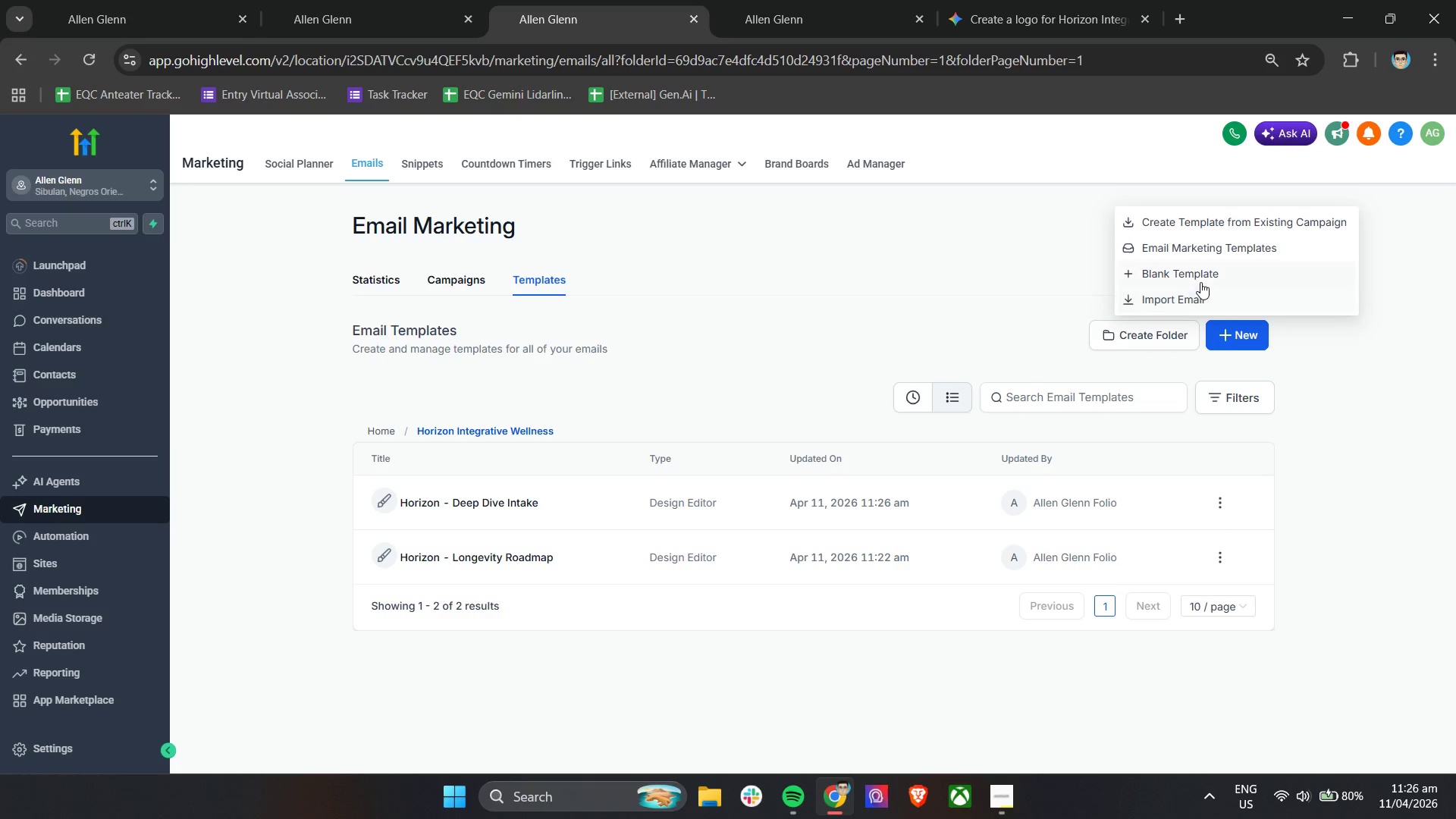 
left_click([1202, 276])
 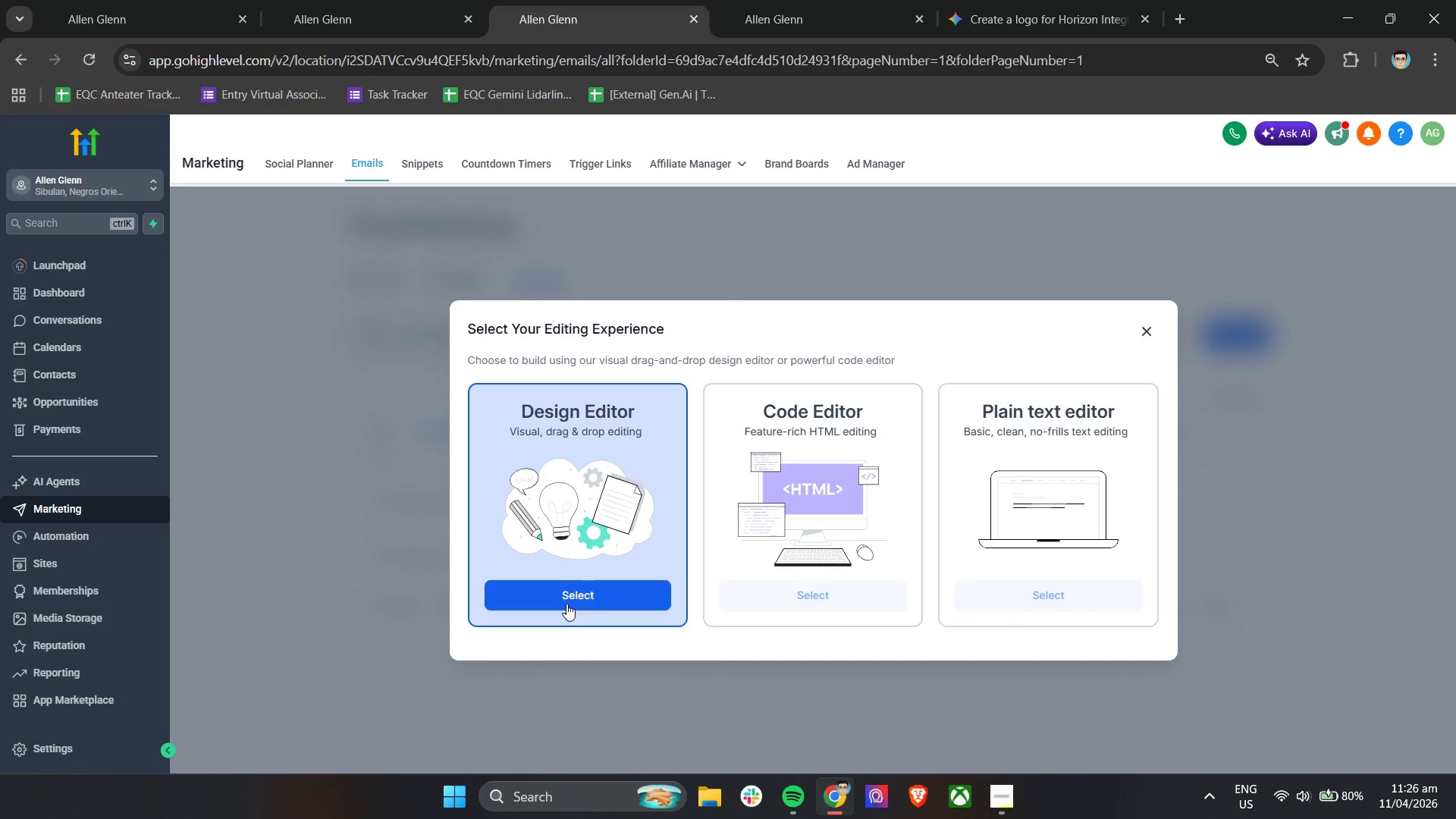 
left_click([569, 593])
 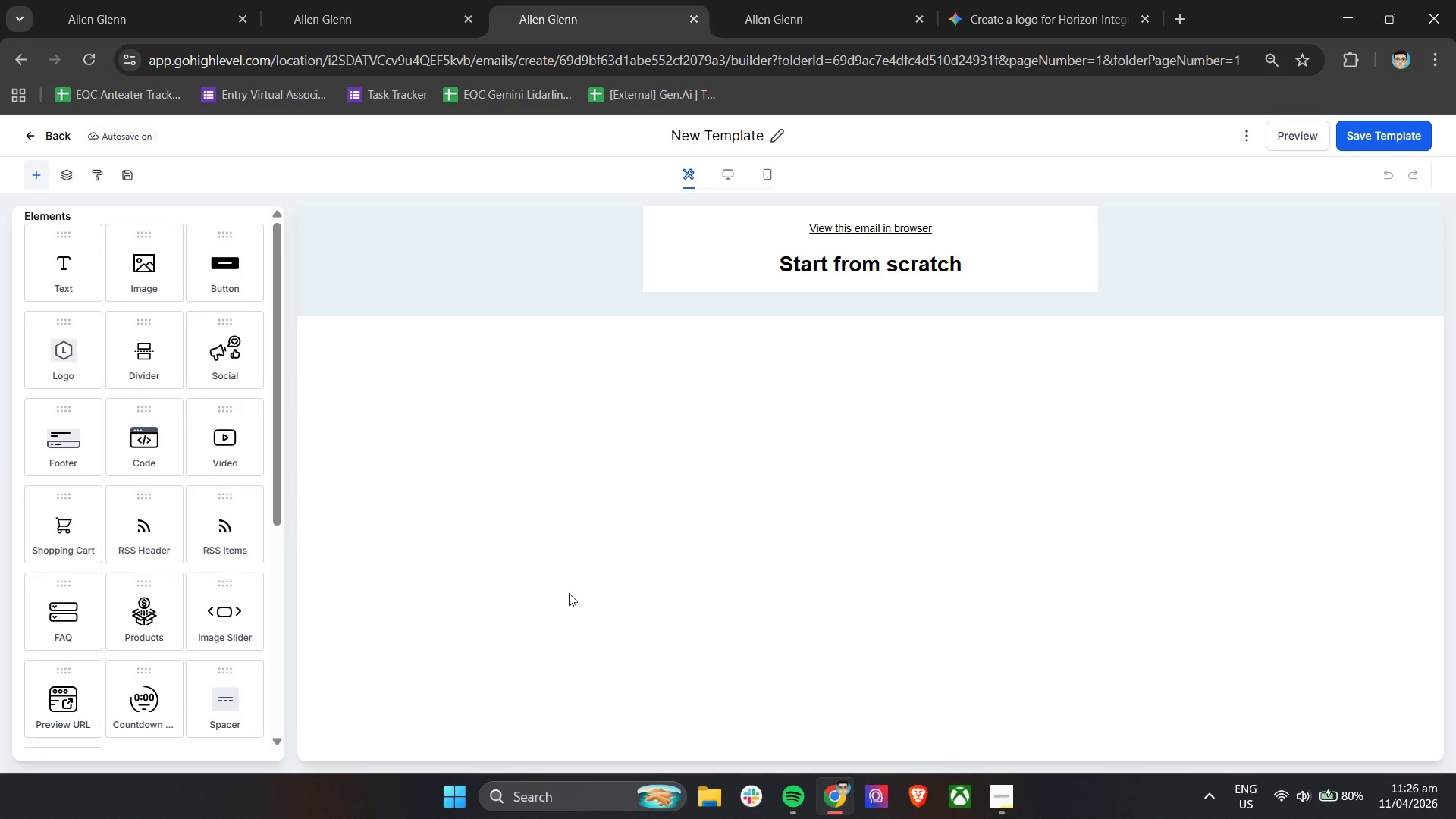 
wait(9.11)
 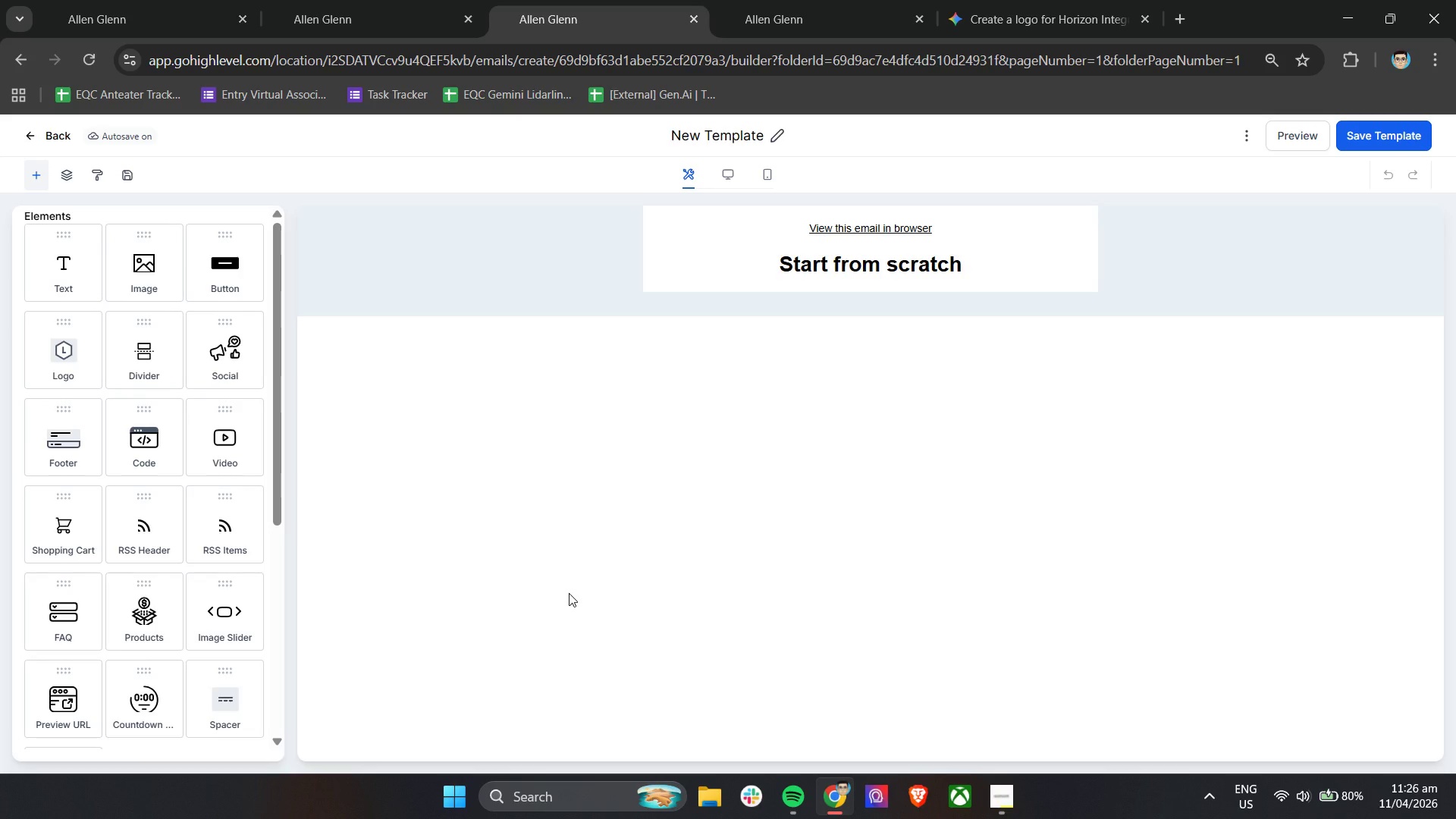 
left_click([972, 254])
 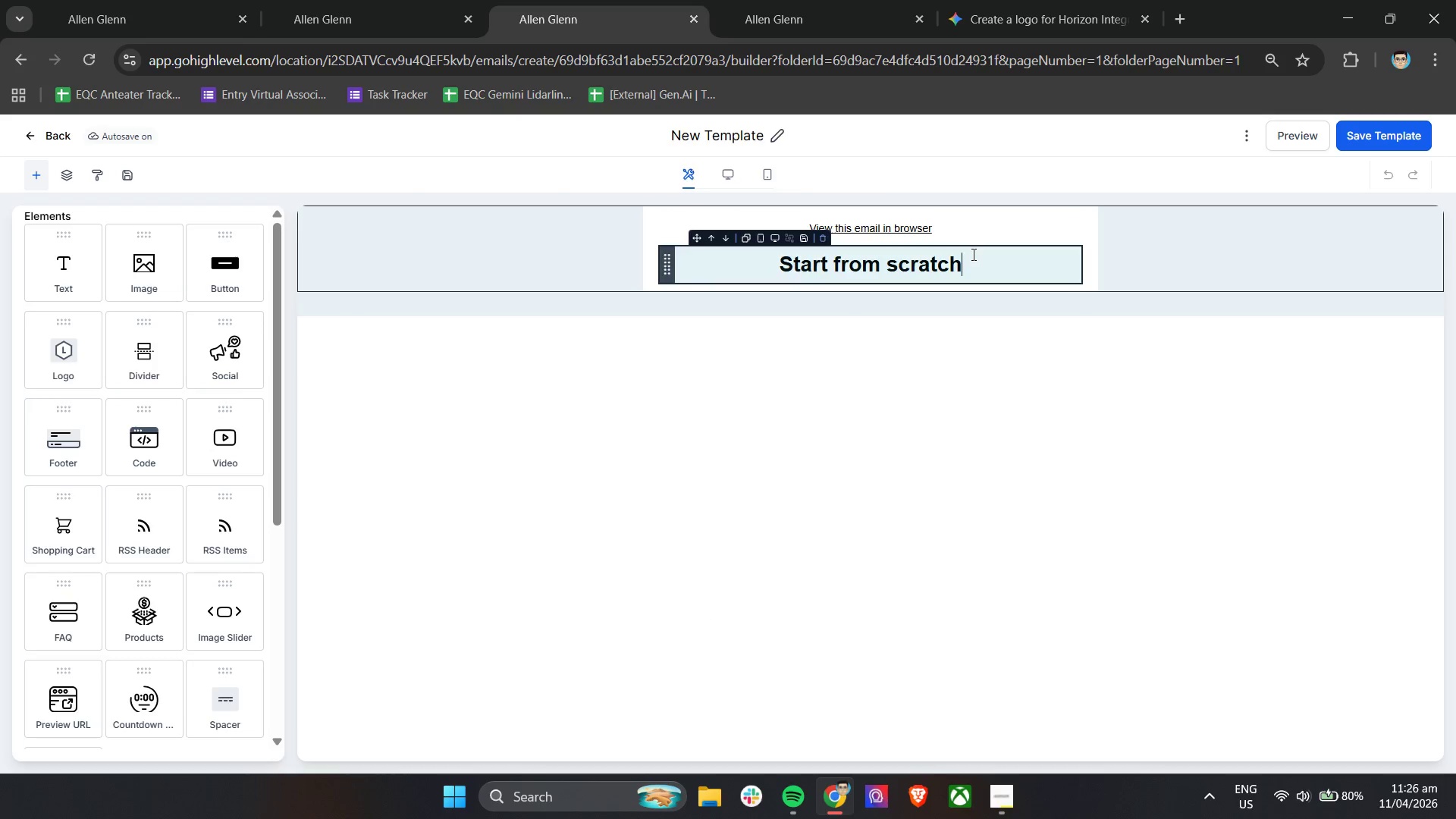 
key(Control+ControlLeft)
 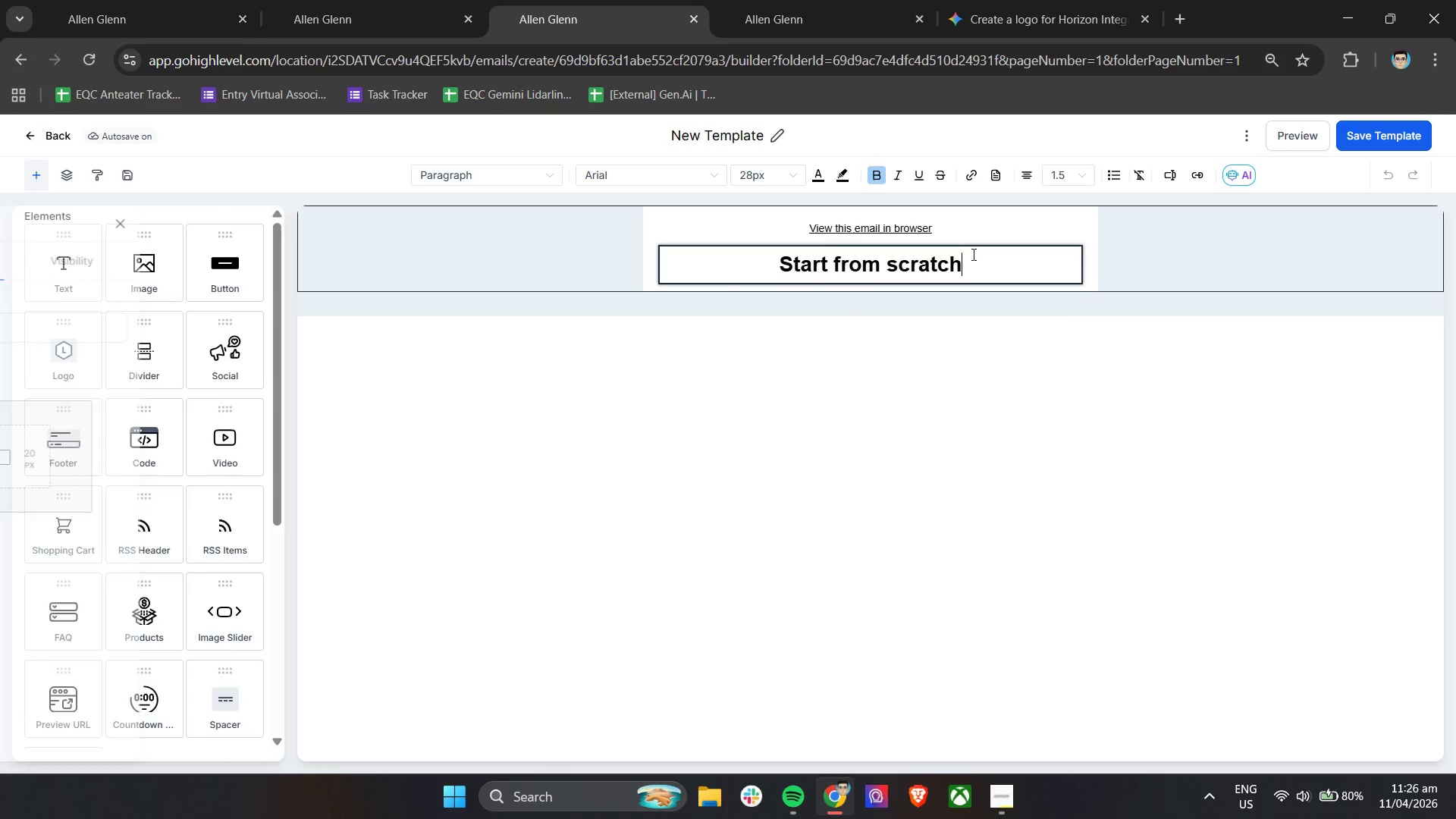 
key(Control+A)
 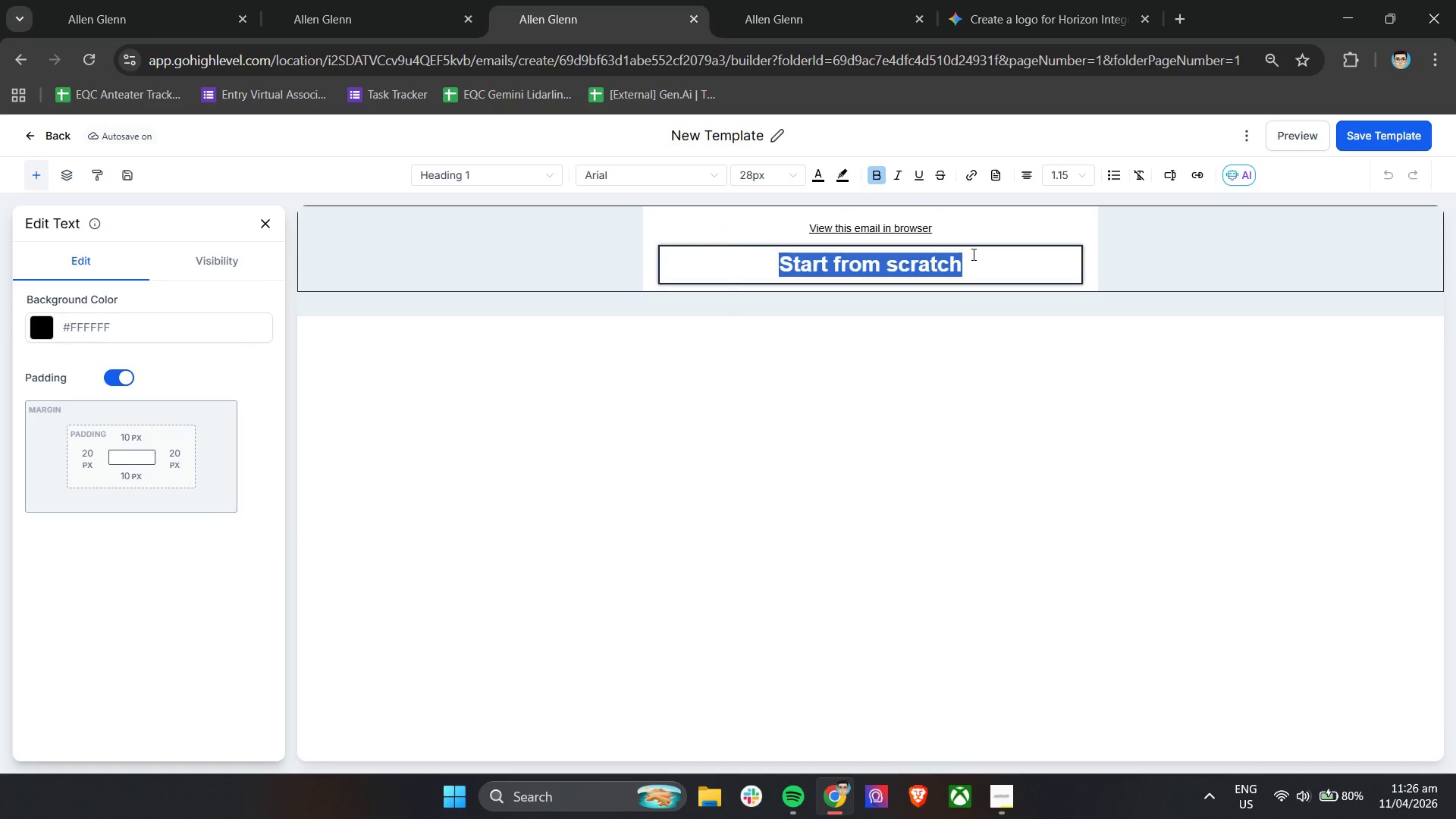 
key(Backspace)
 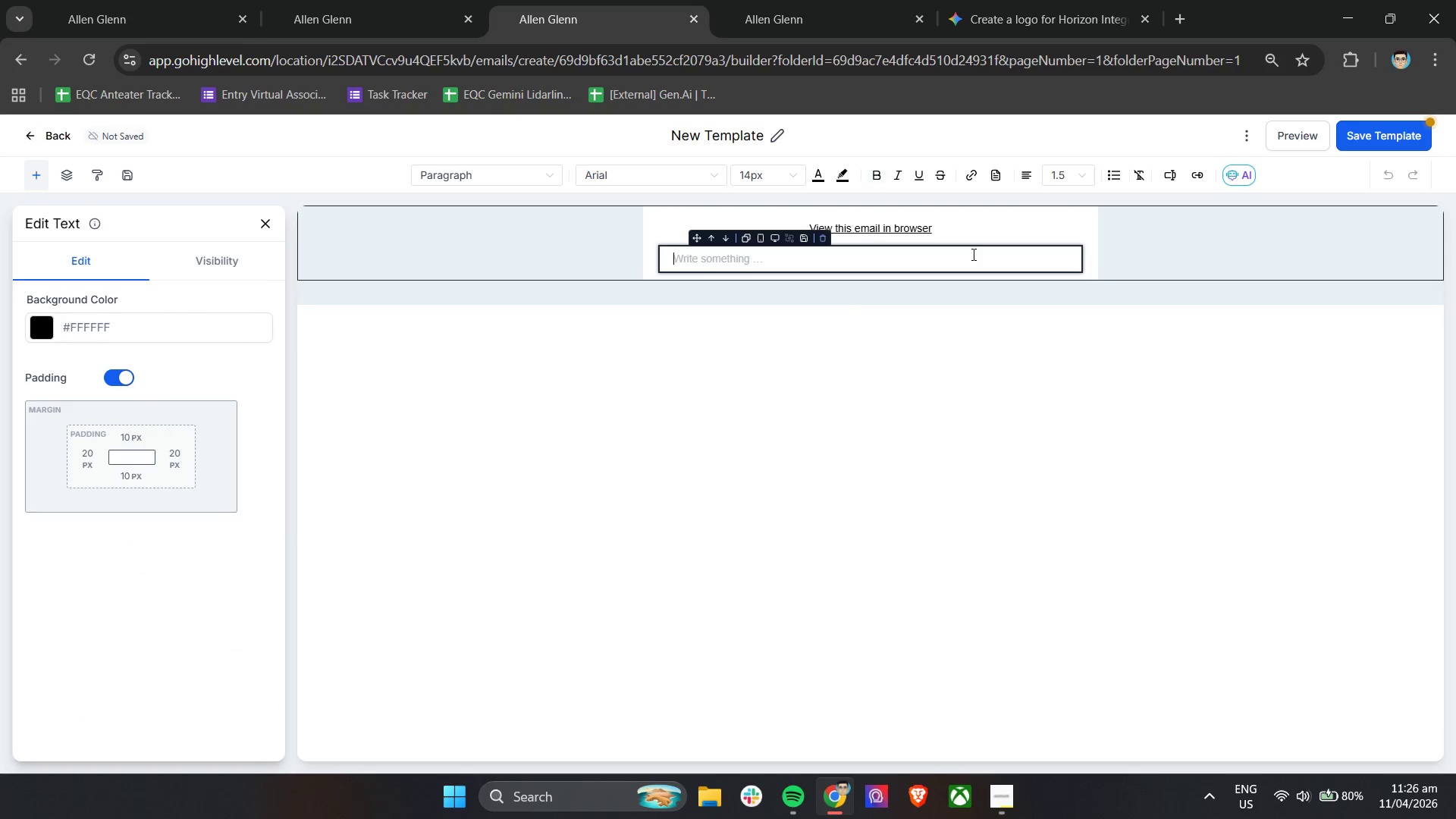 
key(Control+A)
 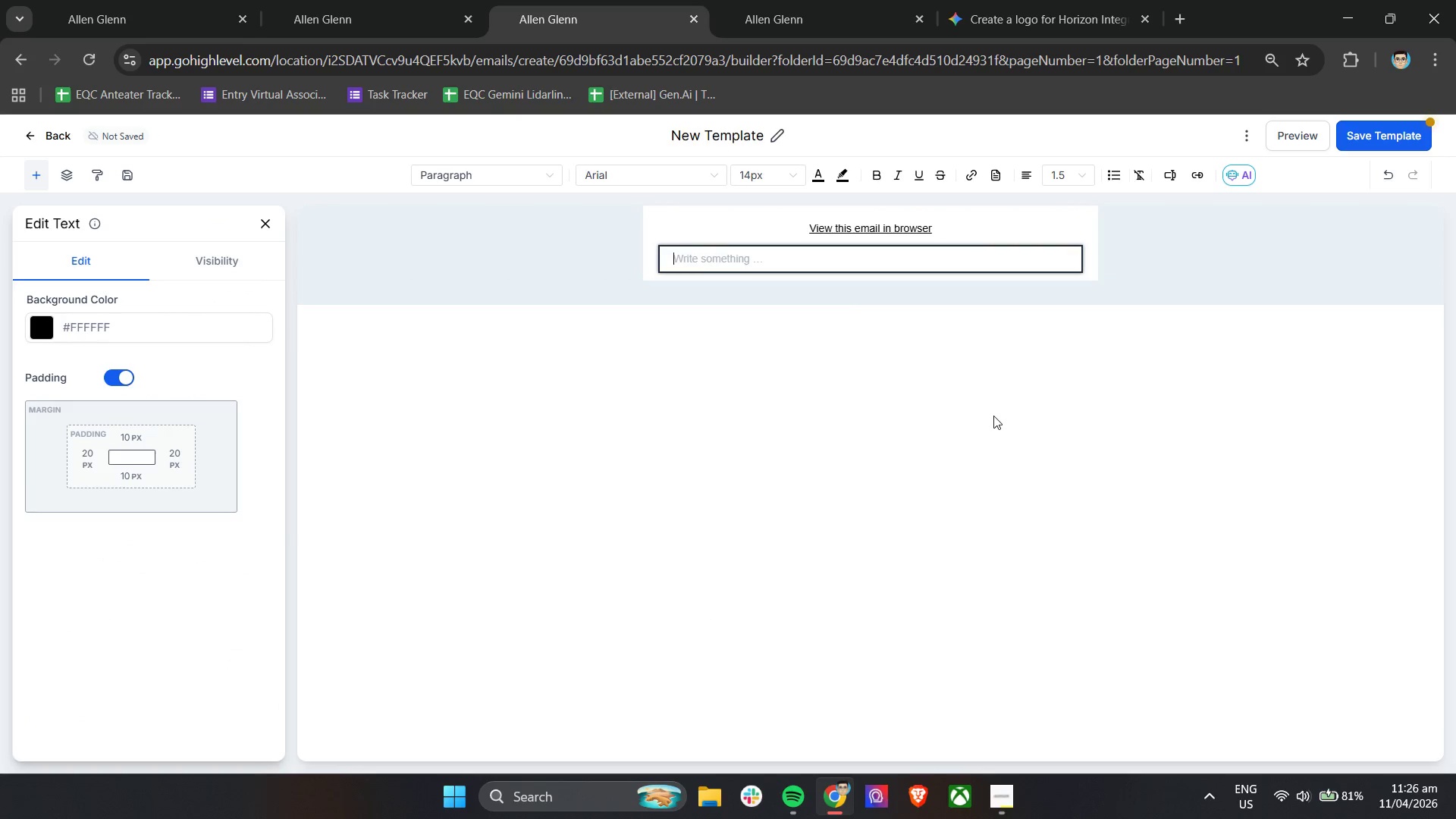 
key(Backspace)
 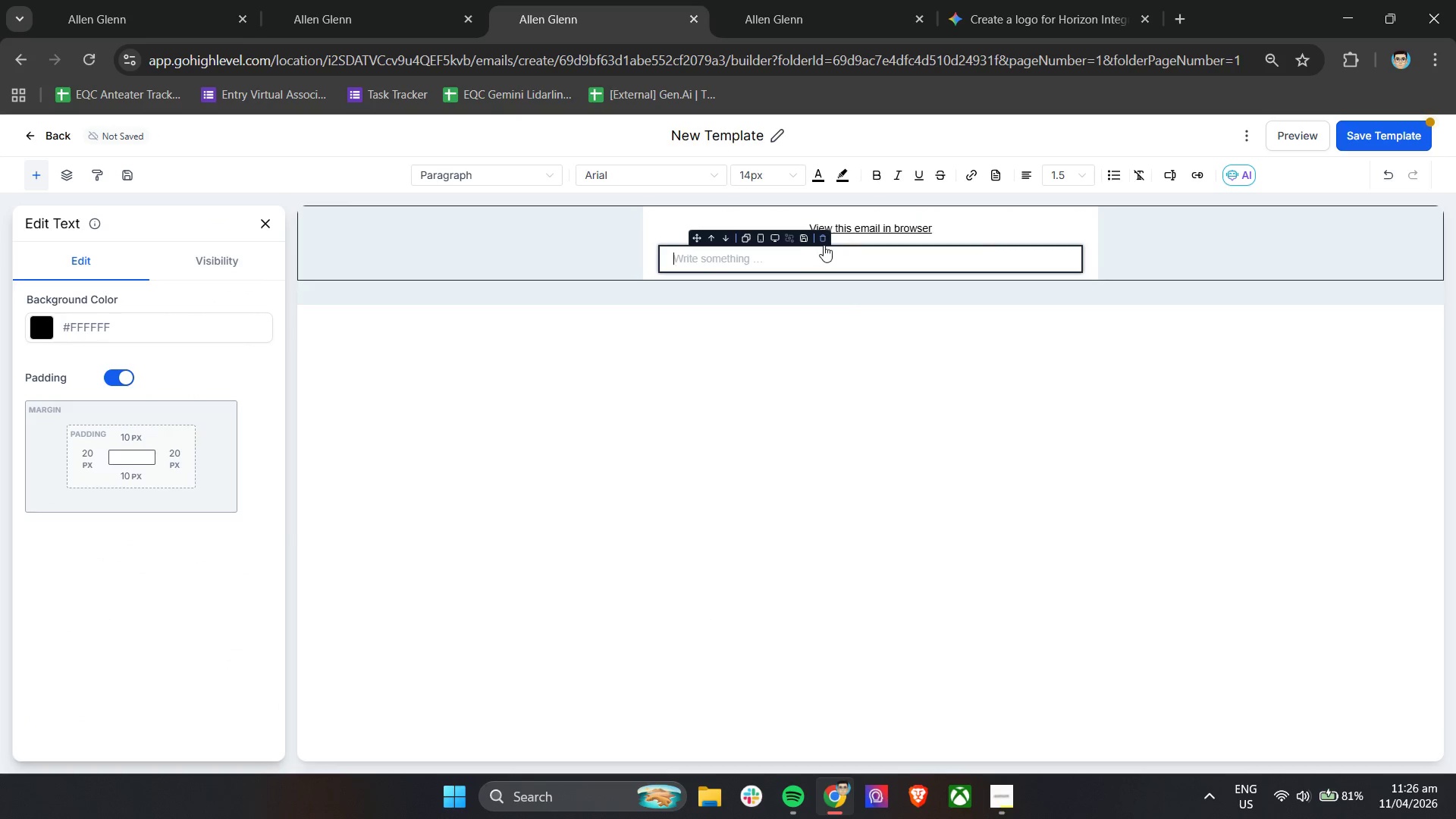 
left_click([823, 238])
 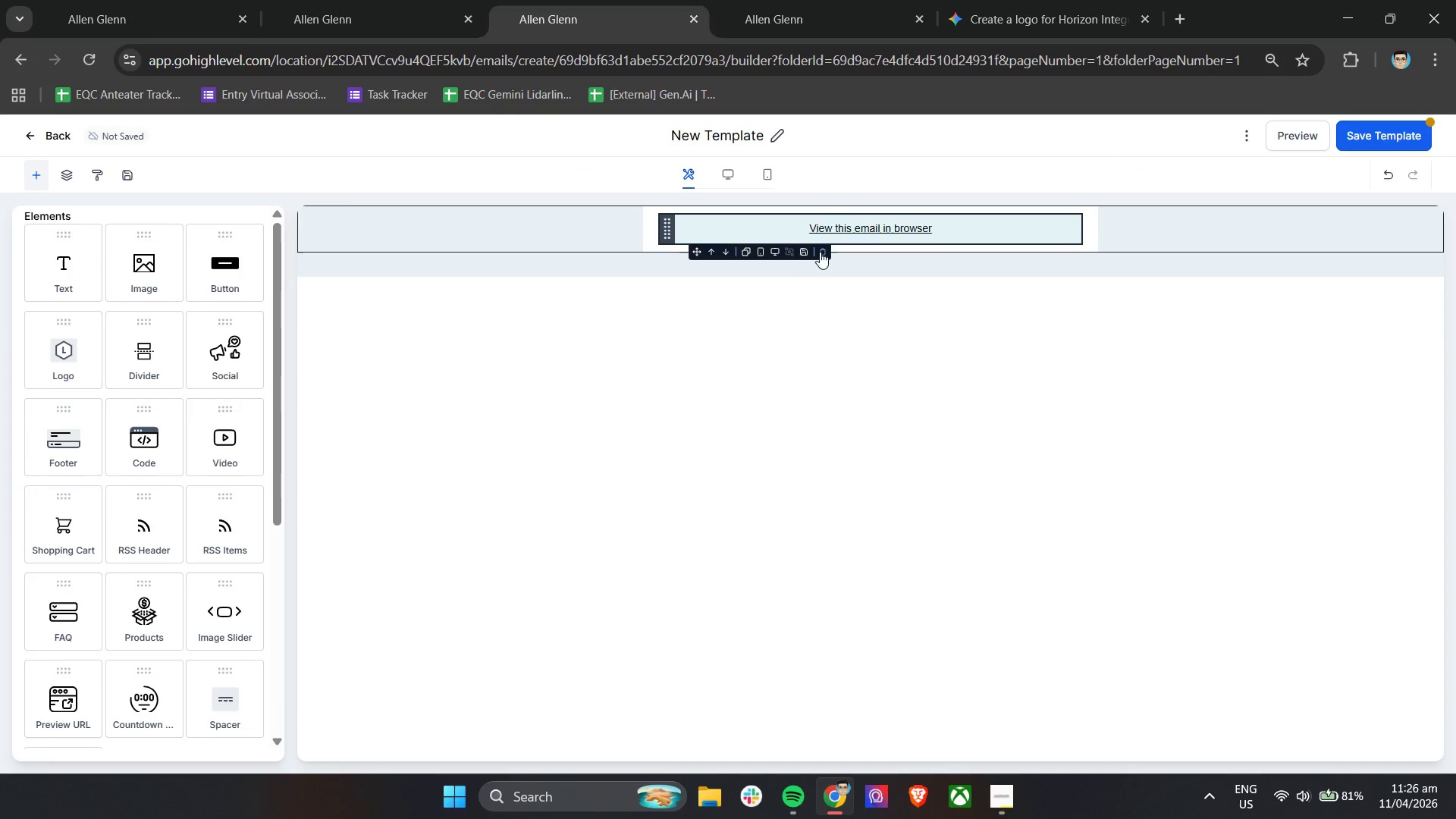 
left_click([823, 256])
 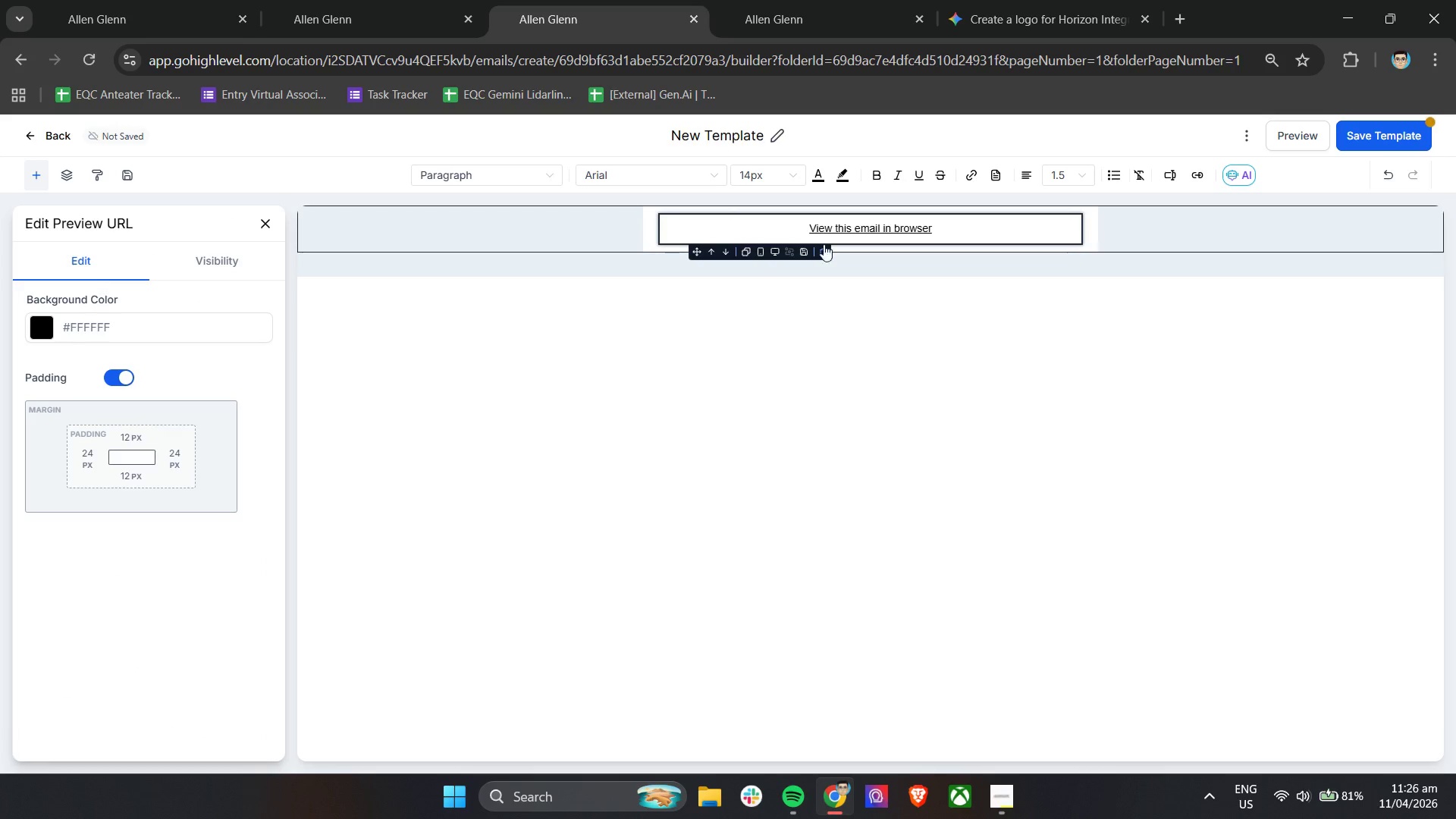 
left_click([825, 251])
 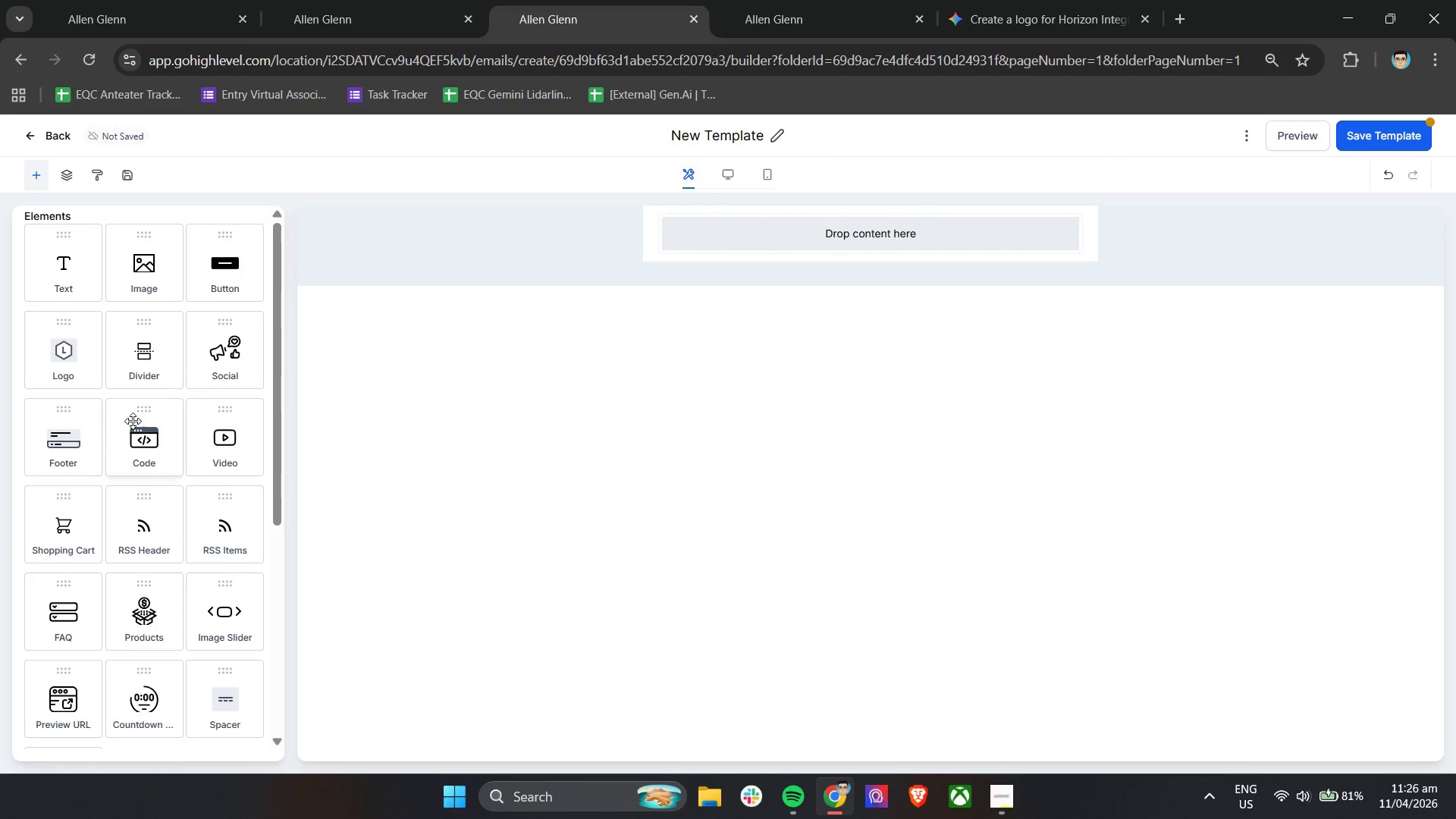 
left_click_drag(start_coordinate=[72, 360], to_coordinate=[820, 241])
 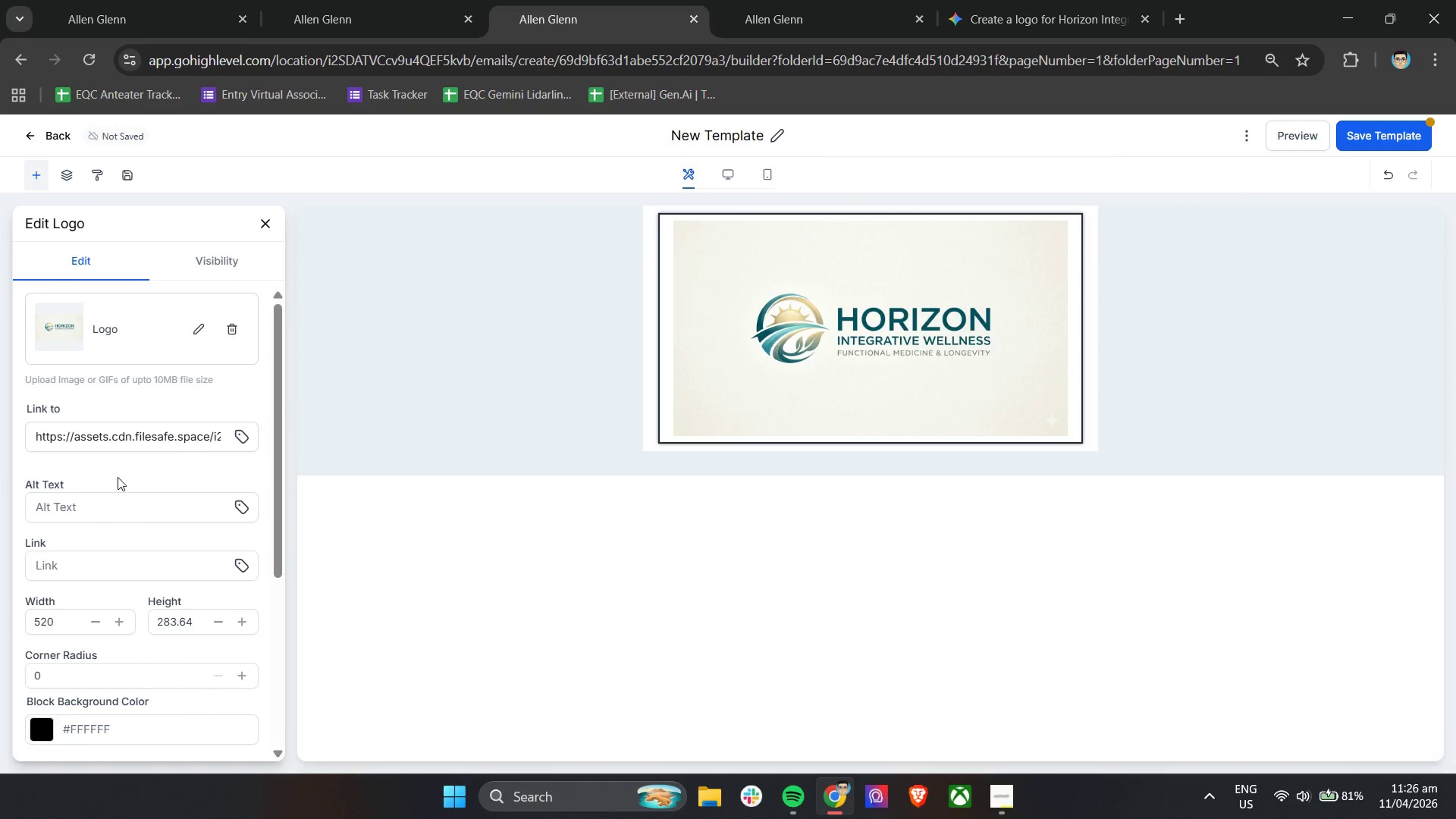 
scroll: coordinate [81, 483], scroll_direction: down, amount: 3.0
 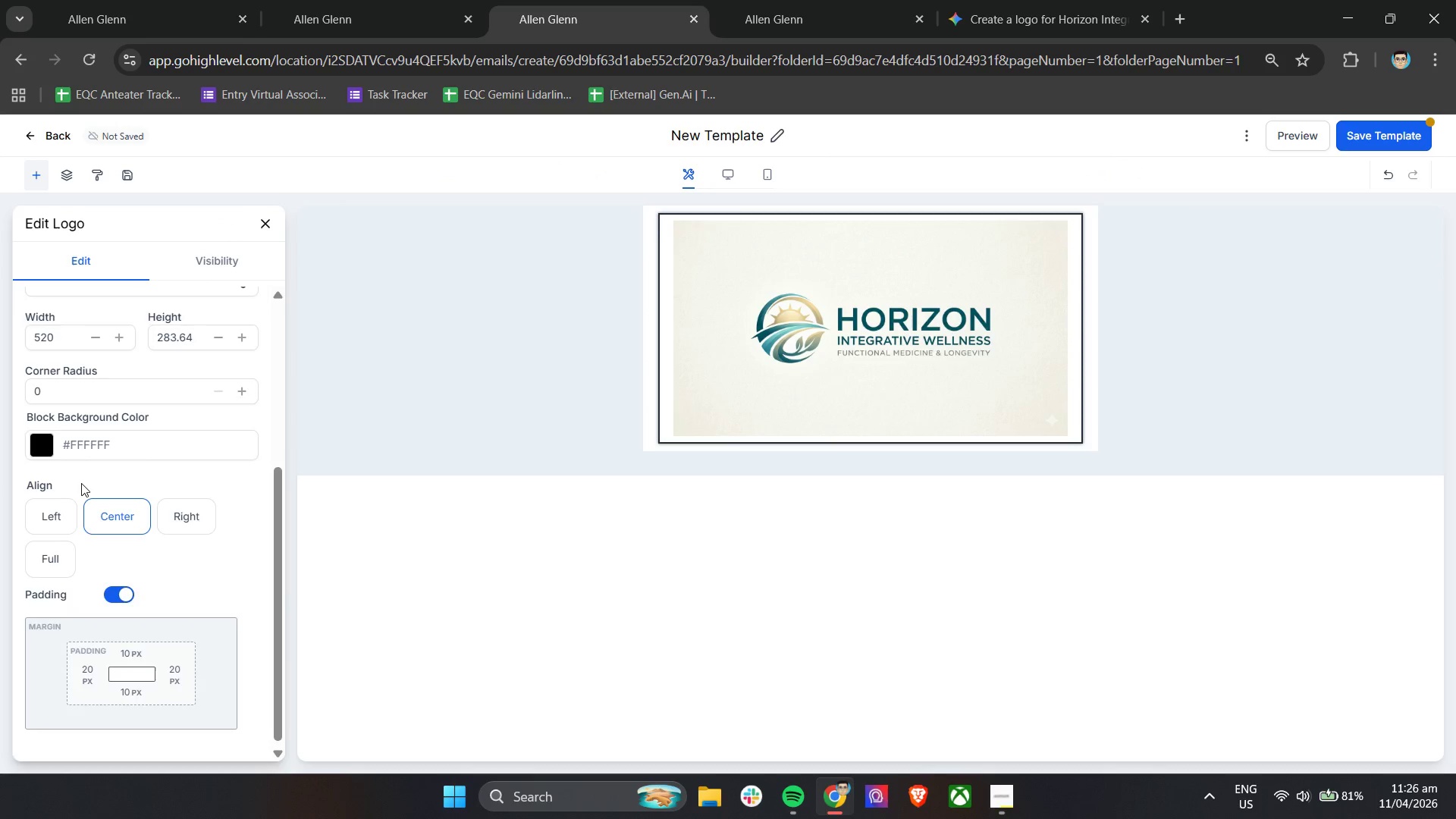 
scroll: coordinate [81, 483], scroll_direction: up, amount: 1.0
 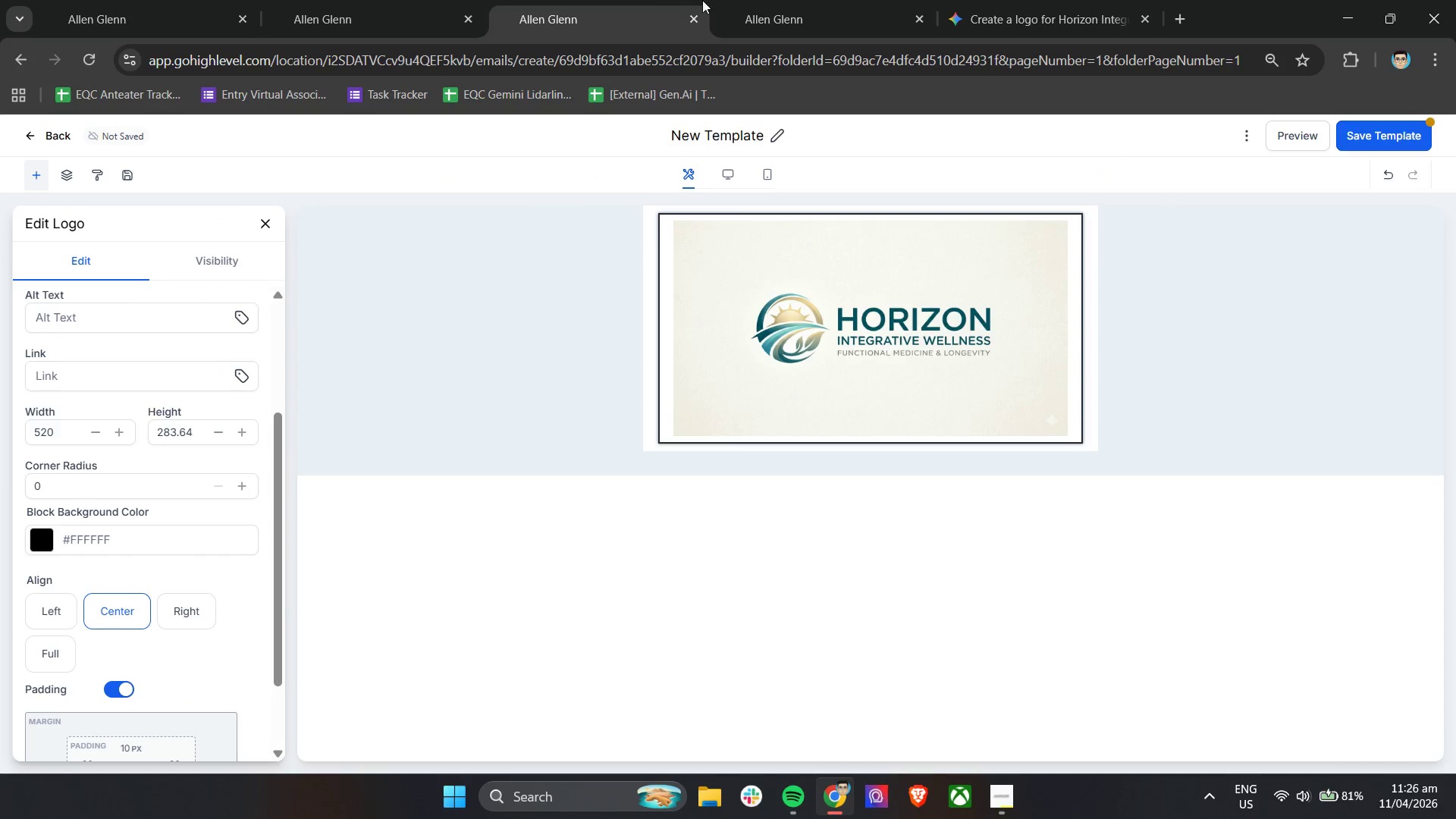 
left_click([766, 0])
 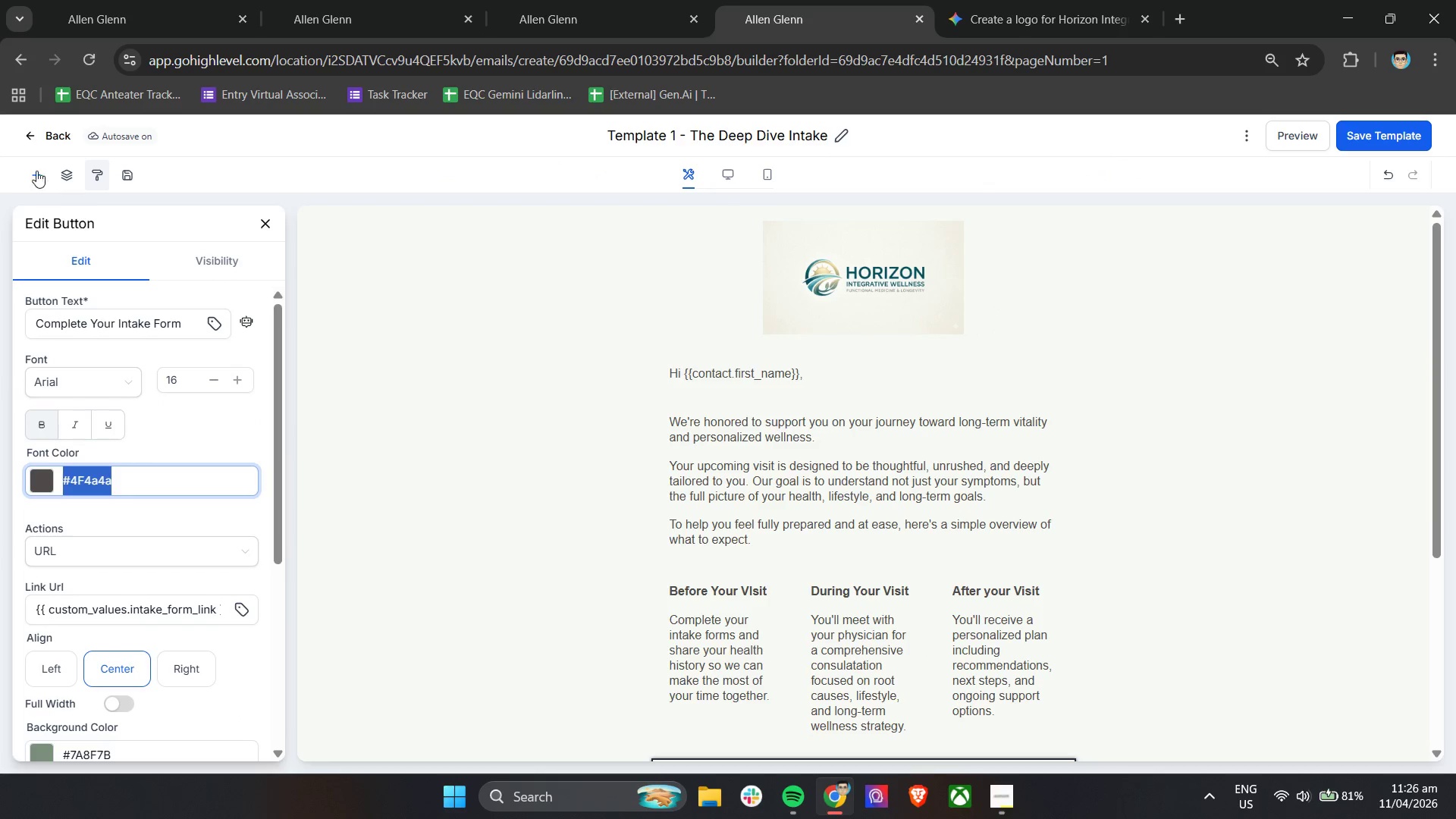 
left_click([27, 134])
 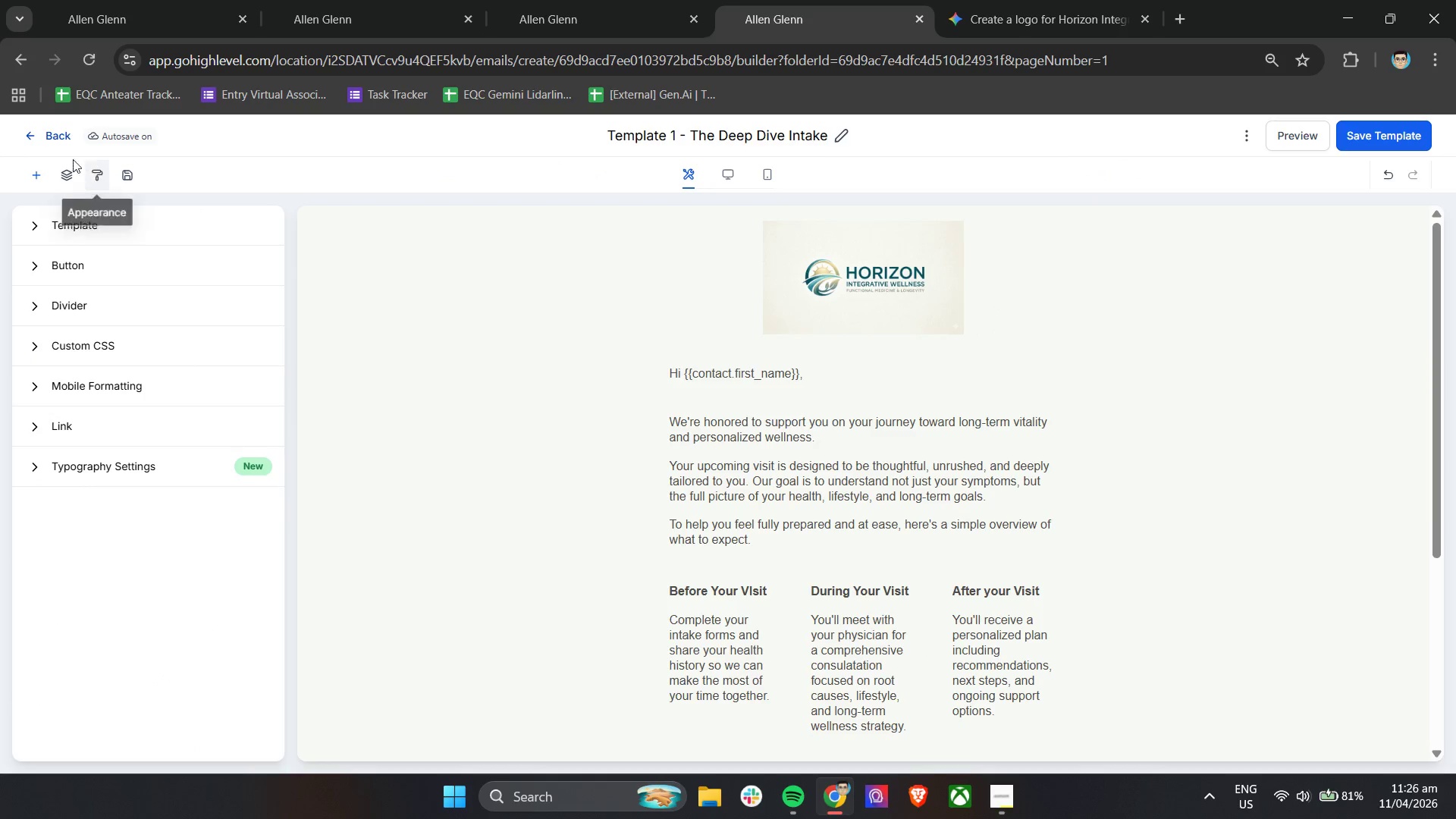 
left_click([30, 136])
 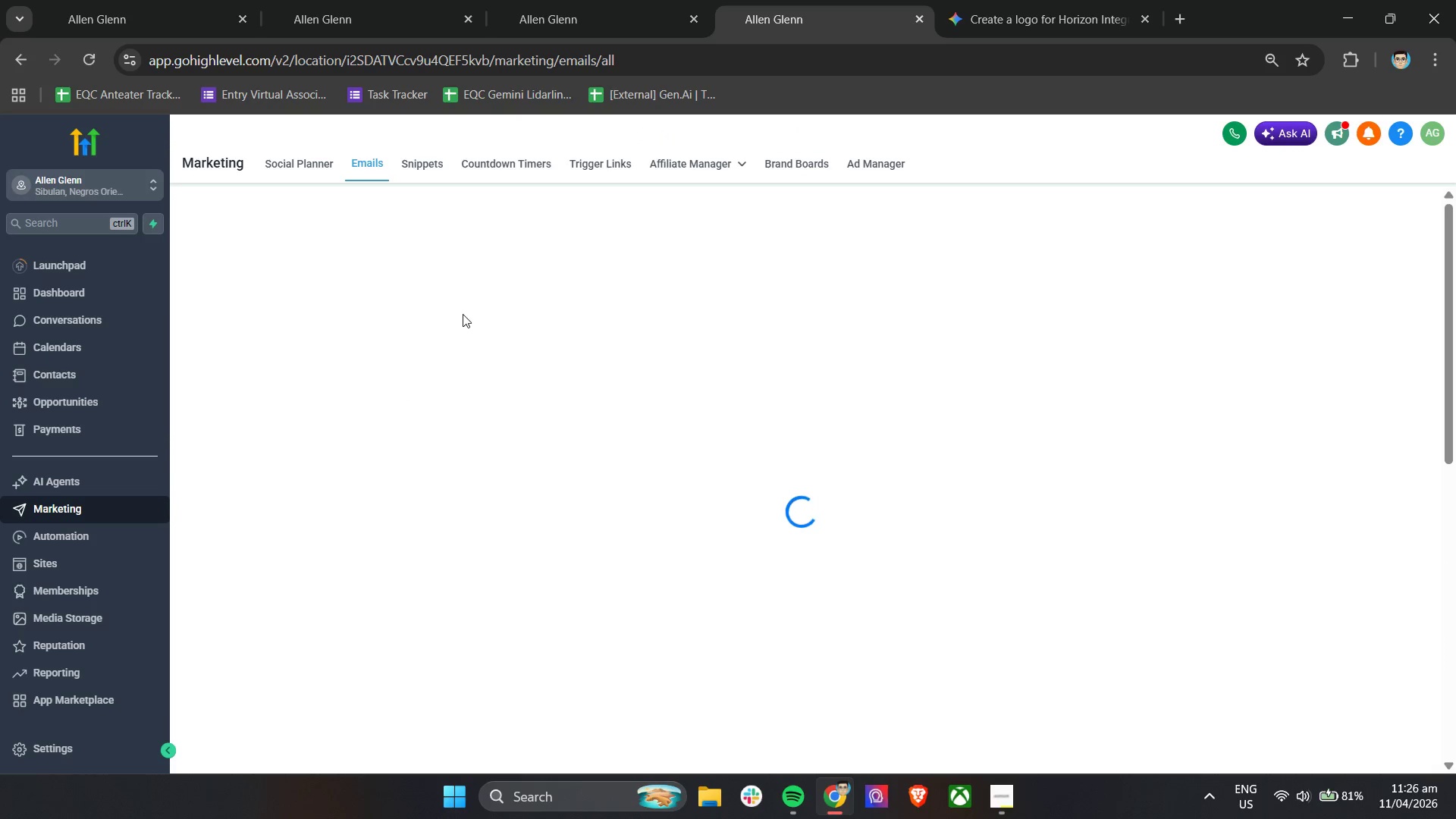 
double_click([864, 0])
 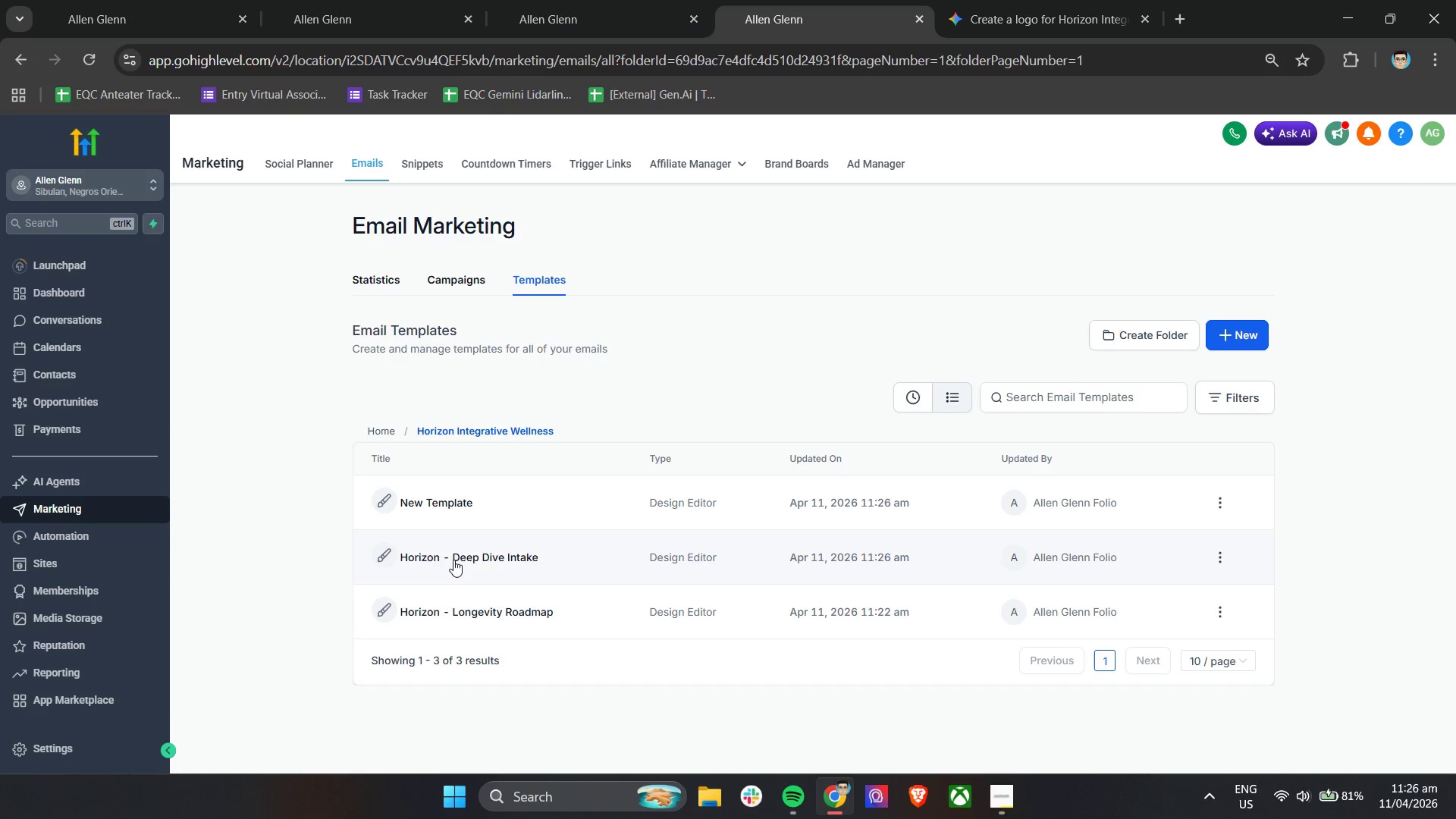 
left_click([460, 553])
 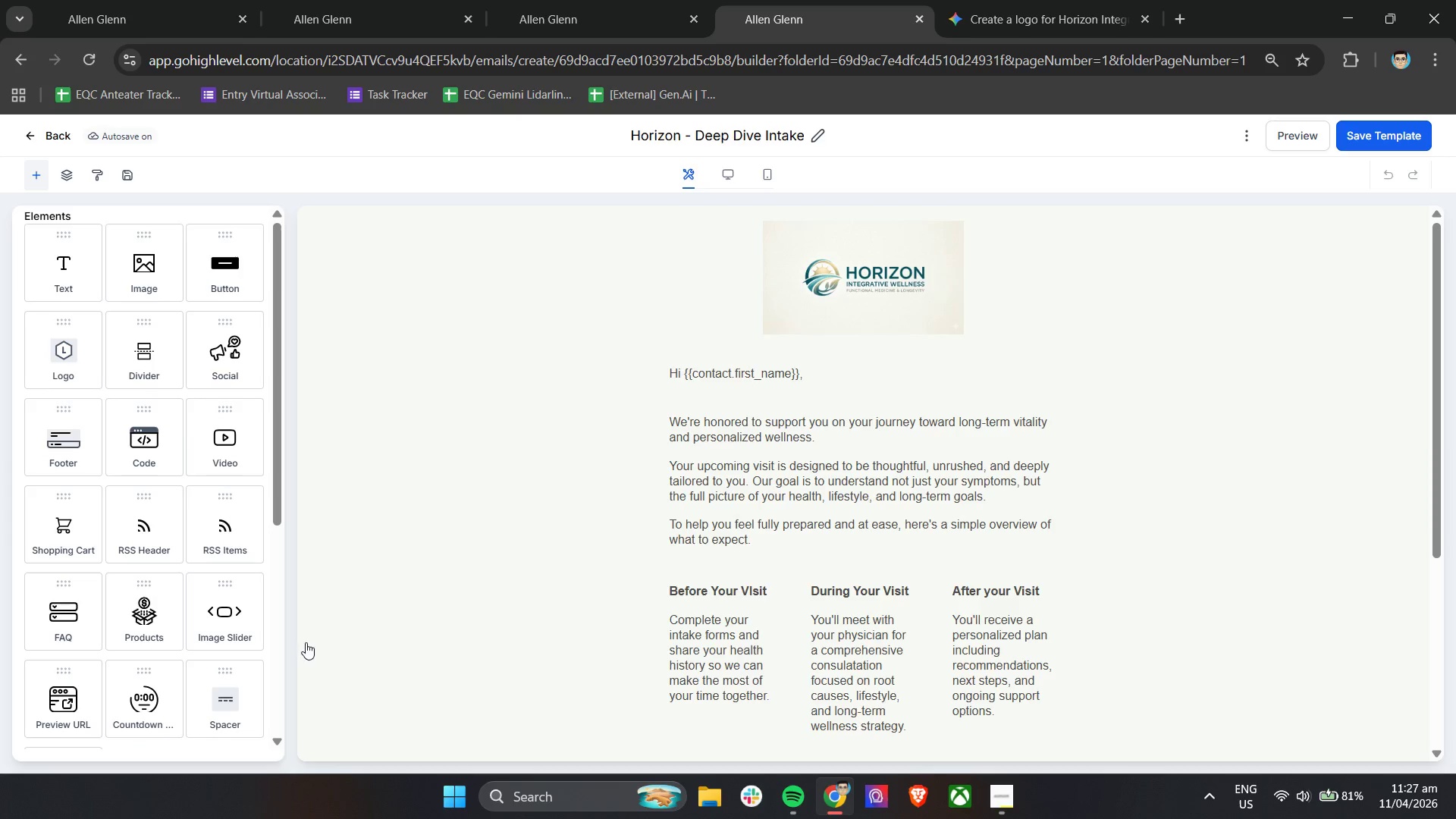 
wait(5.14)
 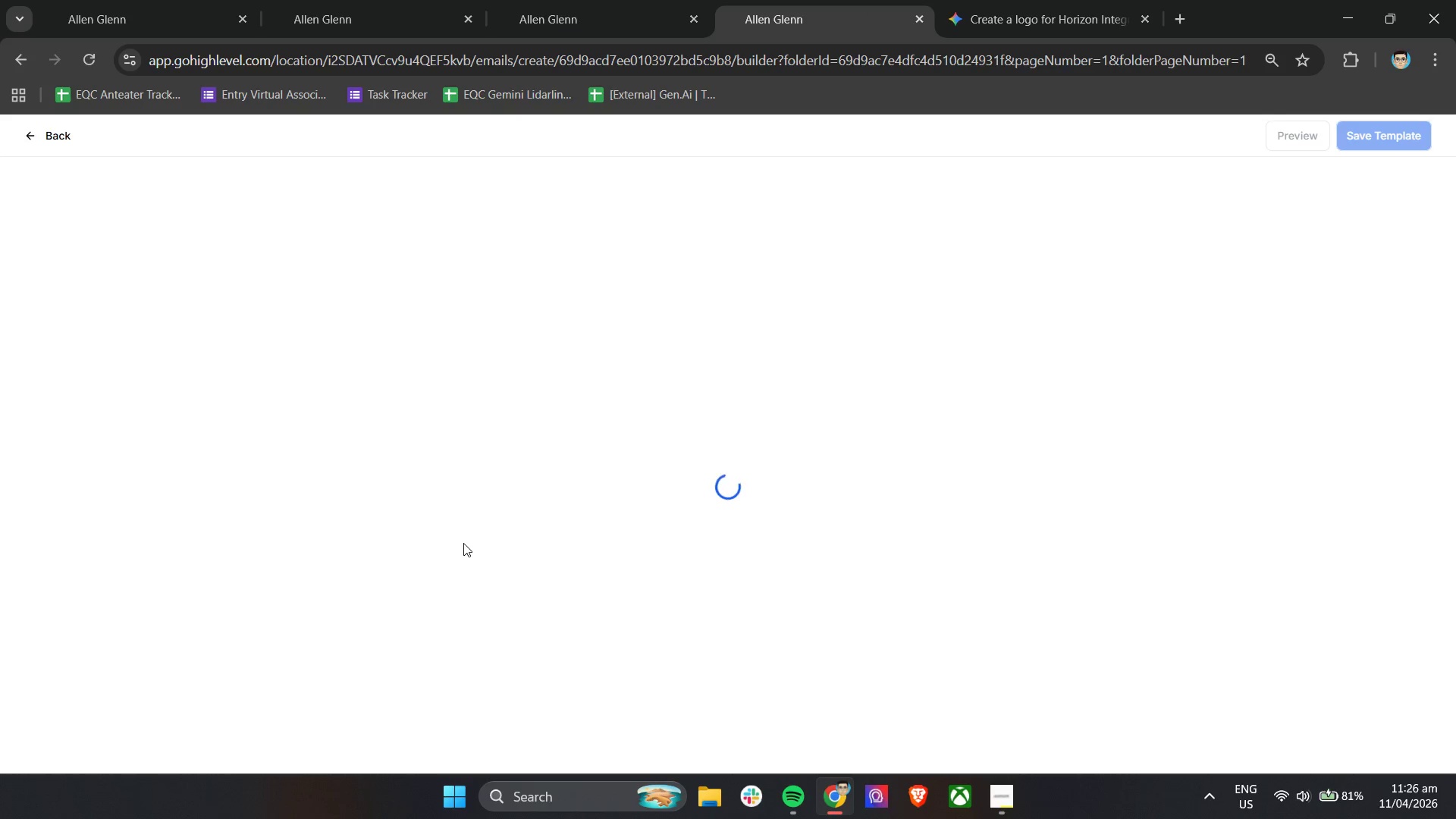 
left_click([814, 298])
 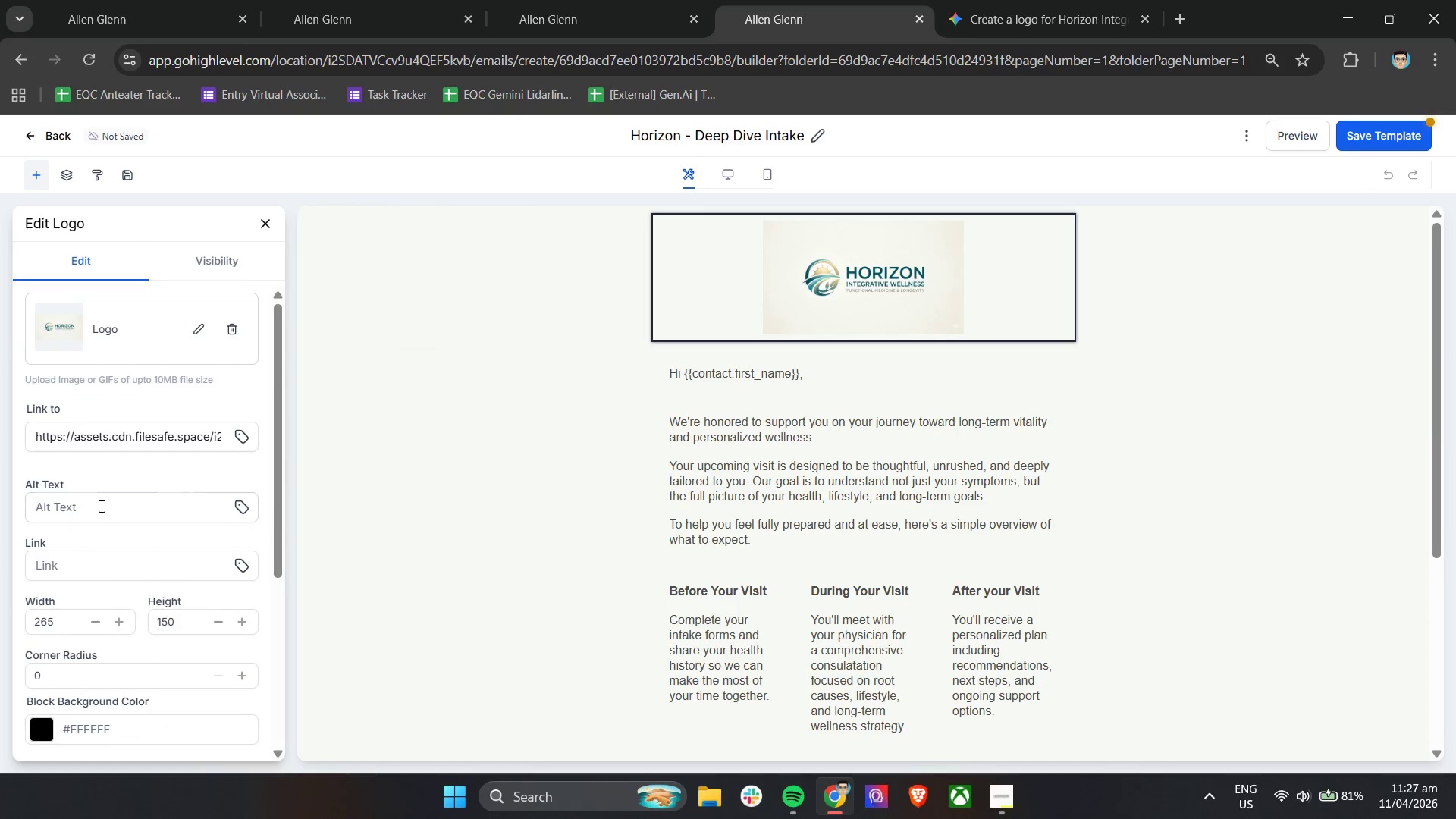 
scroll: coordinate [100, 507], scroll_direction: down, amount: 1.0
 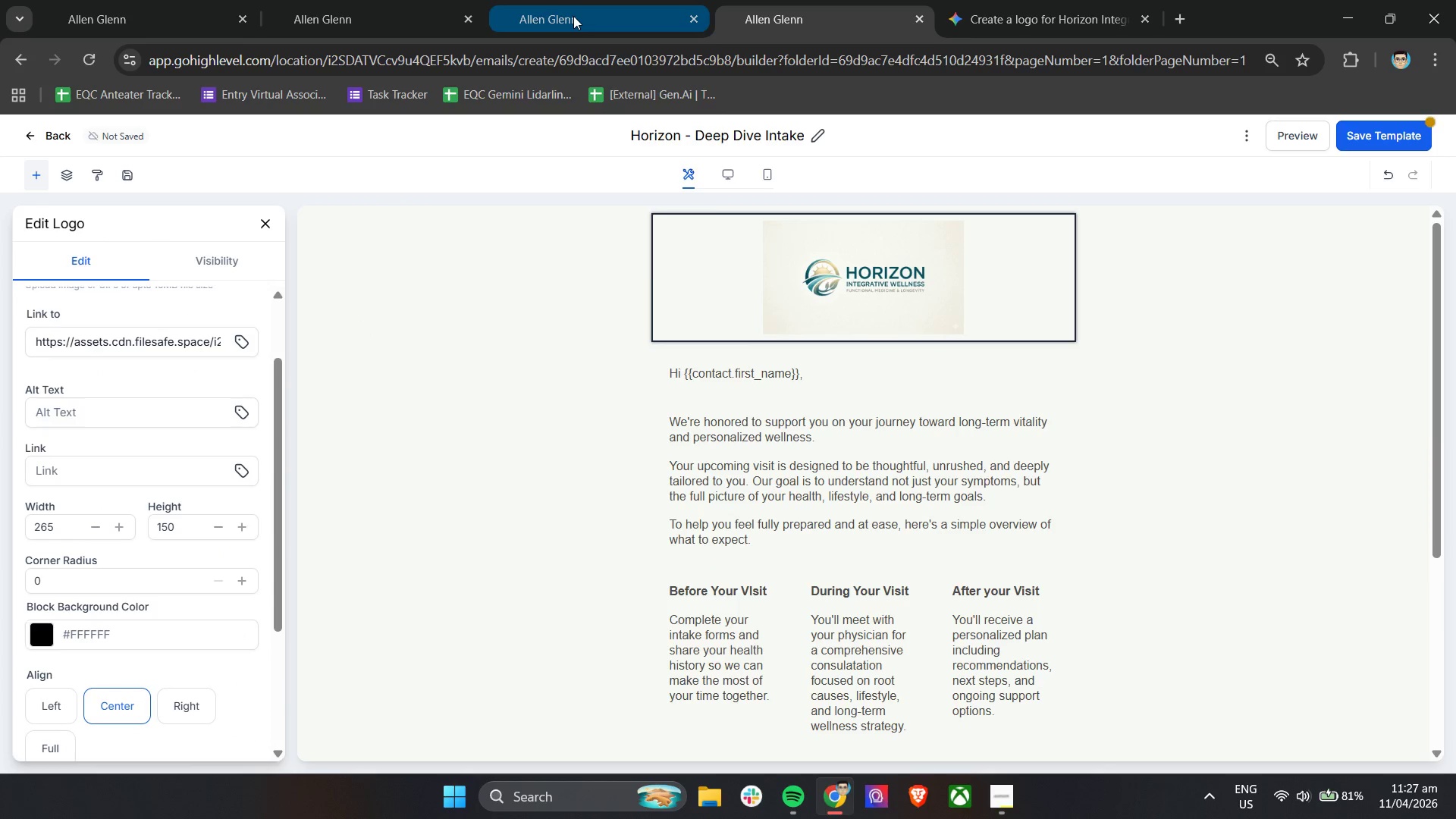 
left_click([573, 16])
 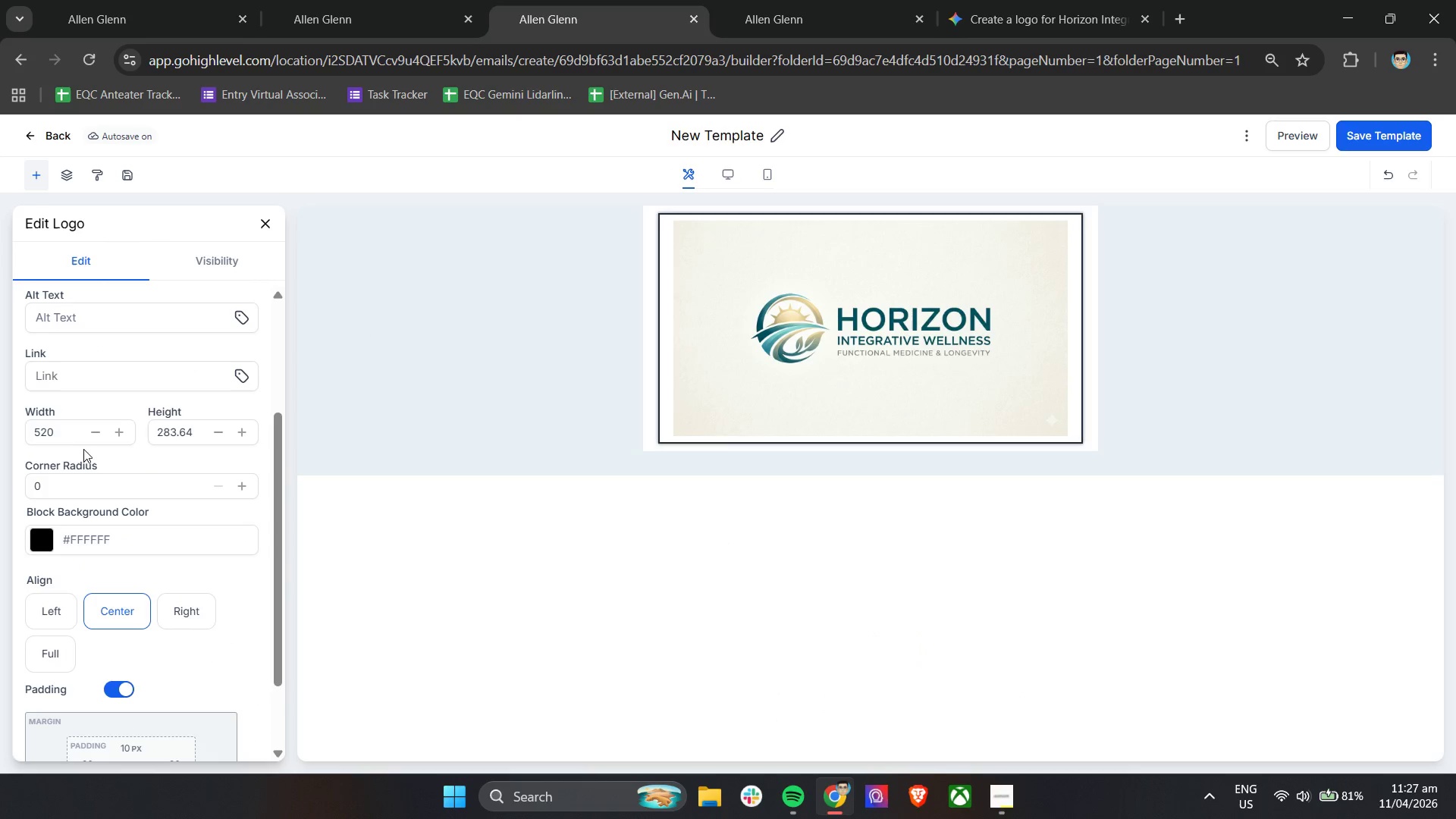 
left_click_drag(start_coordinate=[75, 437], to_coordinate=[7, 436])
 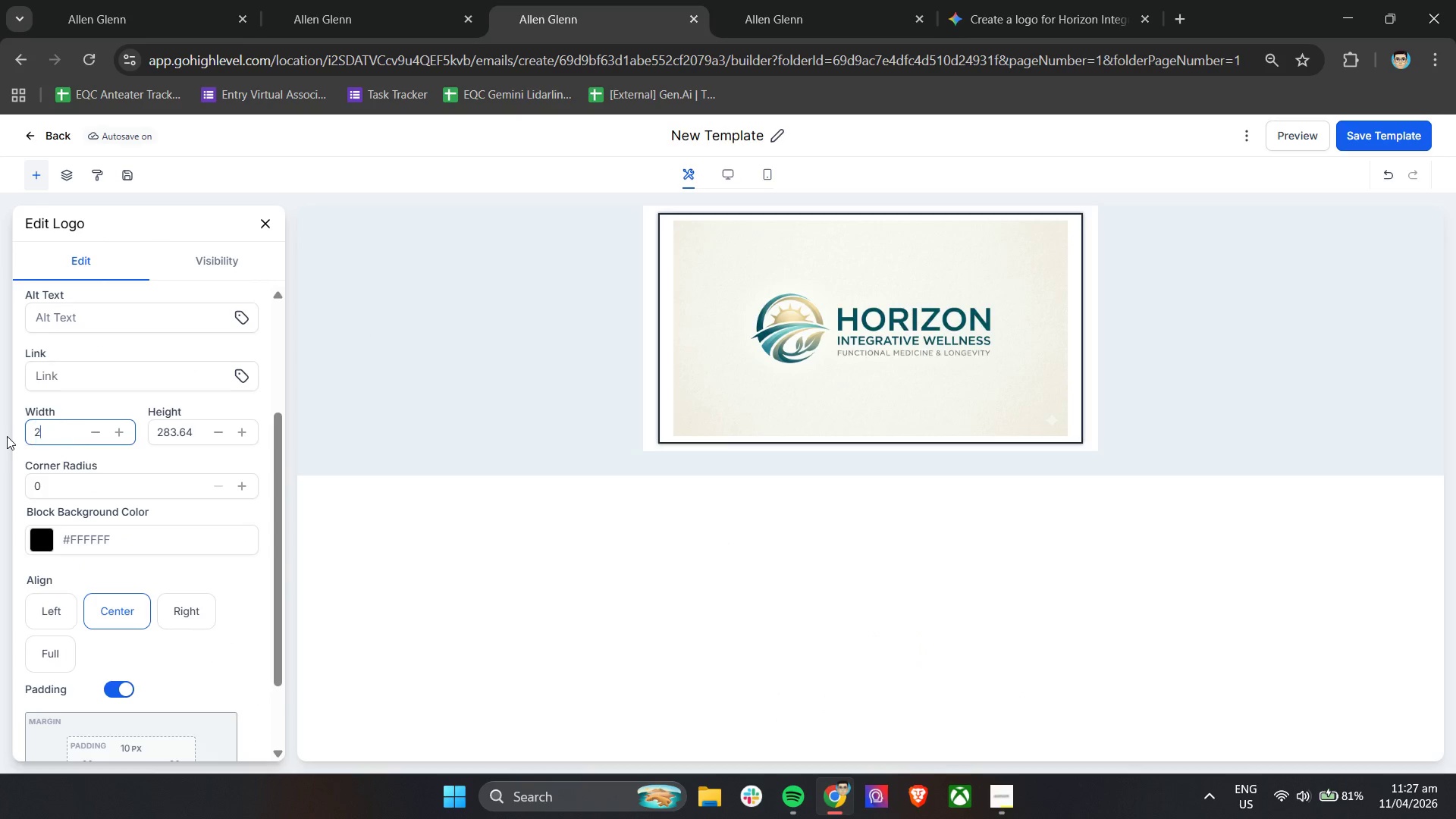 
type(265)
 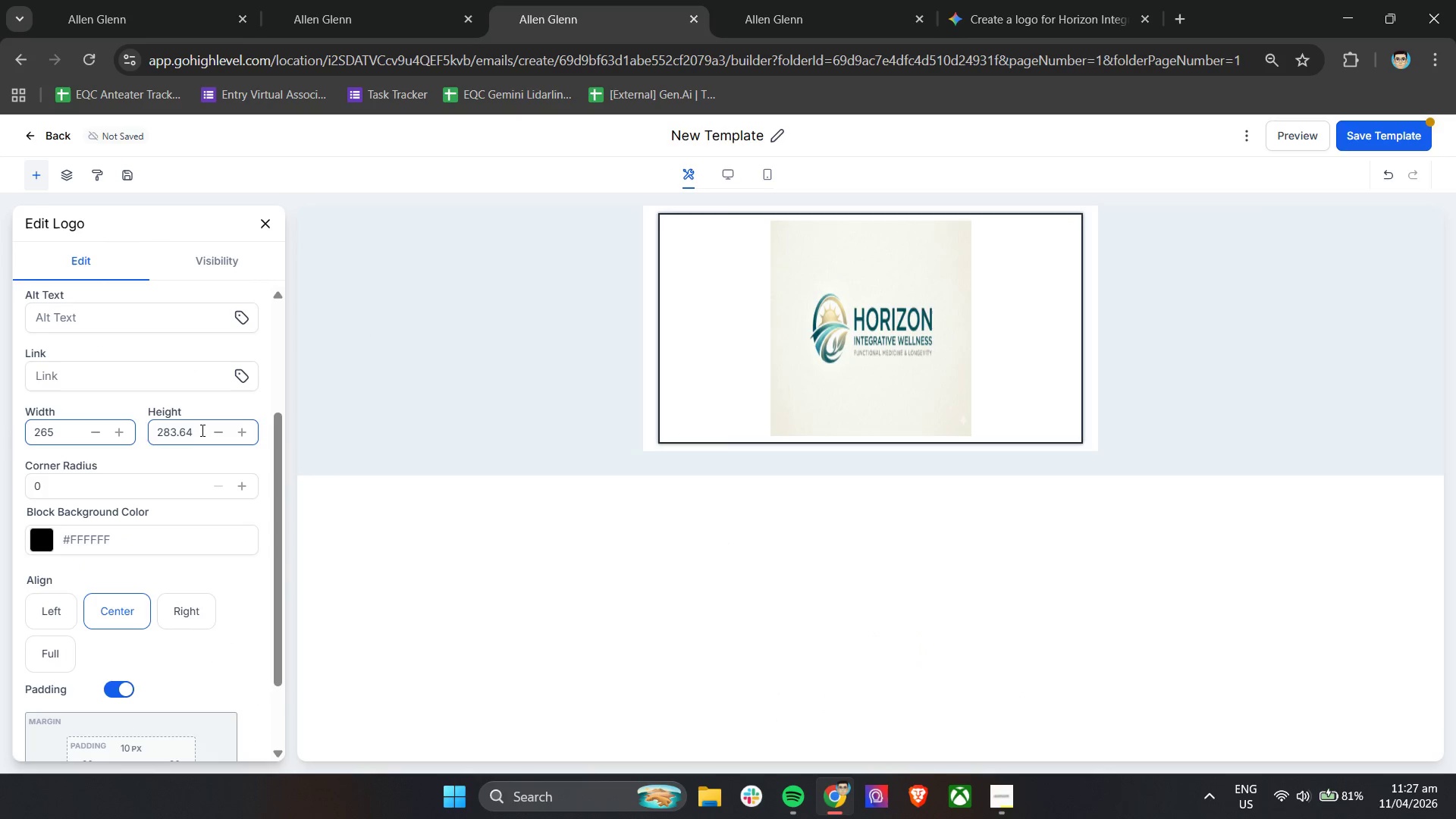 
left_click_drag(start_coordinate=[197, 430], to_coordinate=[146, 437])
 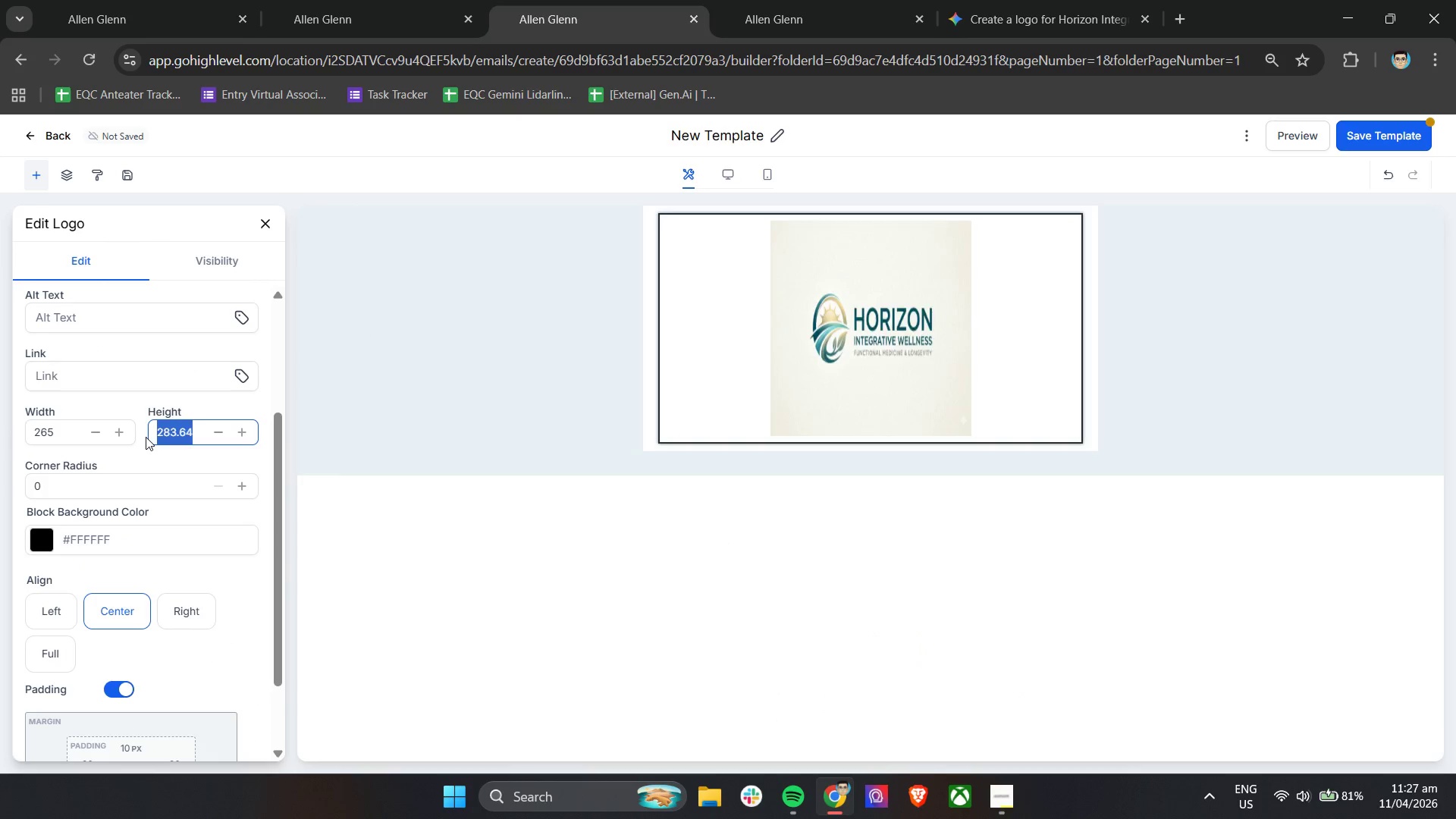 
type(150)
key(Backspace)
key(Backspace)
type(70)
key(Backspace)
key(Backspace)
type(80)
 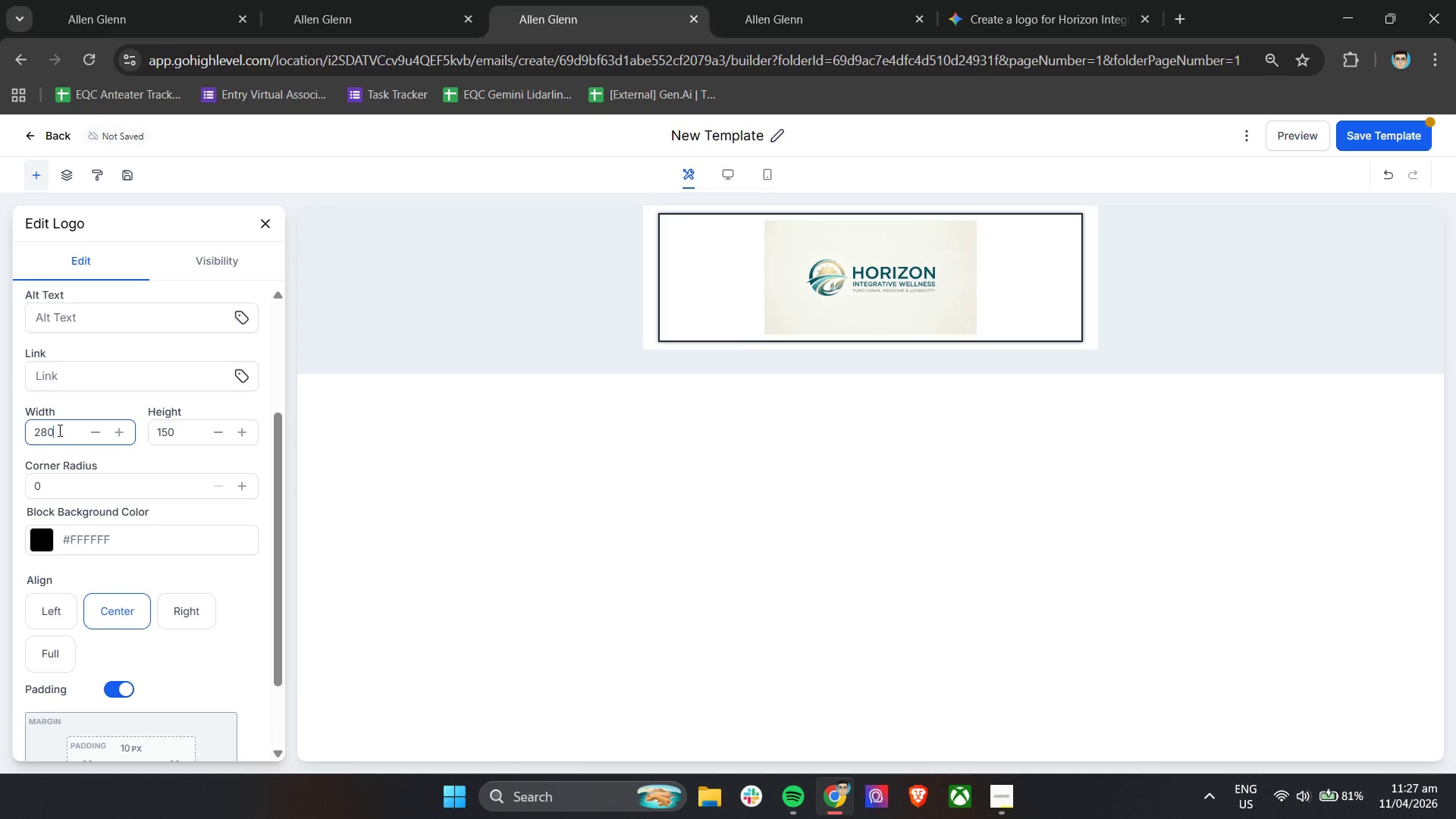 
key(Backspace)
key(Backspace)
key(Backspace)
type(300)
 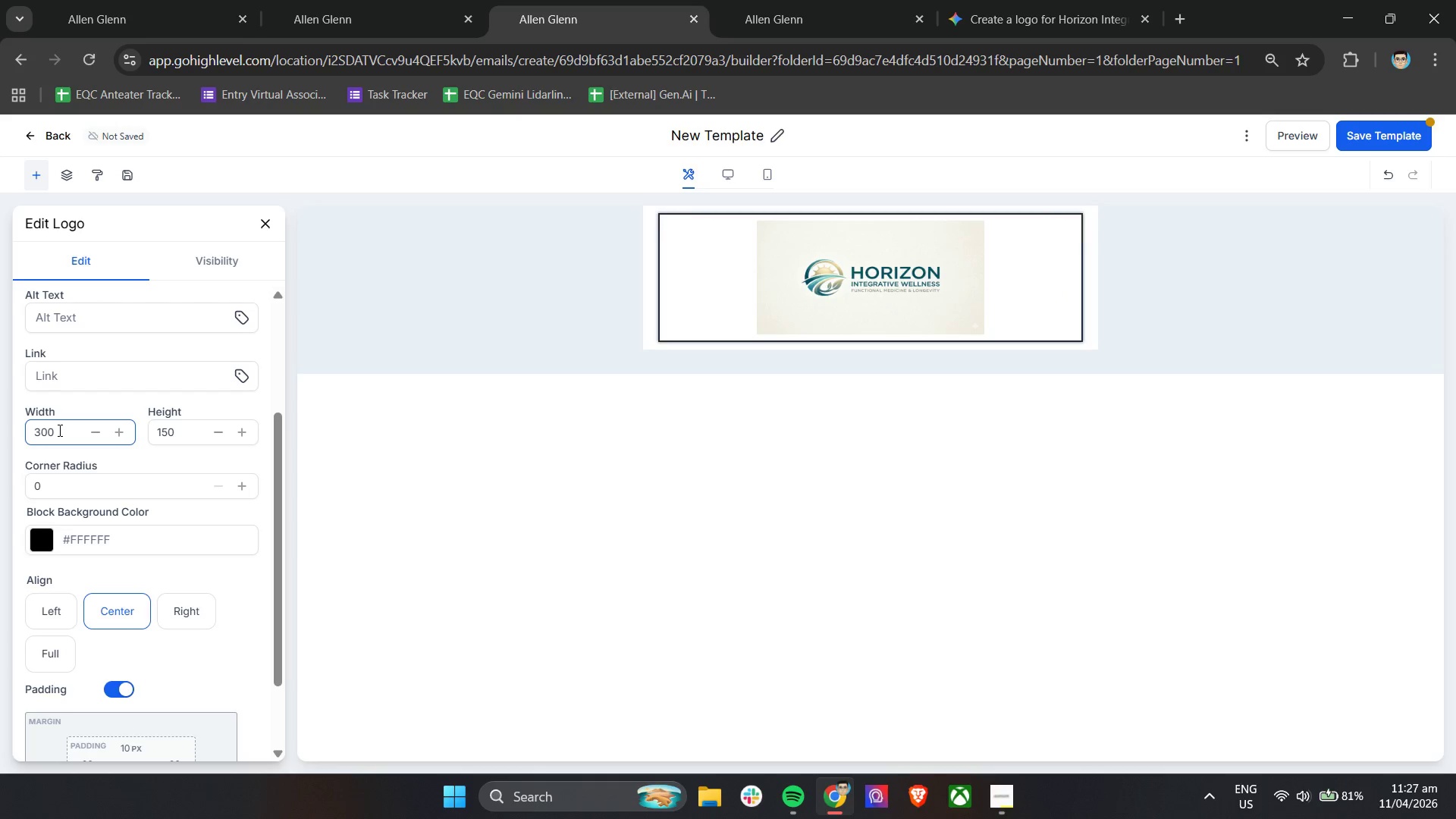 
left_click([102, 410])
 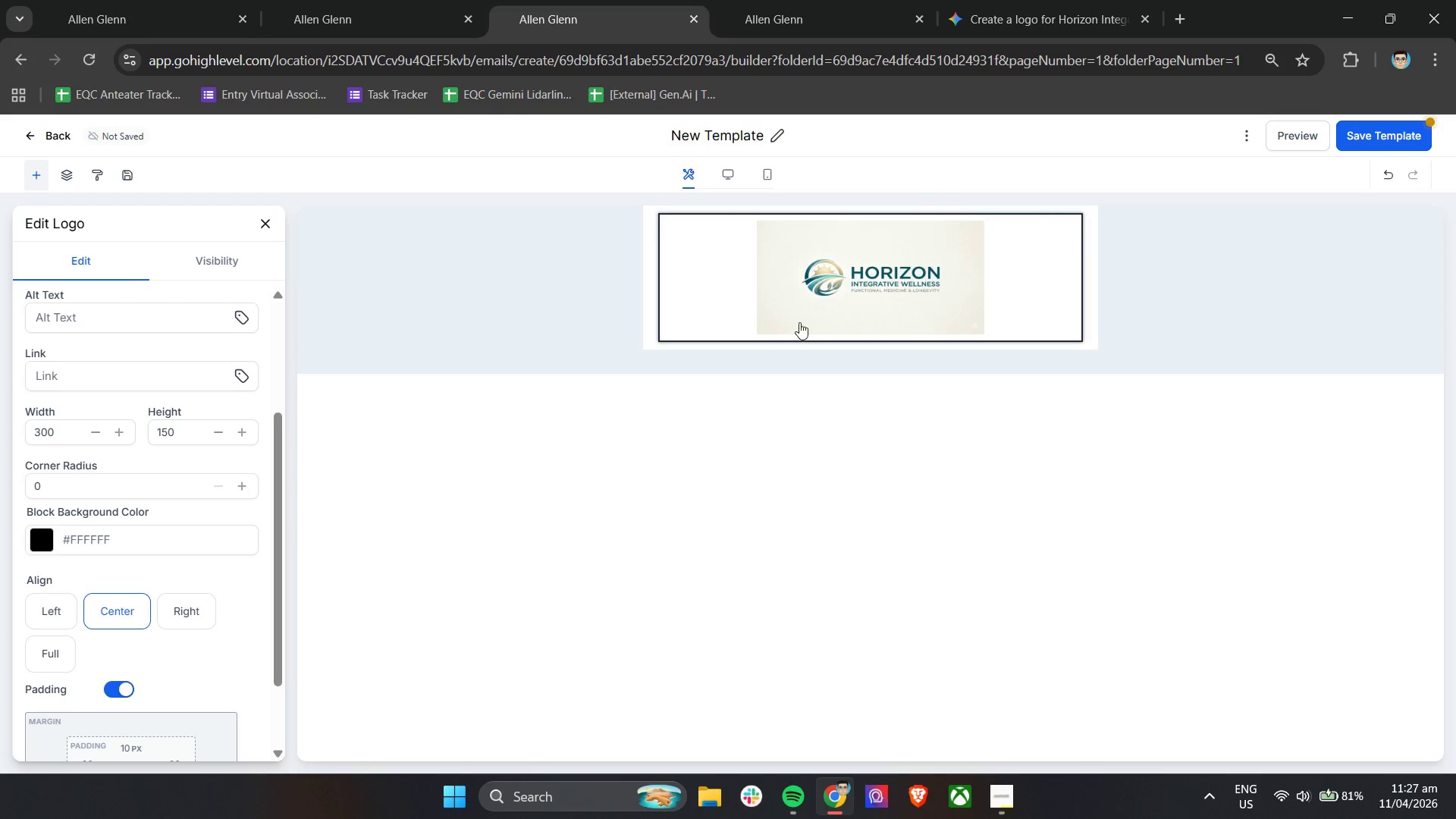 
left_click([839, 0])
 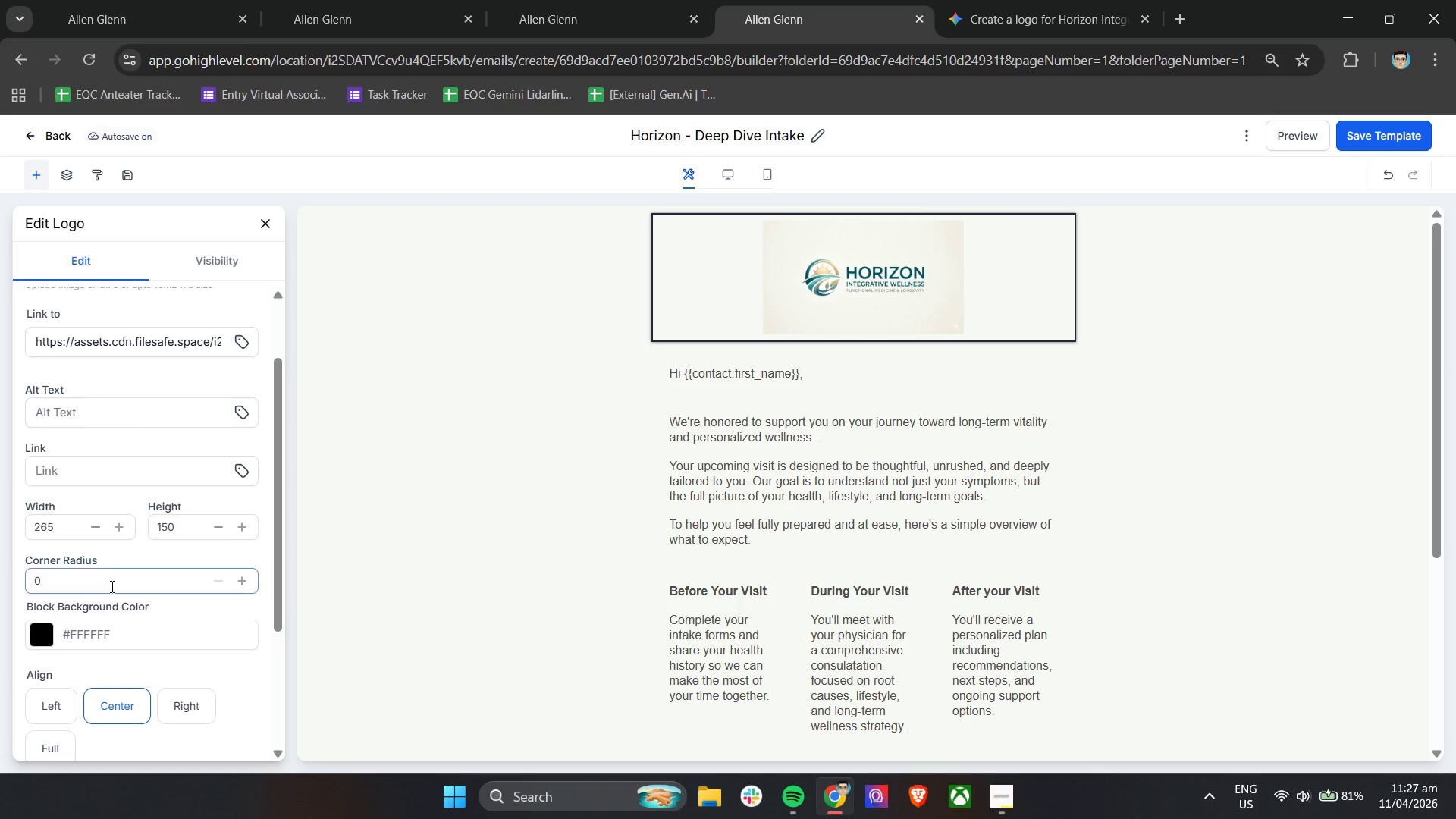 
left_click_drag(start_coordinate=[69, 529], to_coordinate=[27, 523])
 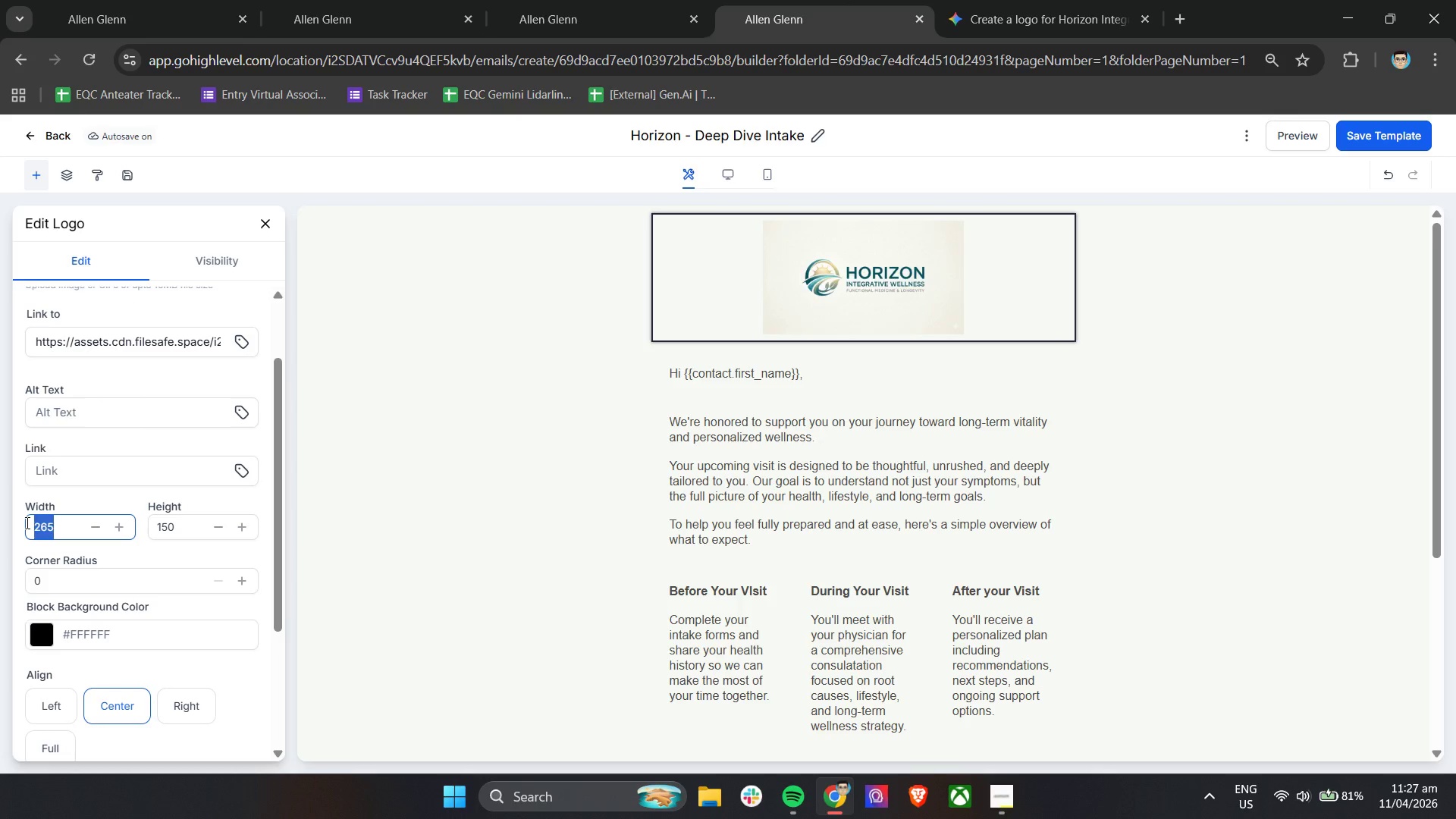 
type(300)
 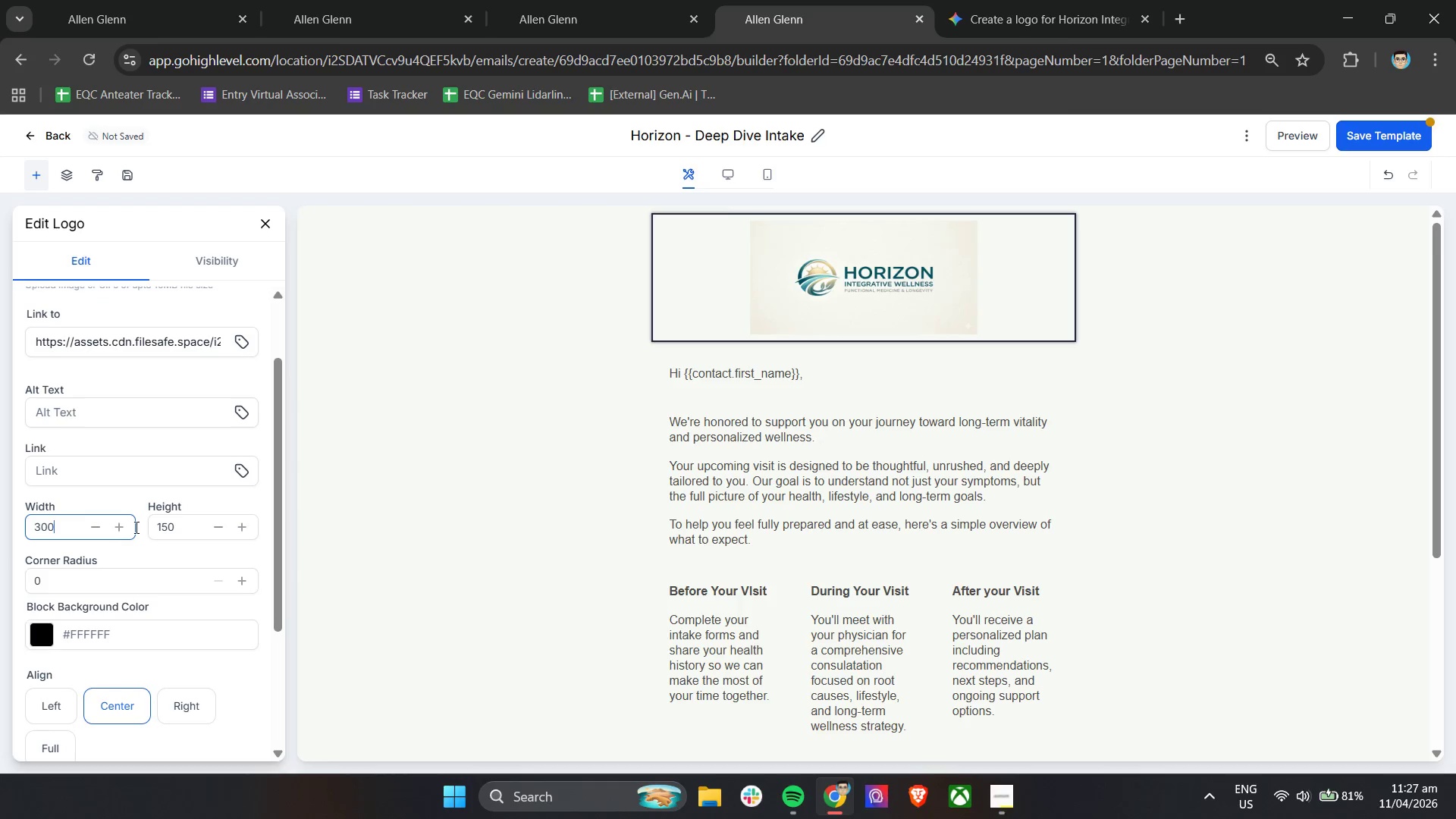 
left_click([107, 495])
 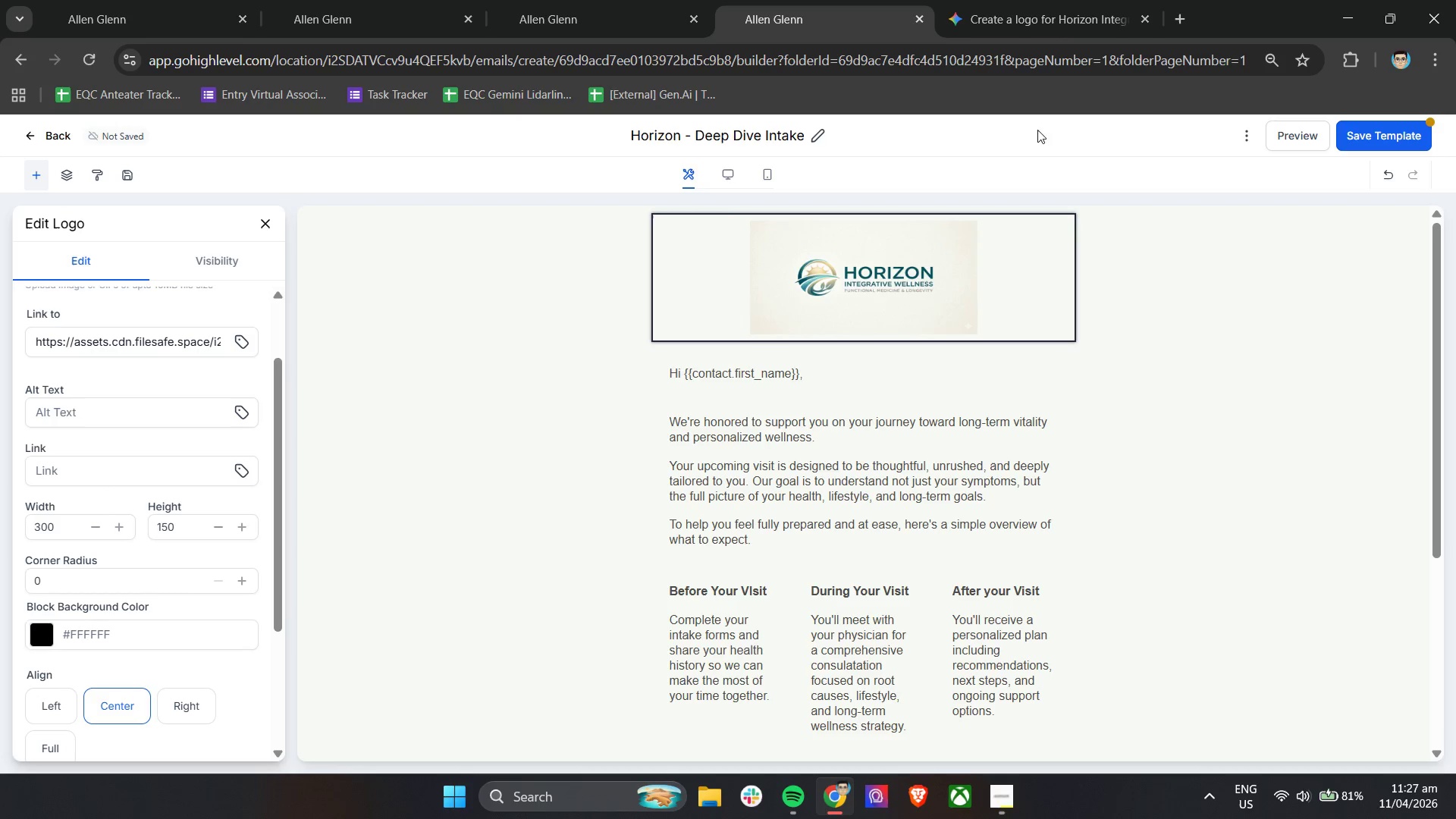 
left_click([1370, 132])
 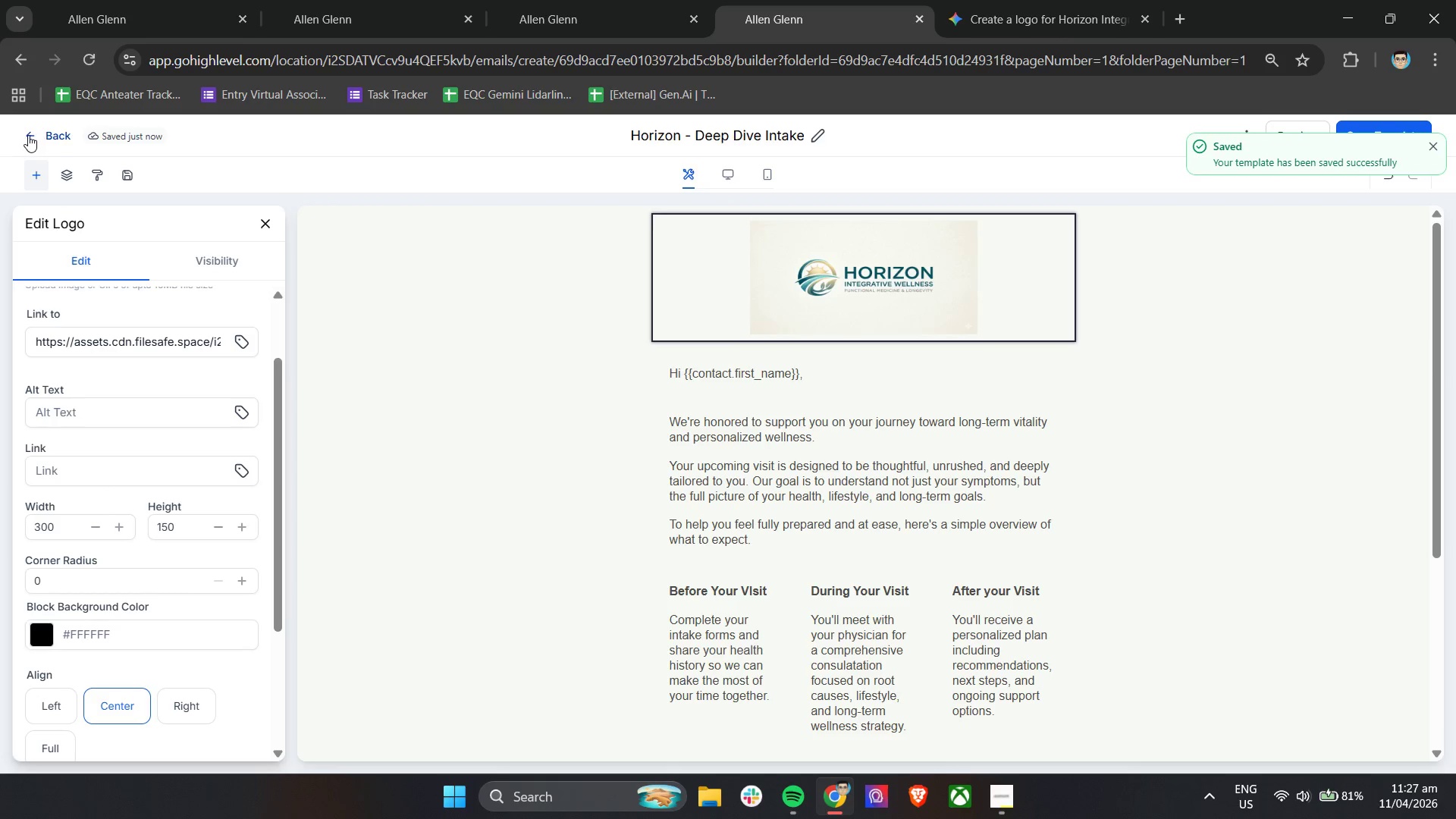 
left_click([27, 135])
 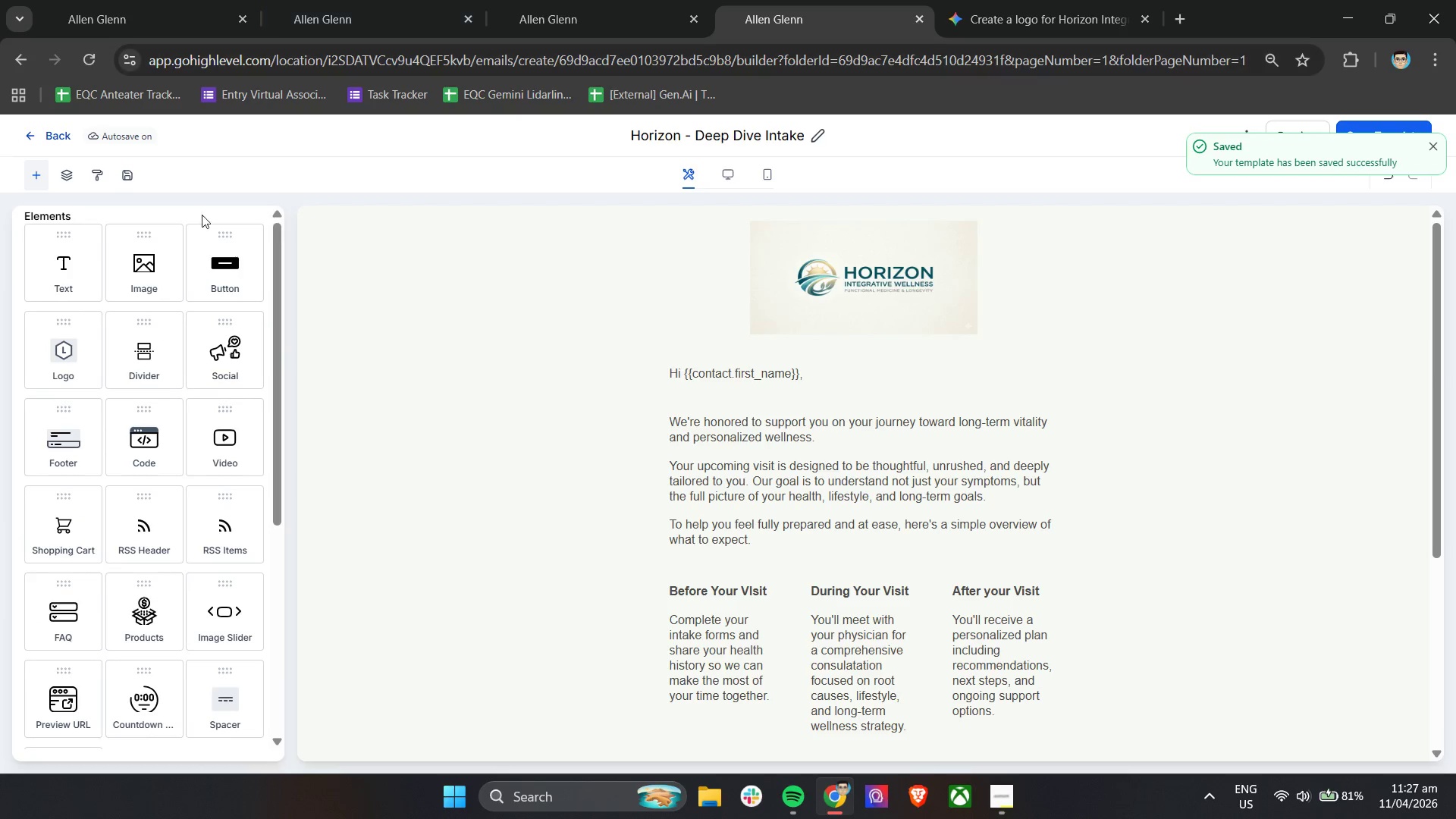 
left_click([29, 138])
 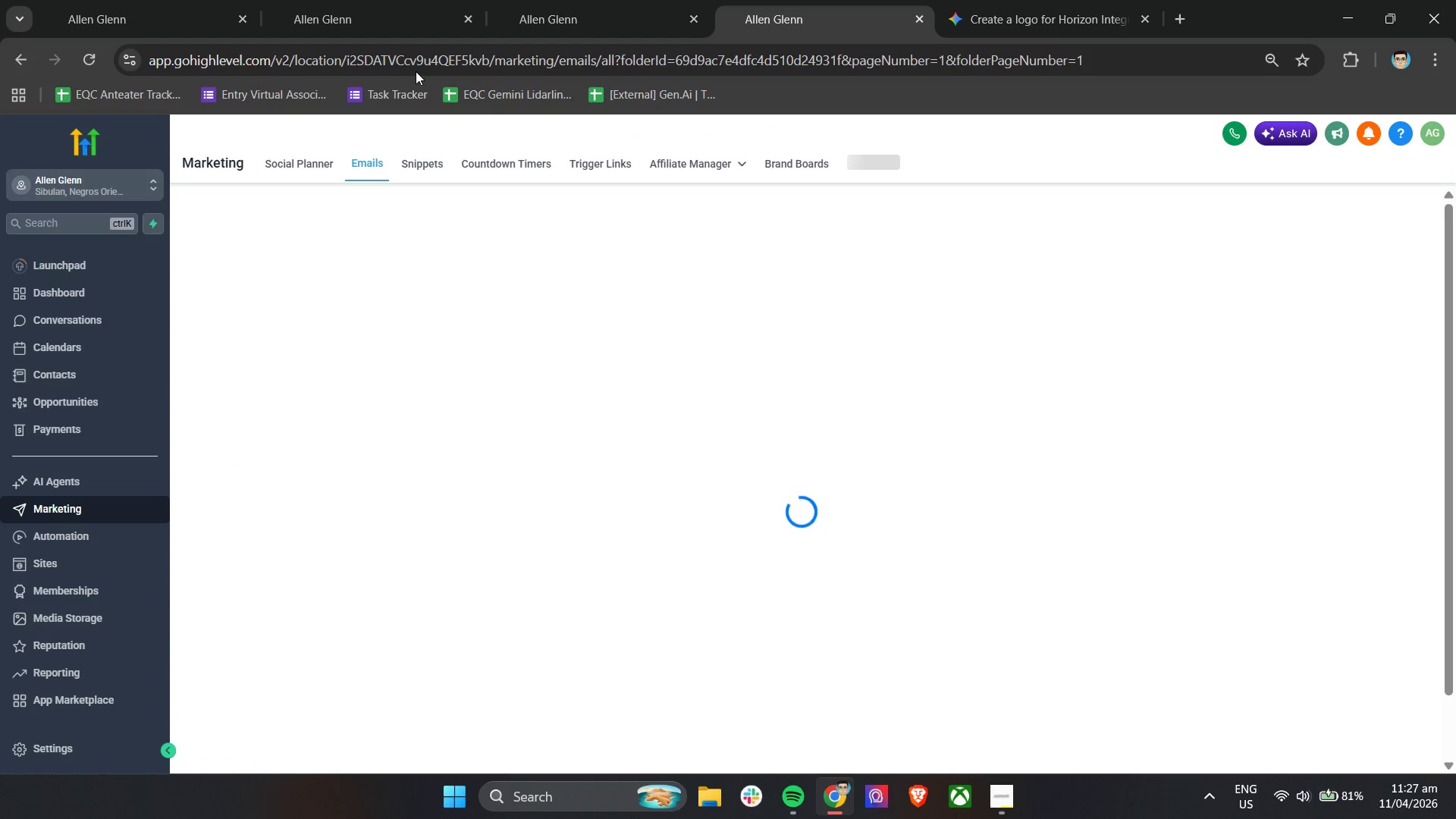 
left_click([564, 0])
 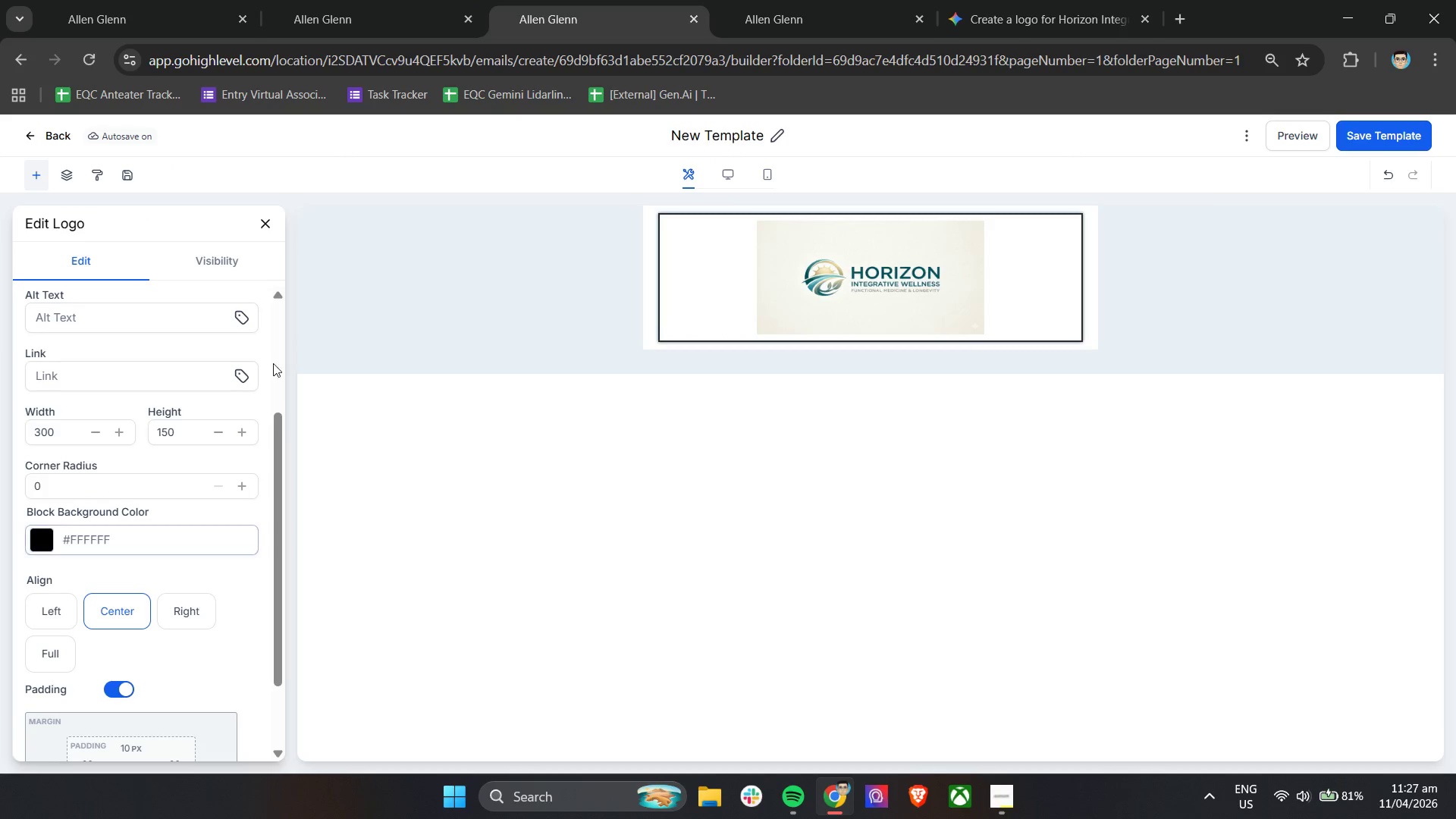 
left_click([781, 13])
 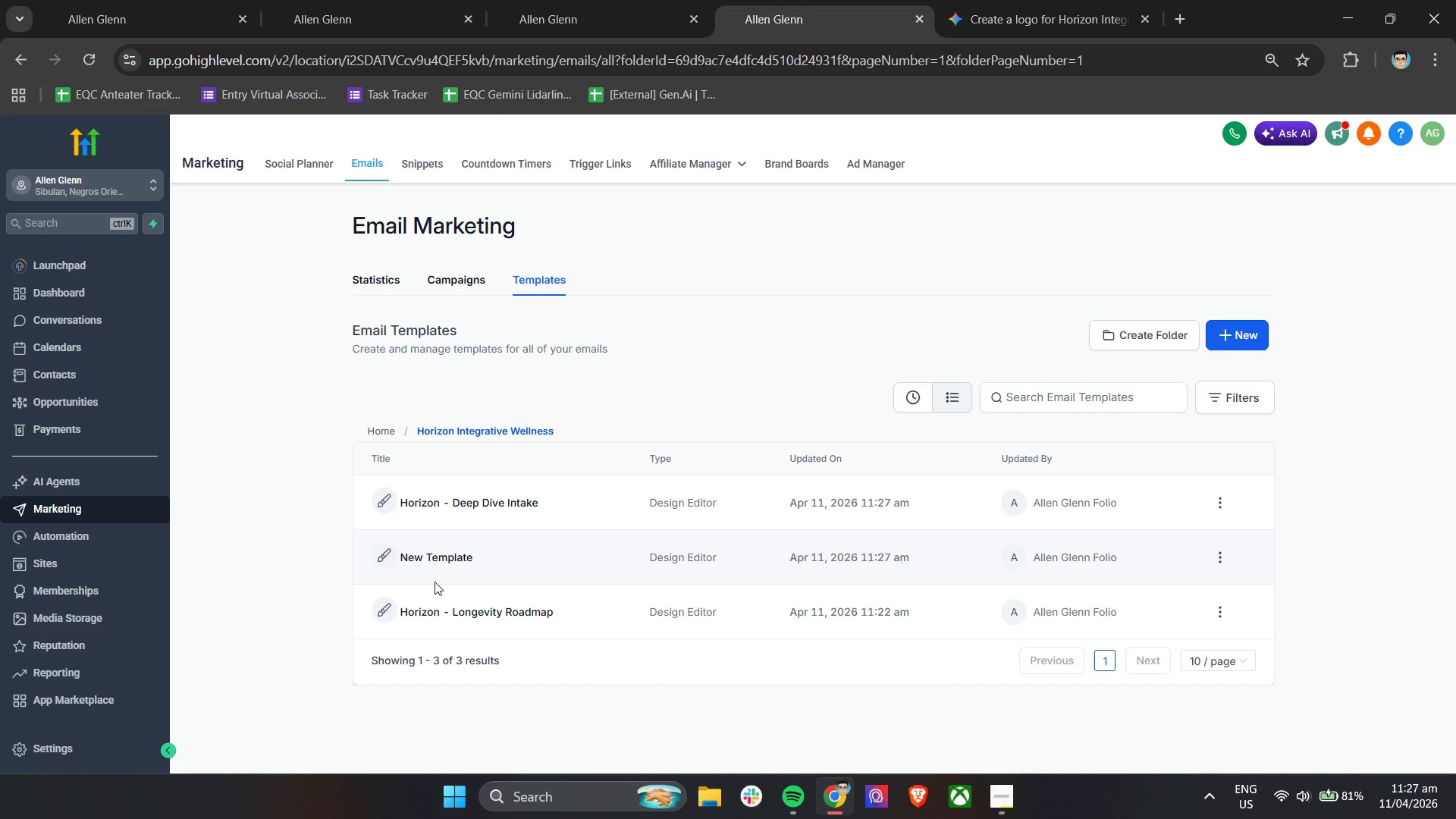 
left_click([437, 613])
 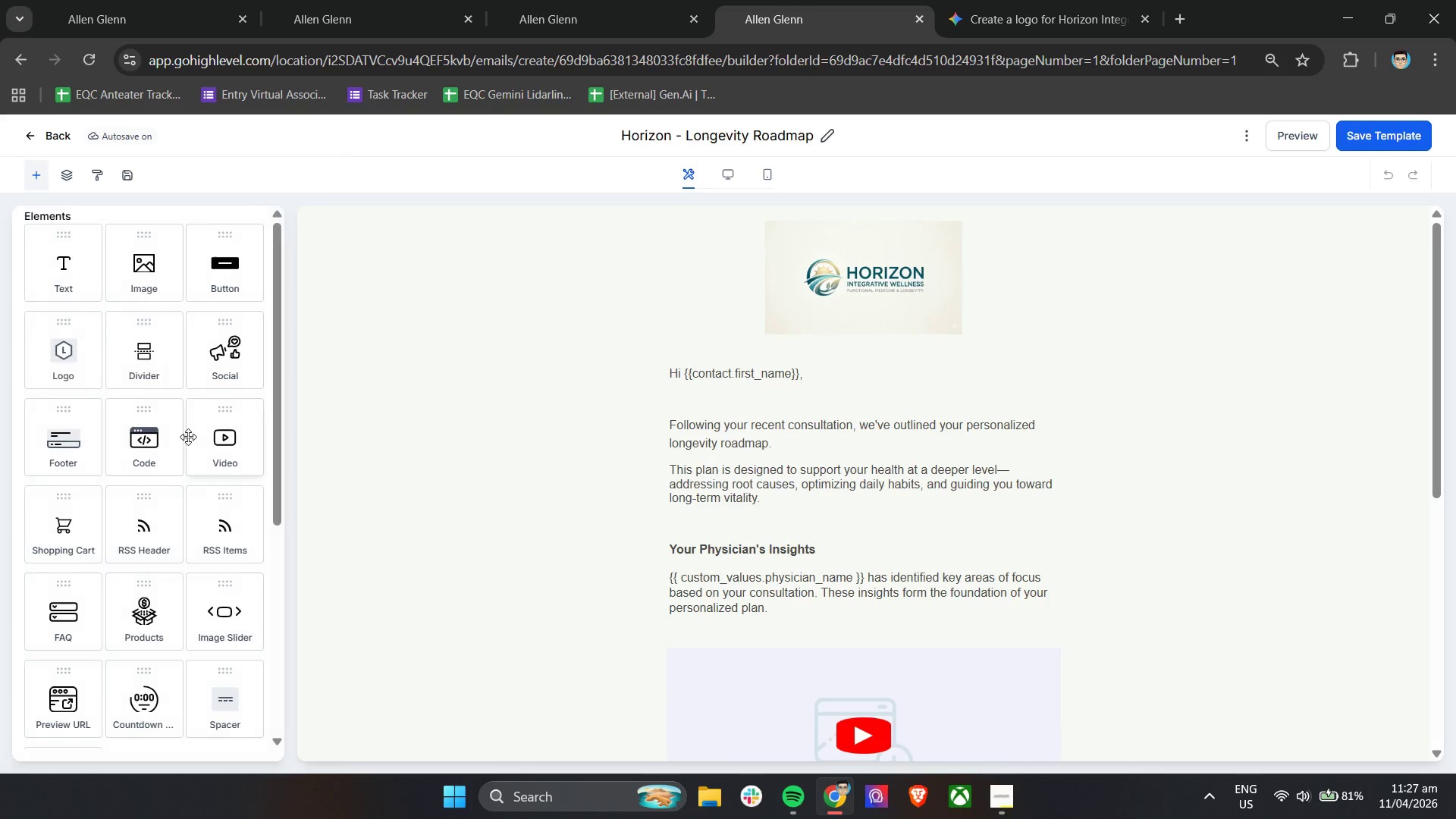 
left_click([848, 249])
 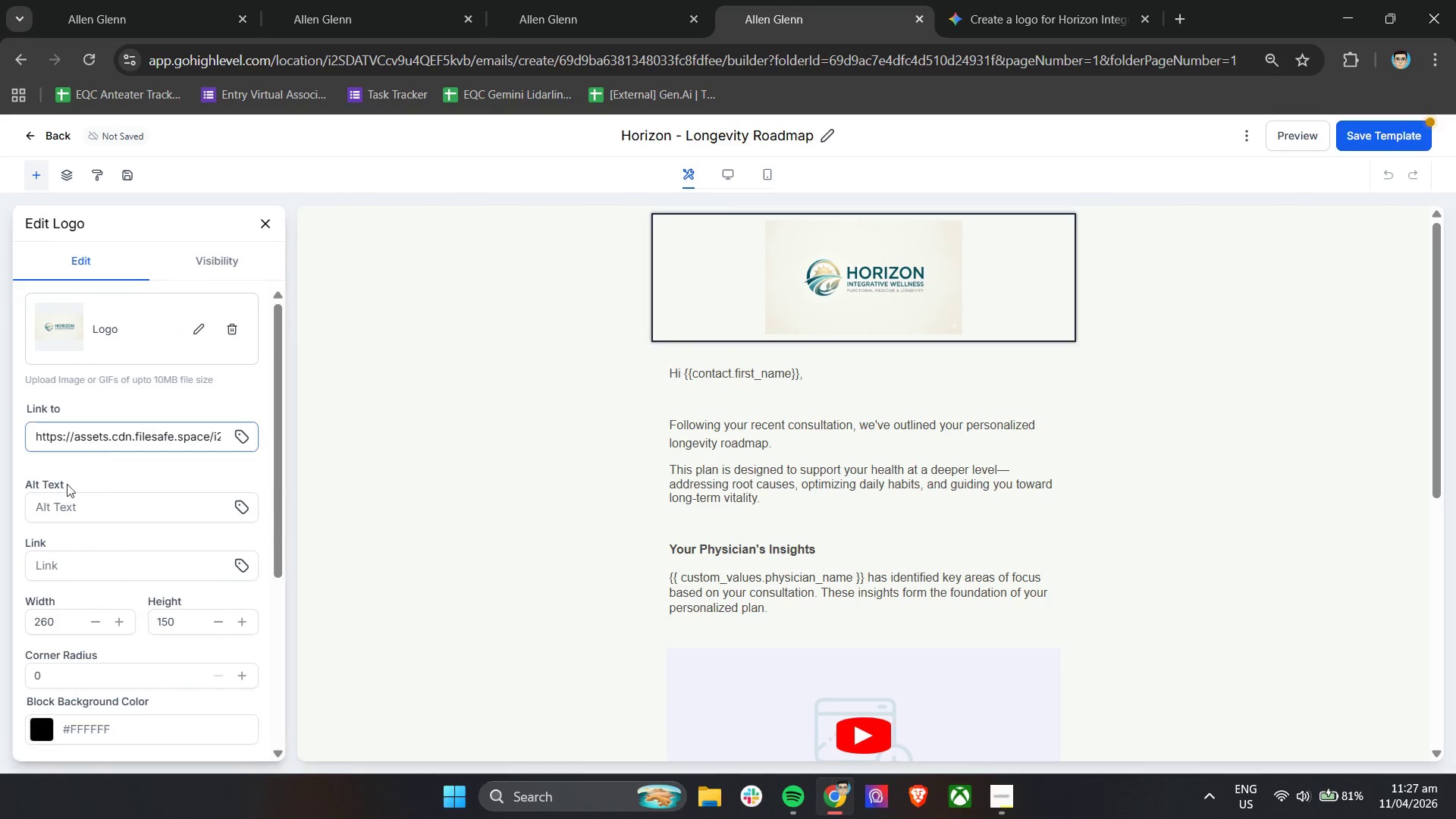 
scroll: coordinate [56, 513], scroll_direction: down, amount: 2.0
 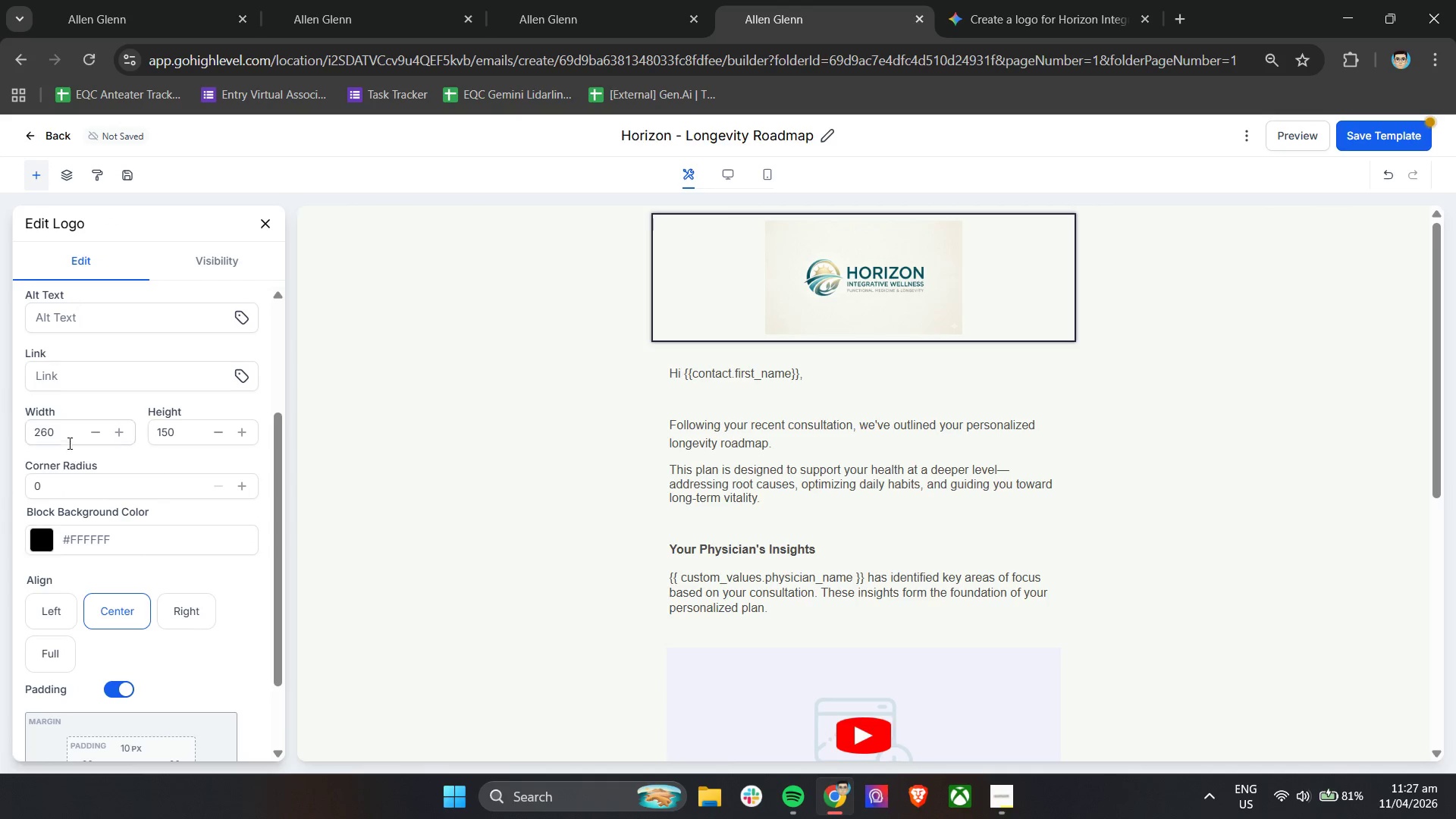 
left_click_drag(start_coordinate=[67, 431], to_coordinate=[20, 432])
 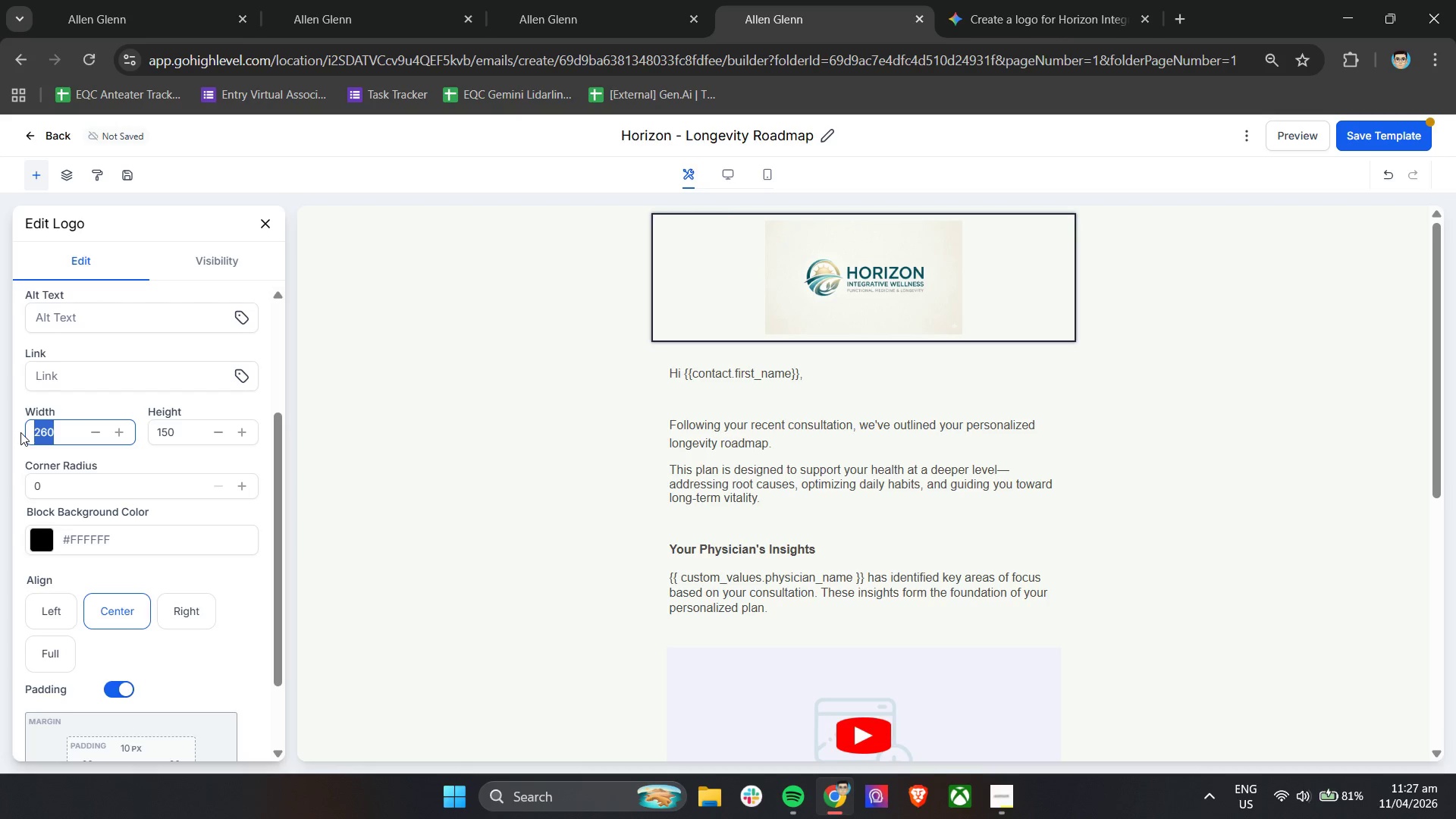 
type(300)
 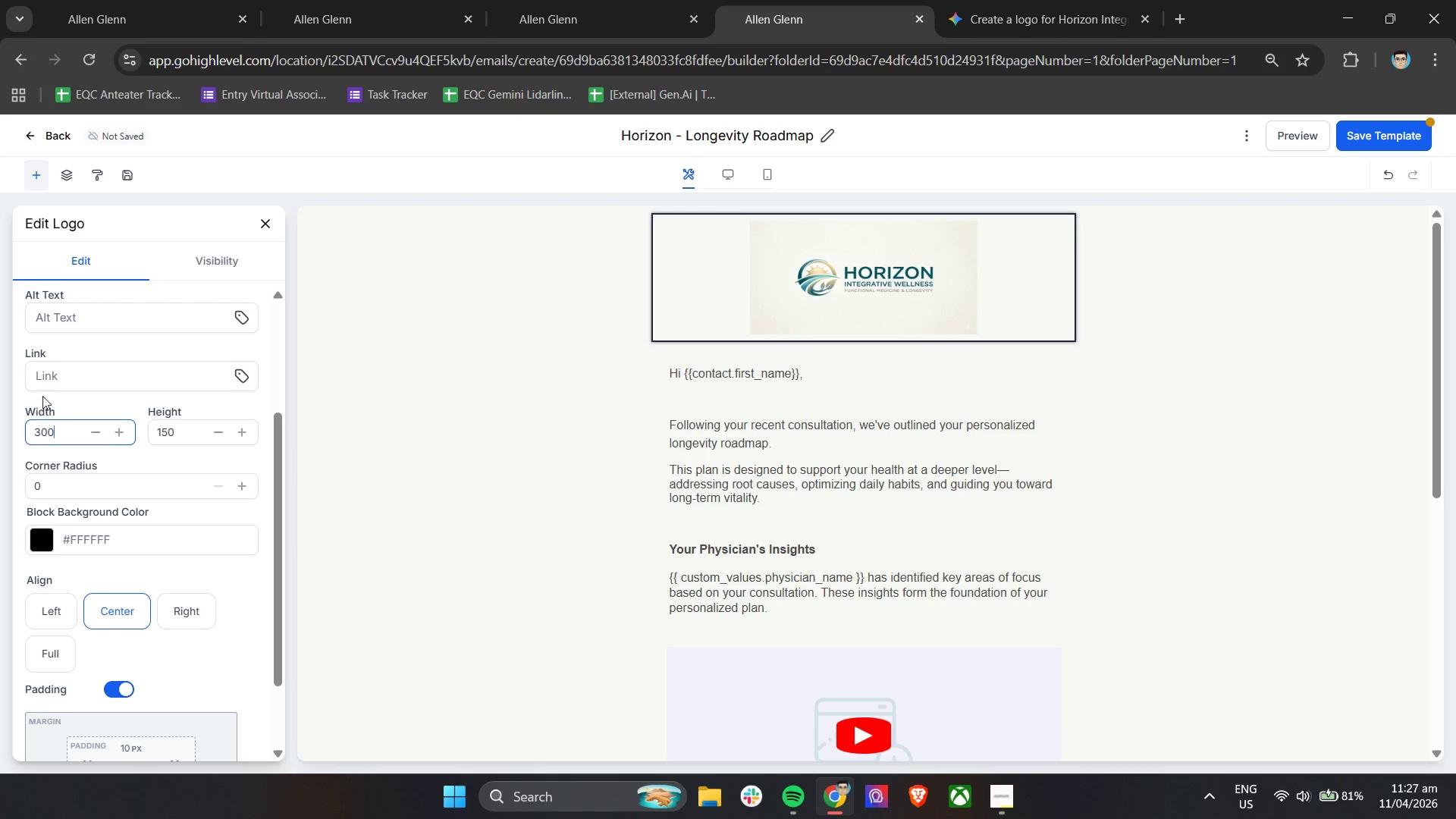 
left_click([71, 402])
 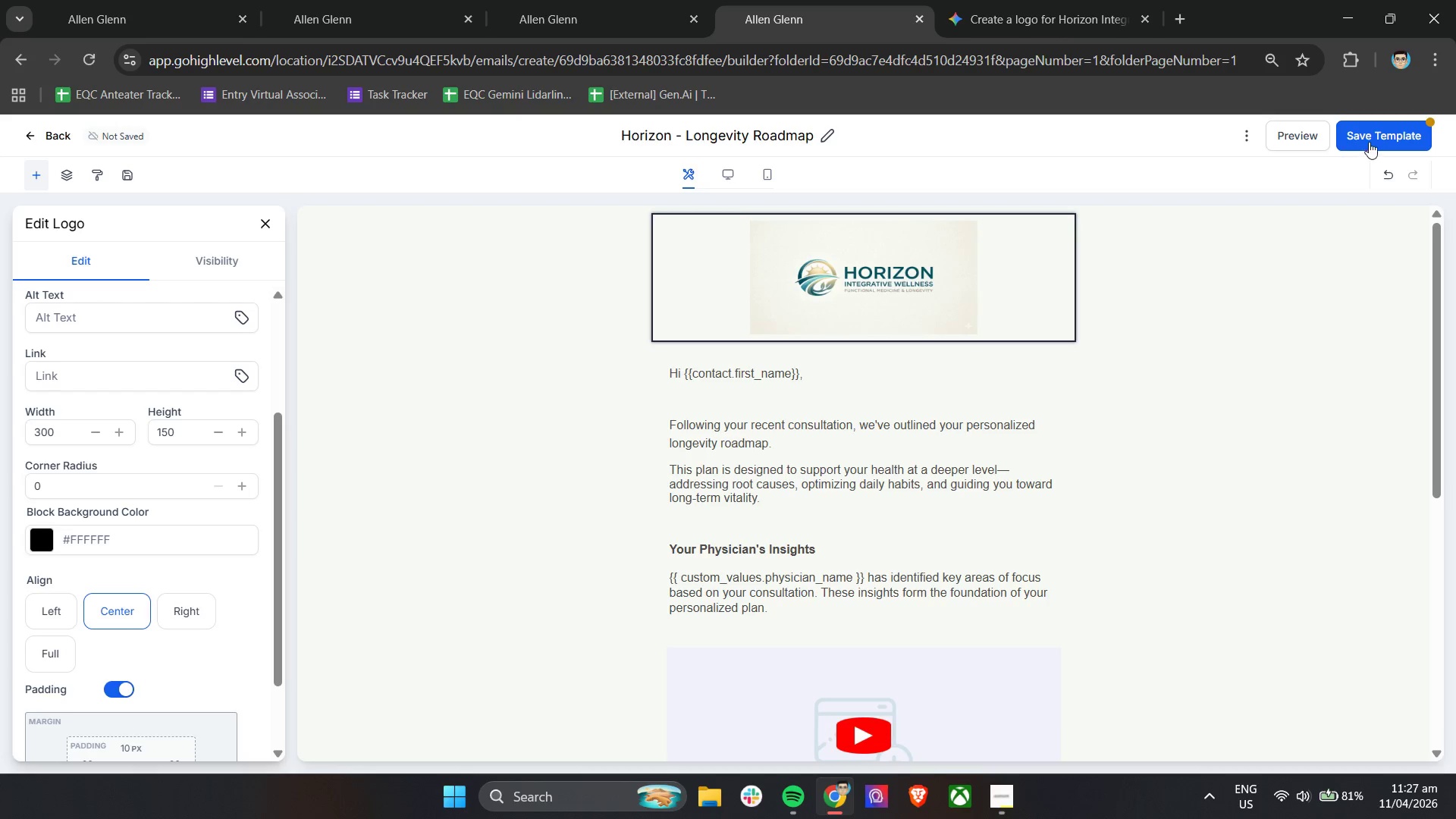 
left_click([1375, 136])
 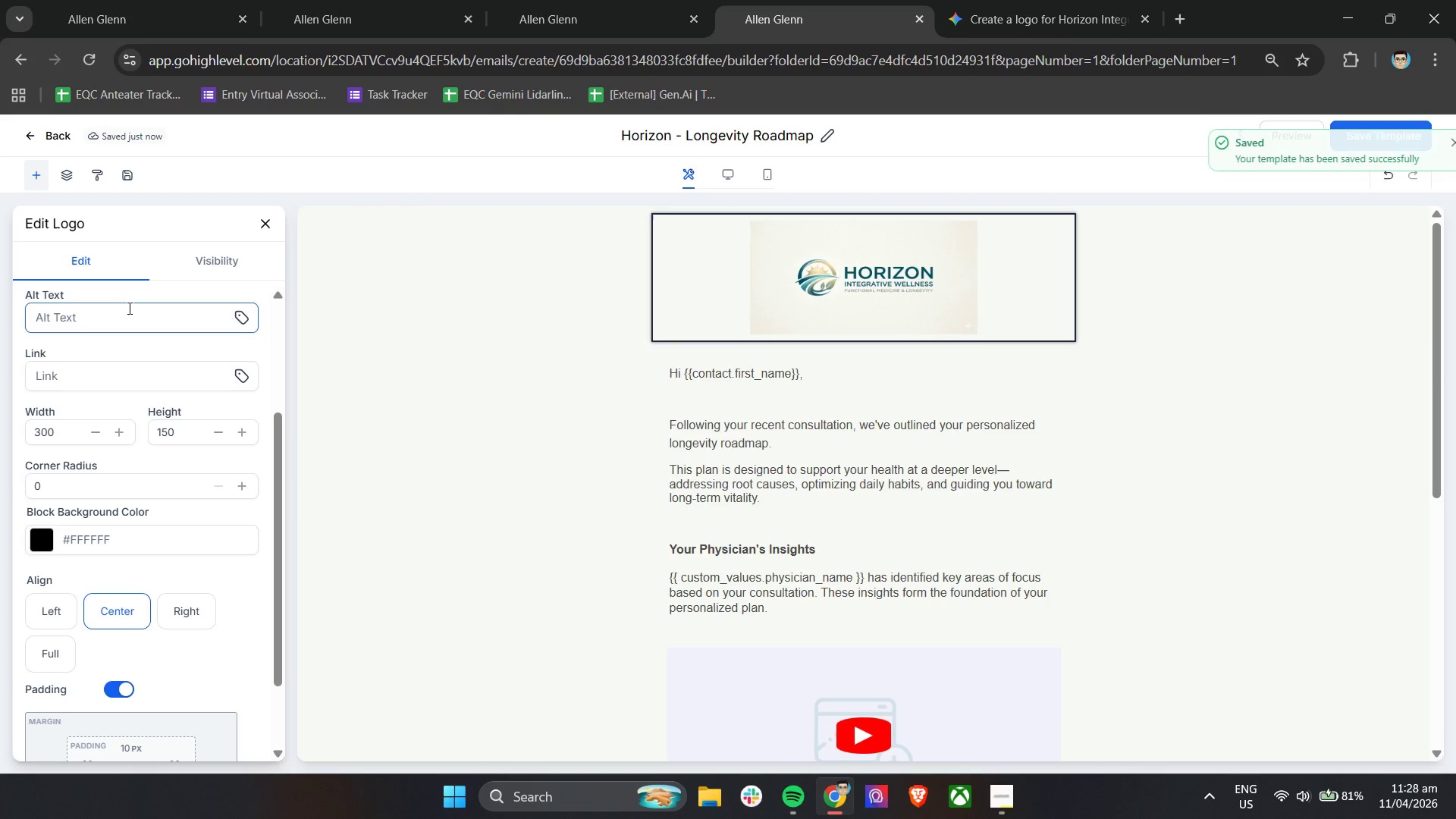 
scroll: coordinate [592, 488], scroll_direction: up, amount: 7.0
 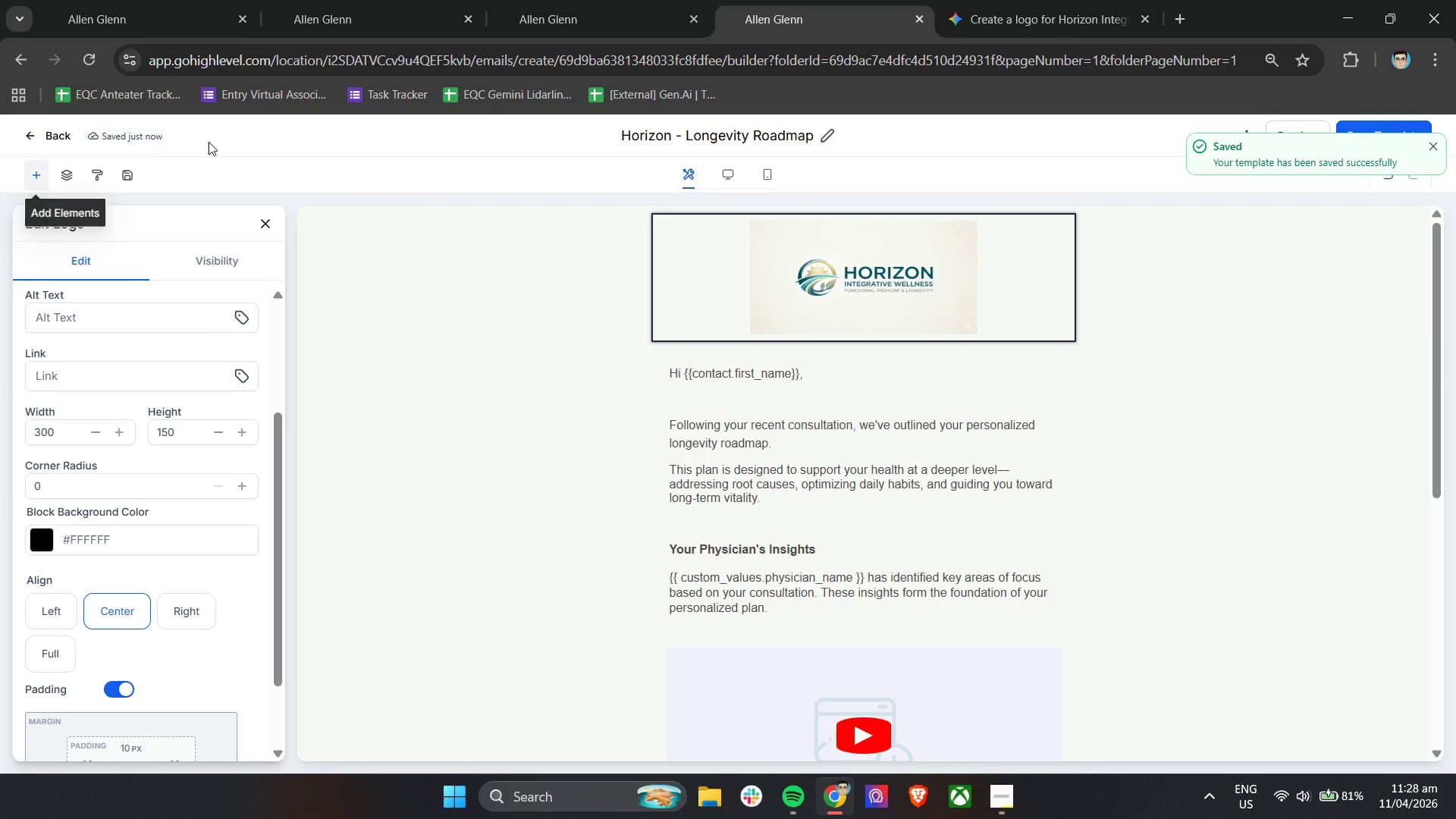 
left_click([247, 146])
 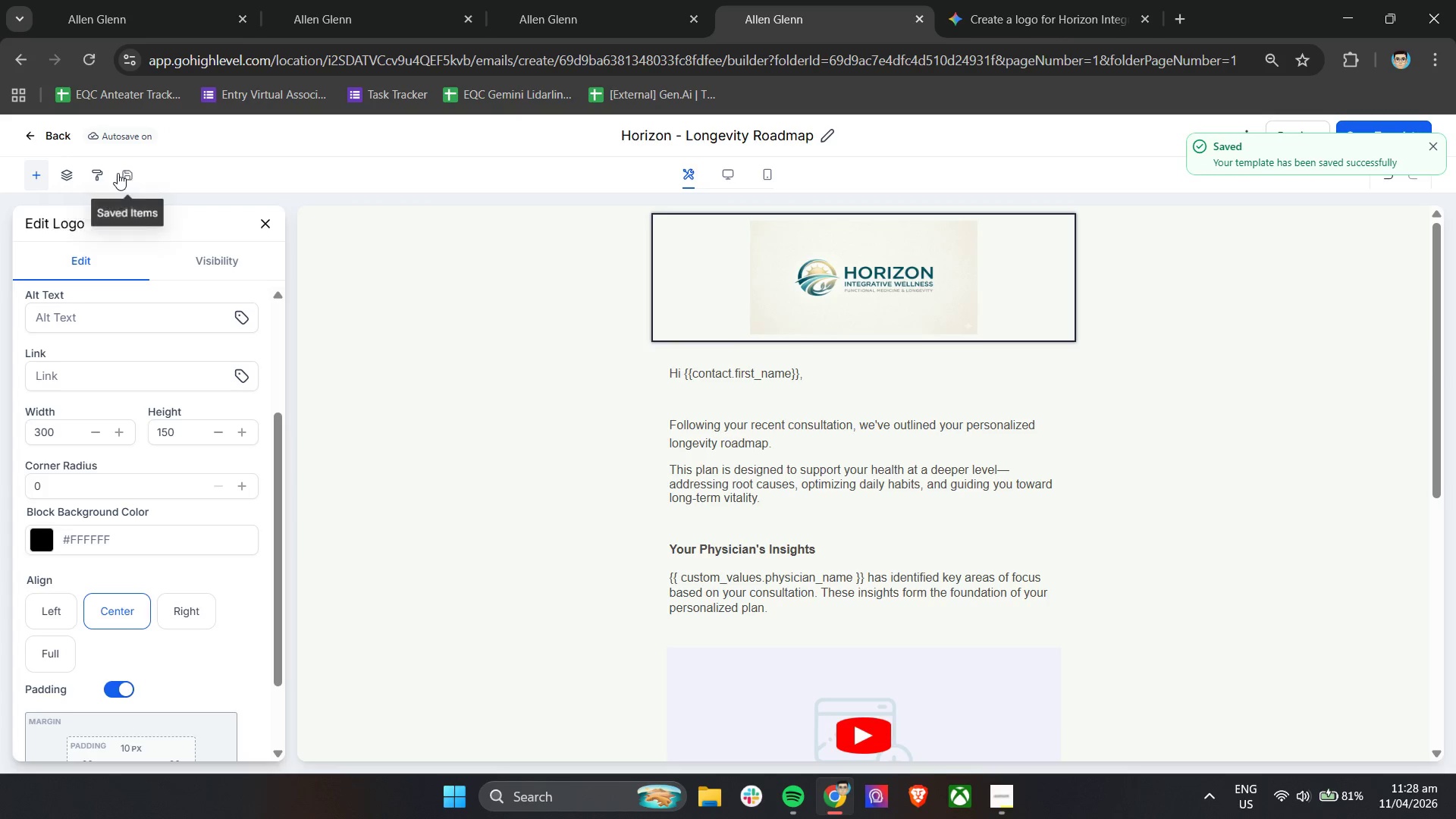 
left_click([93, 177])
 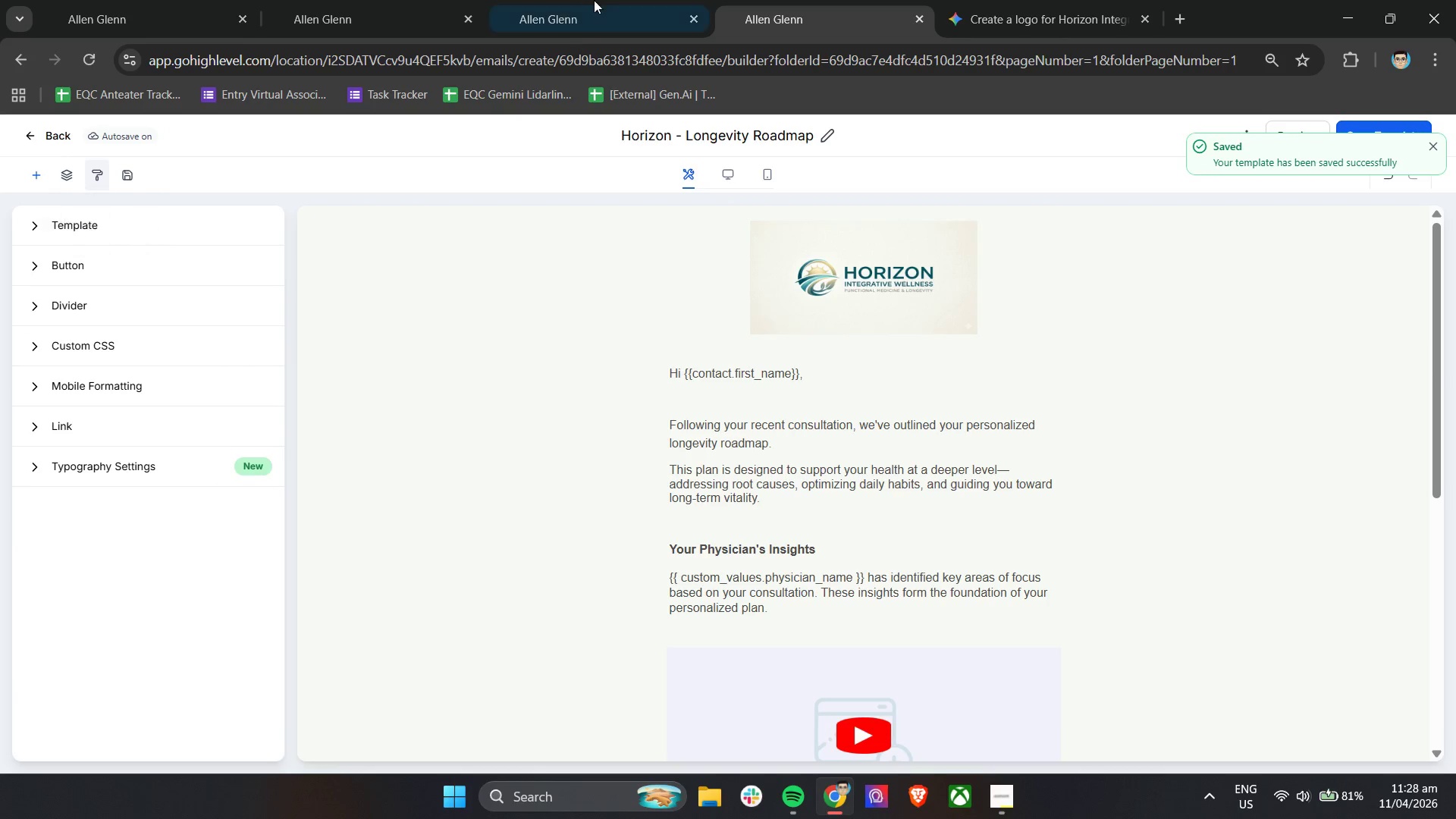 
left_click([617, 0])
 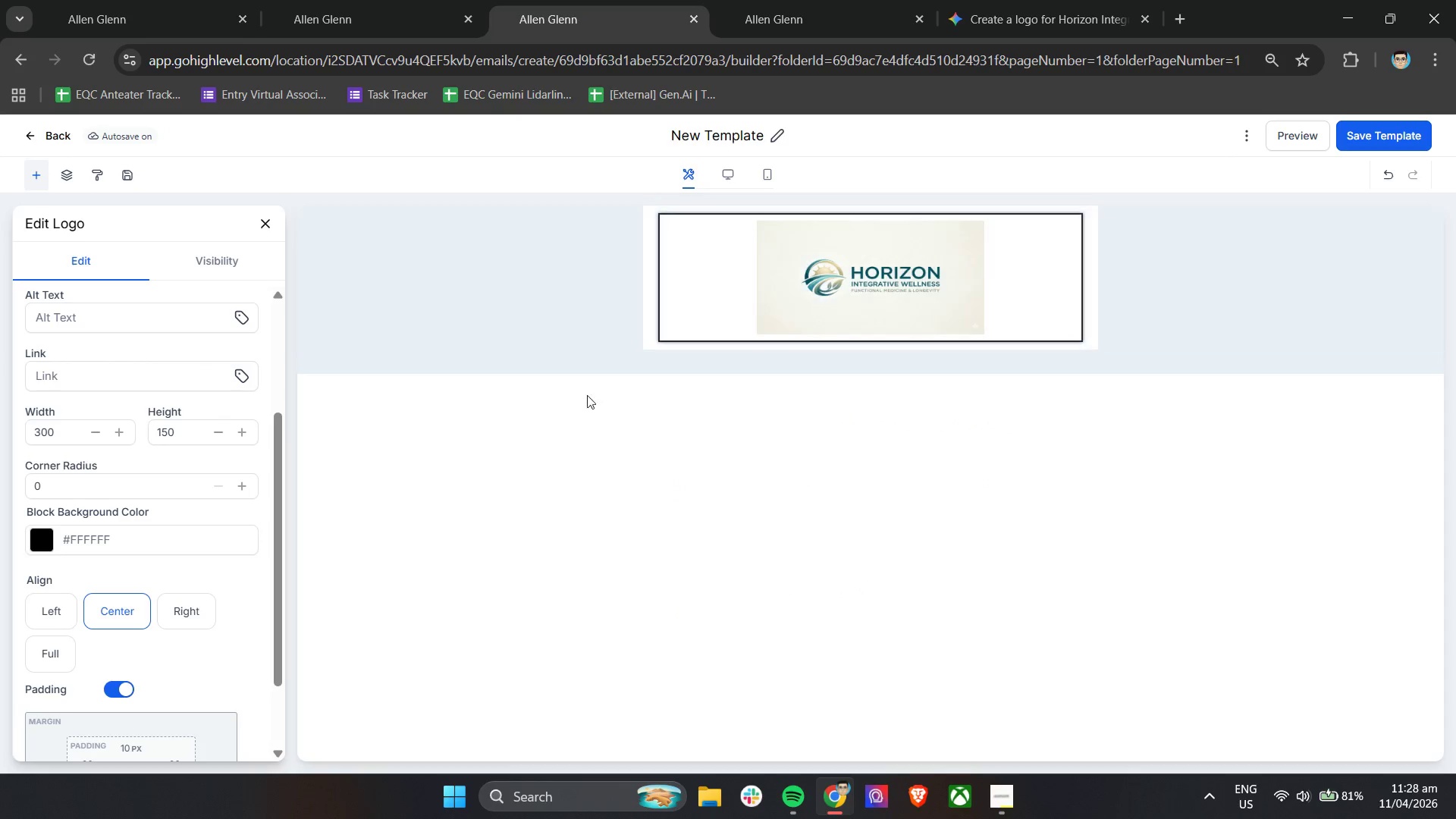 
left_click_drag(start_coordinate=[588, 428], to_coordinate=[580, 430])
 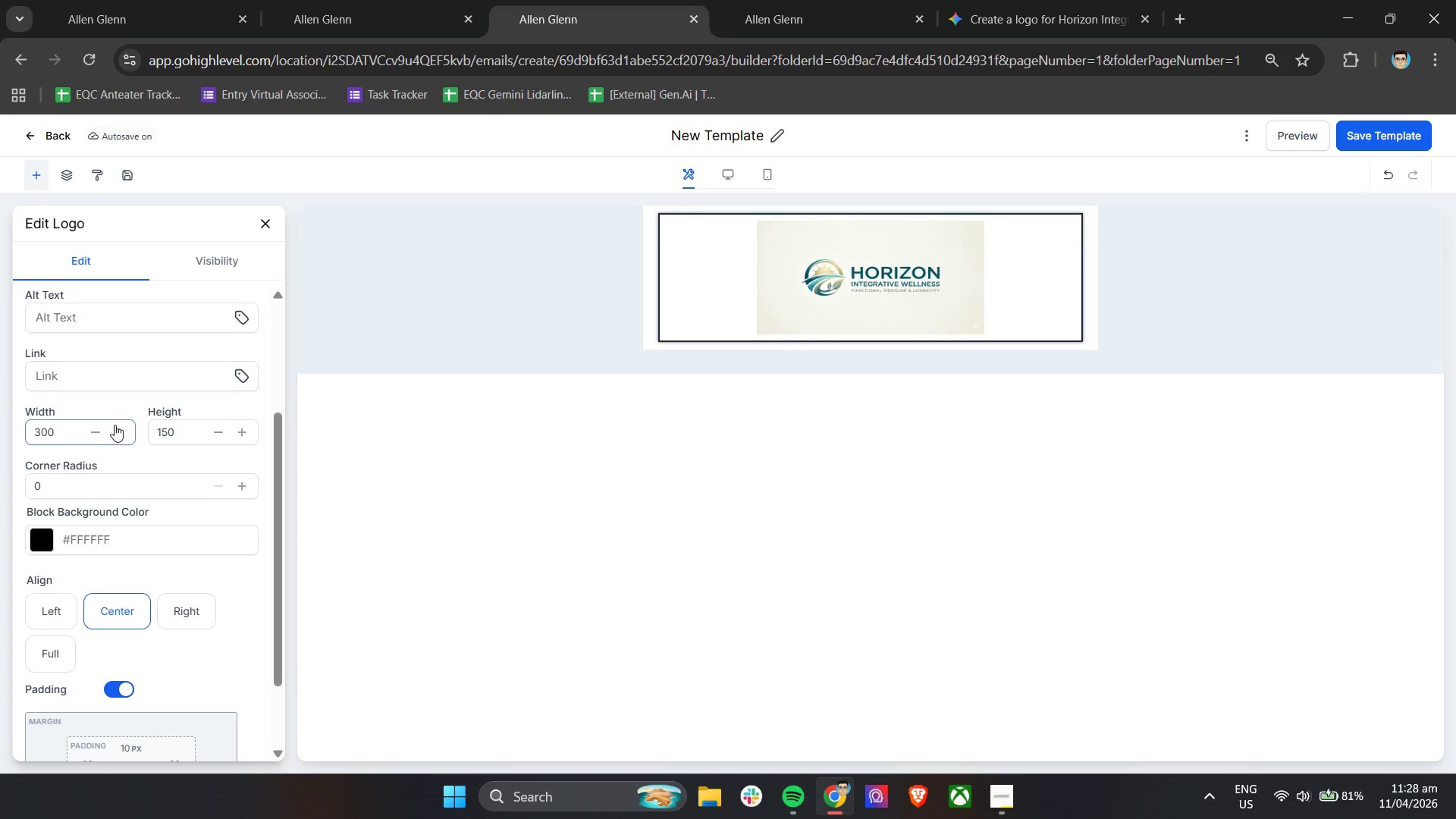 
scroll: coordinate [144, 386], scroll_direction: up, amount: 7.0
 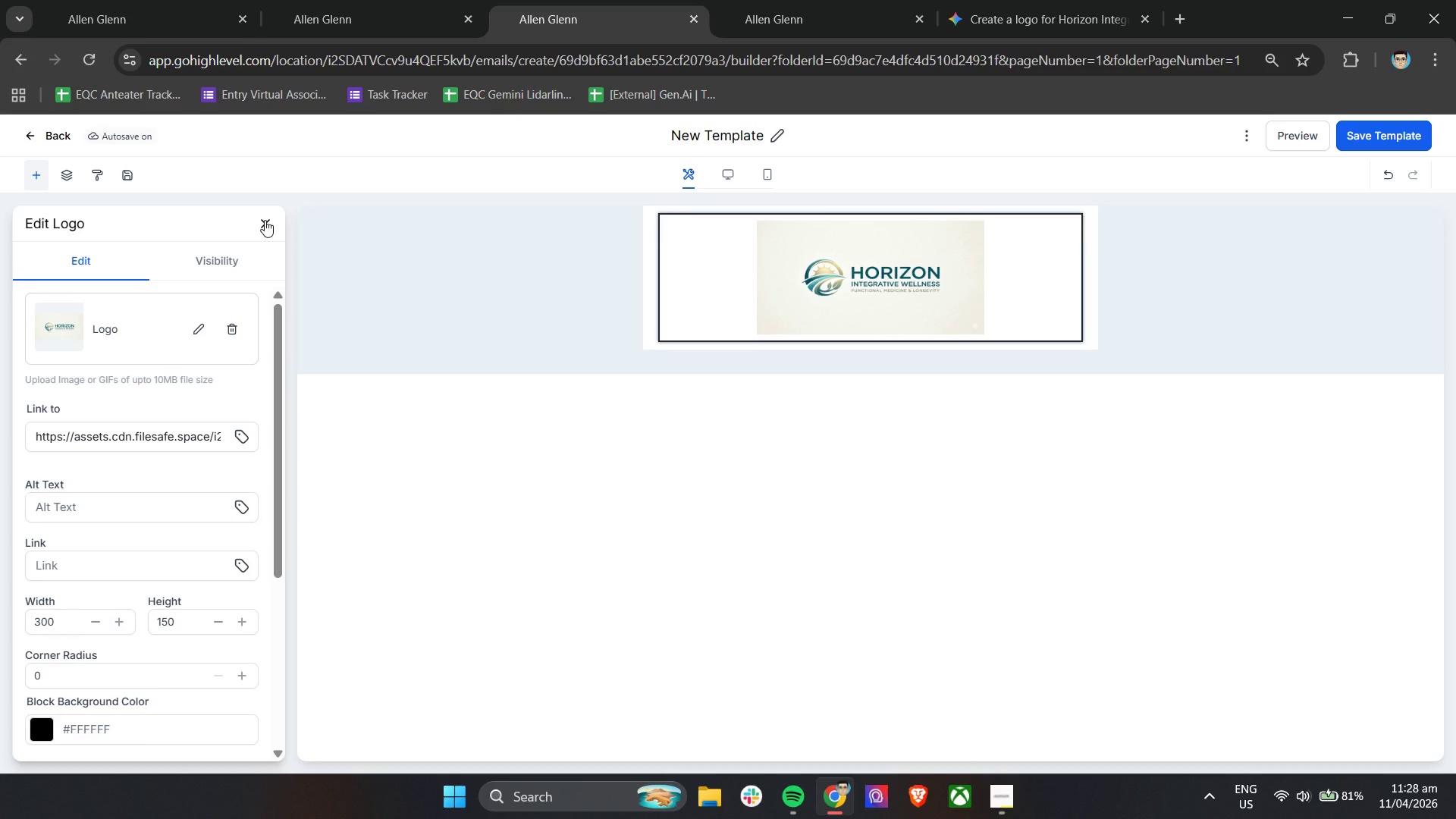 
wait(5.54)
 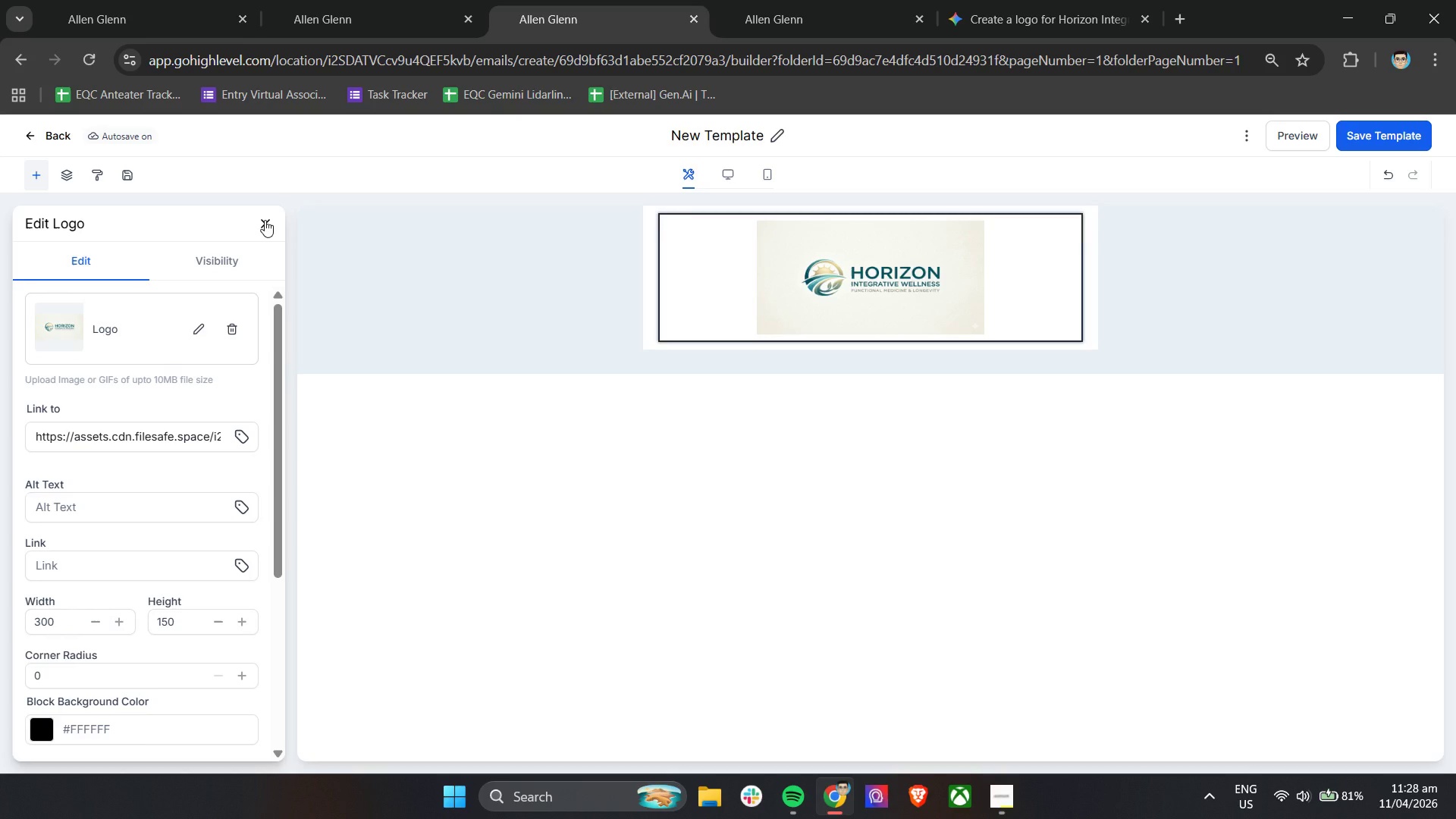 
left_click([265, 220])
 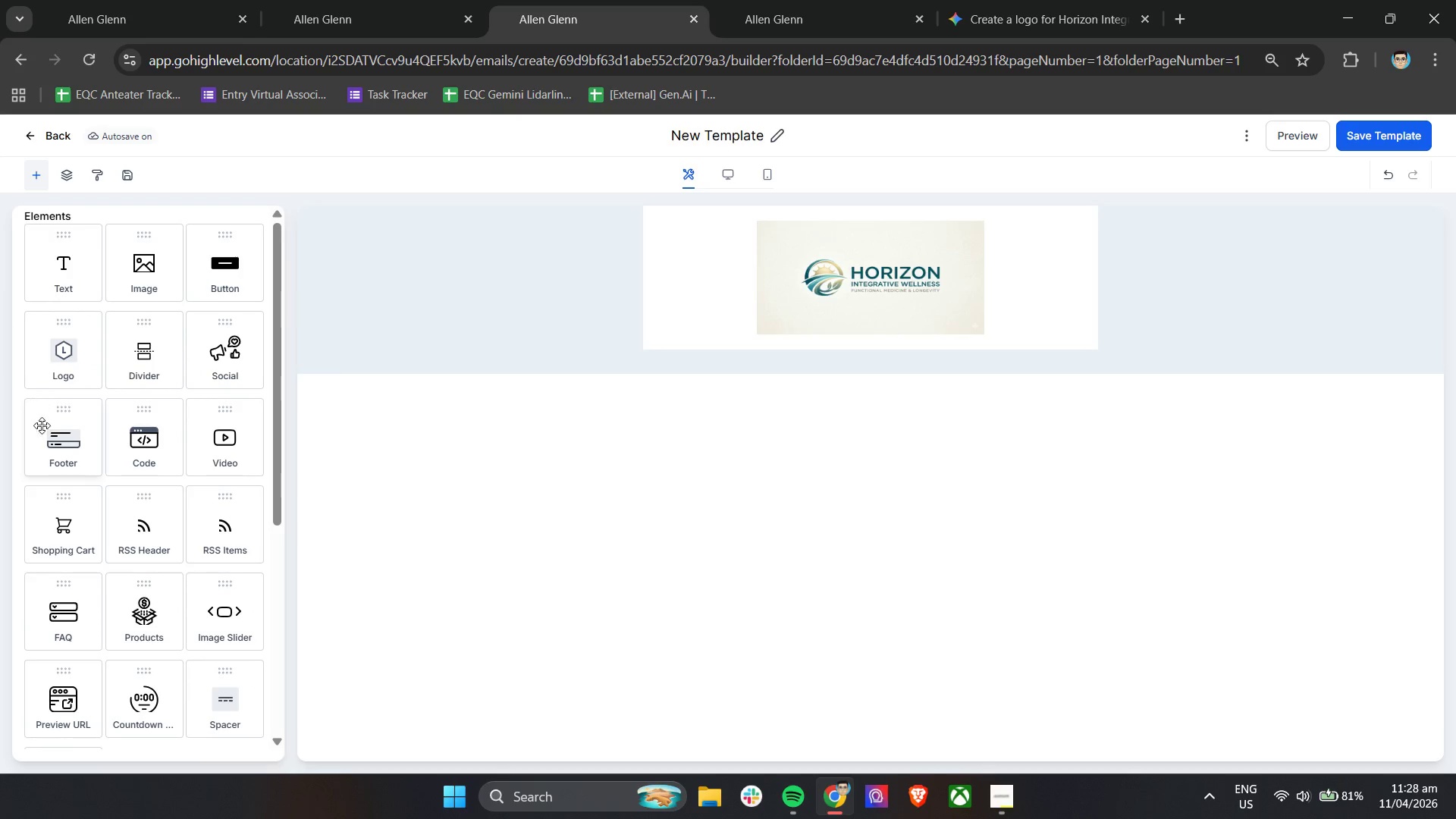 
scroll: coordinate [74, 450], scroll_direction: up, amount: 6.0
 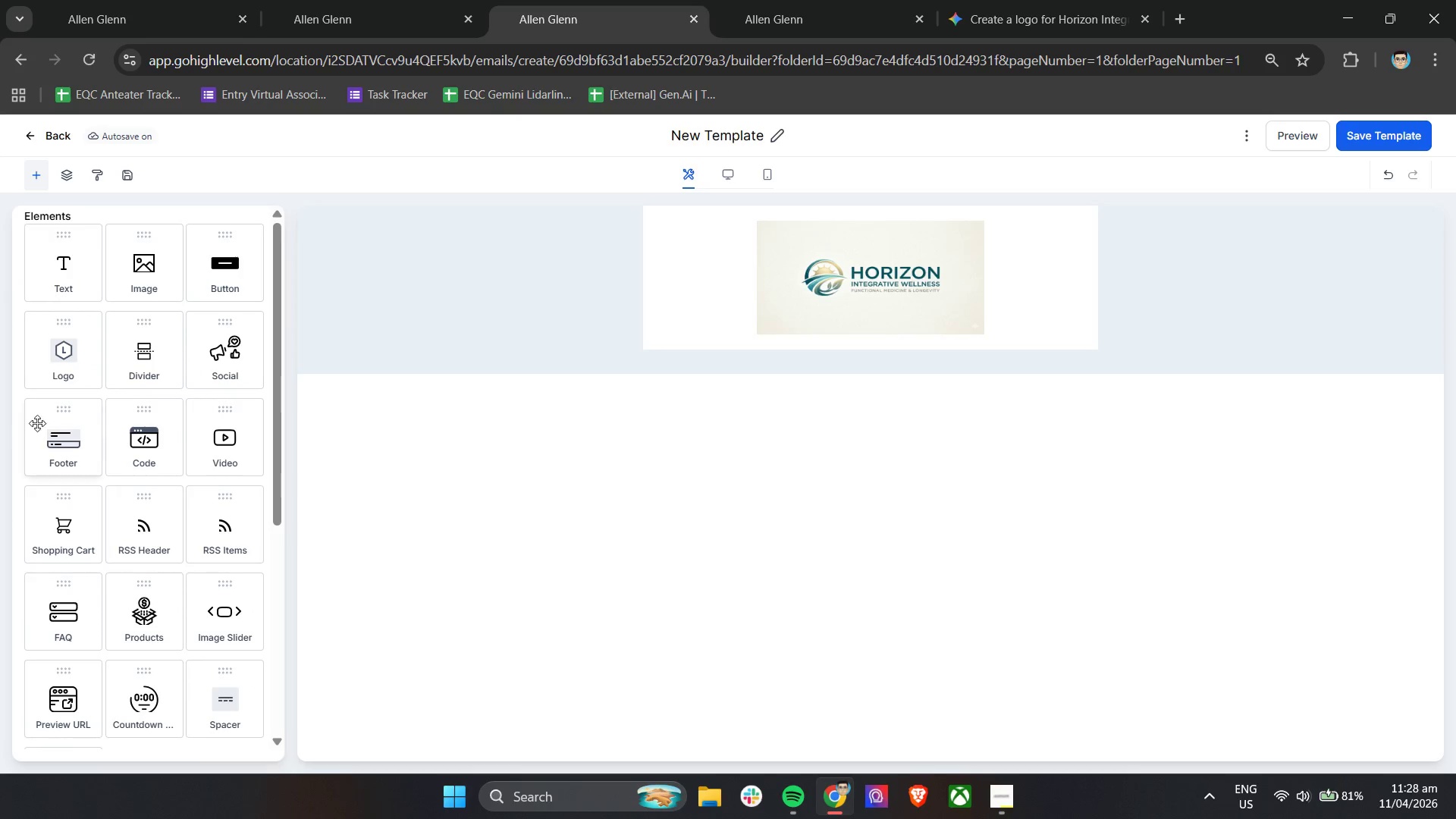 
scroll: coordinate [124, 469], scroll_direction: down, amount: 4.0
 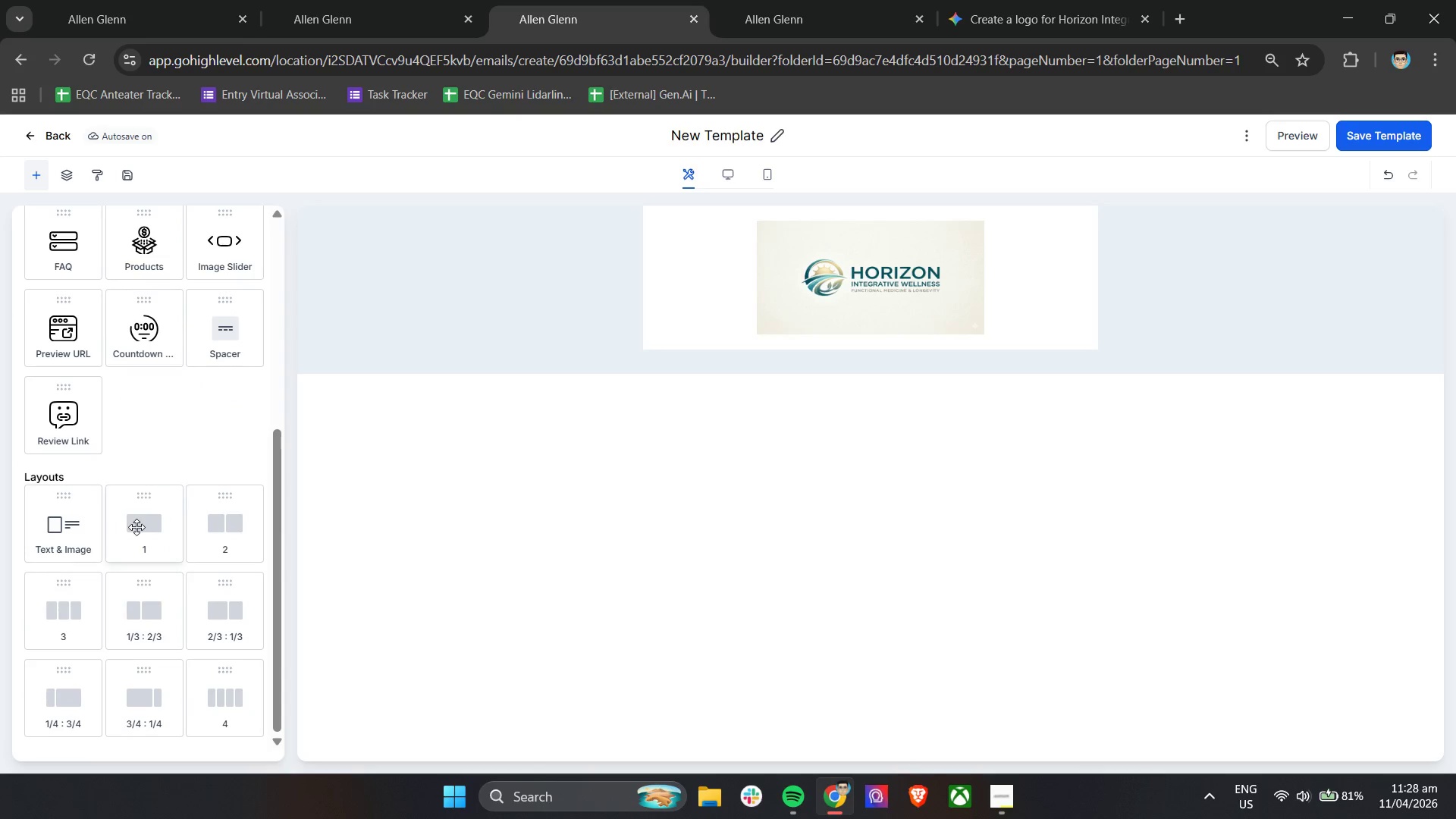 
left_click_drag(start_coordinate=[139, 527], to_coordinate=[676, 355])
 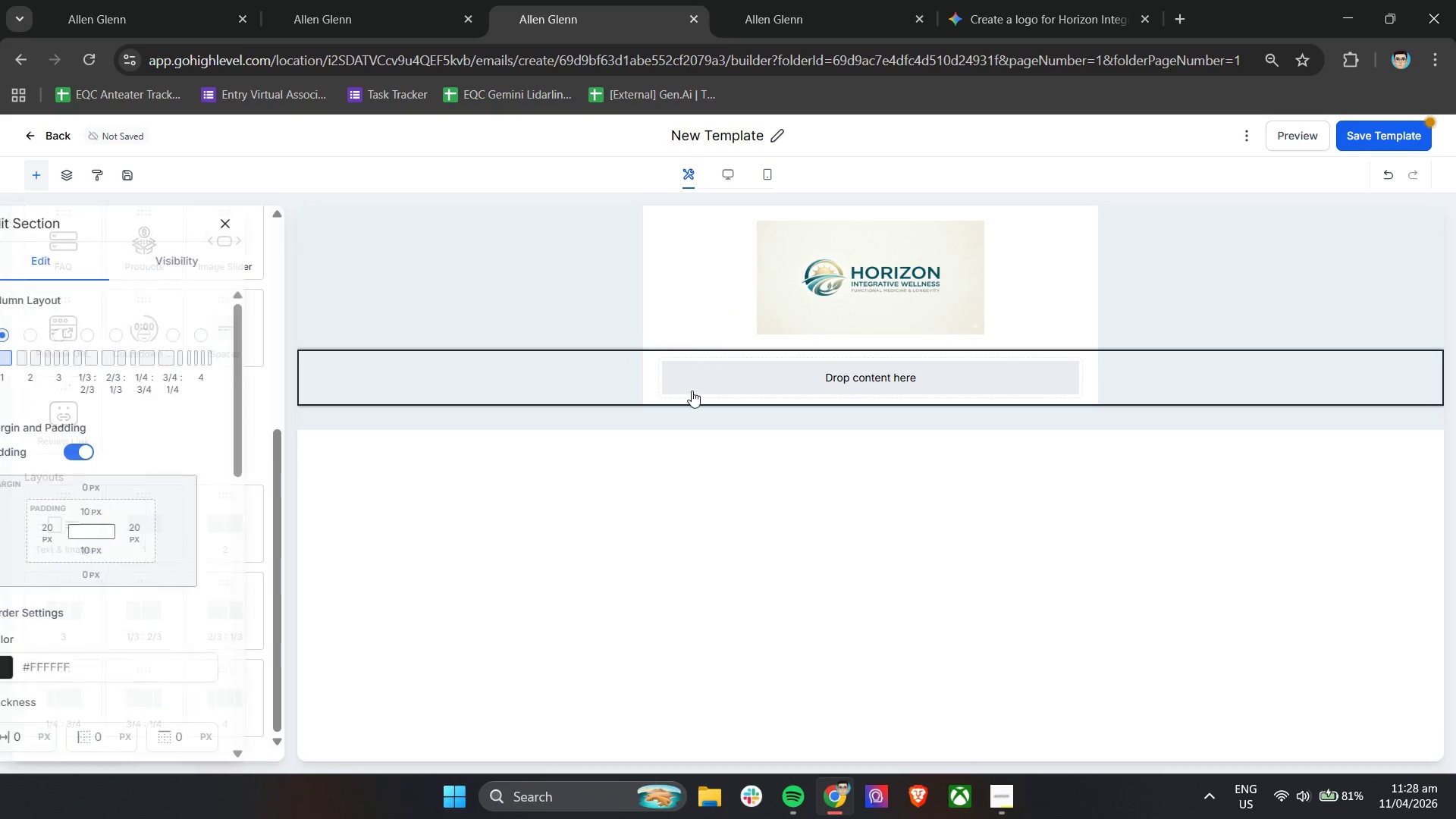 
scroll: coordinate [0, 551], scroll_direction: up, amount: 5.0
 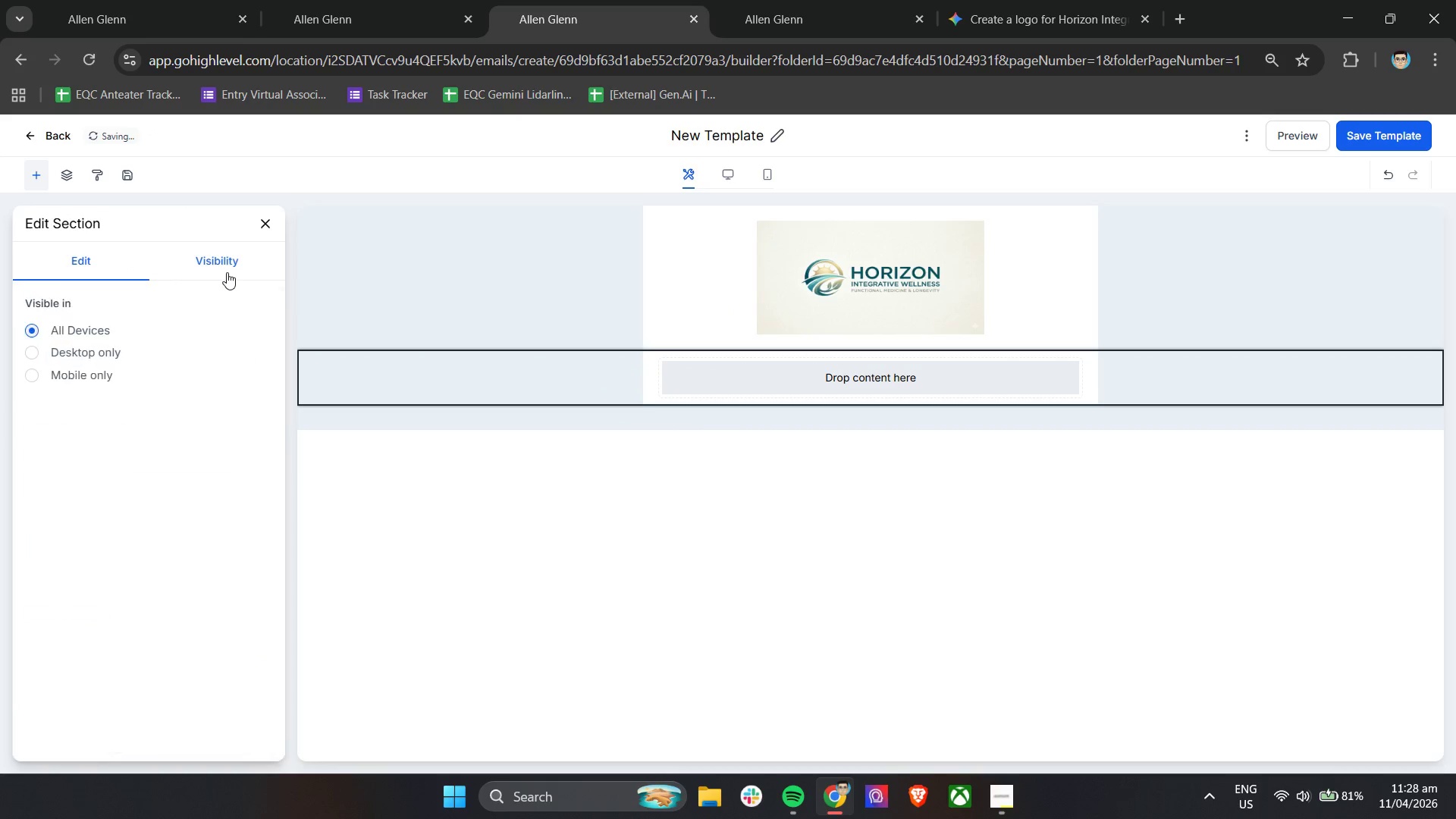 
double_click([227, 272])
 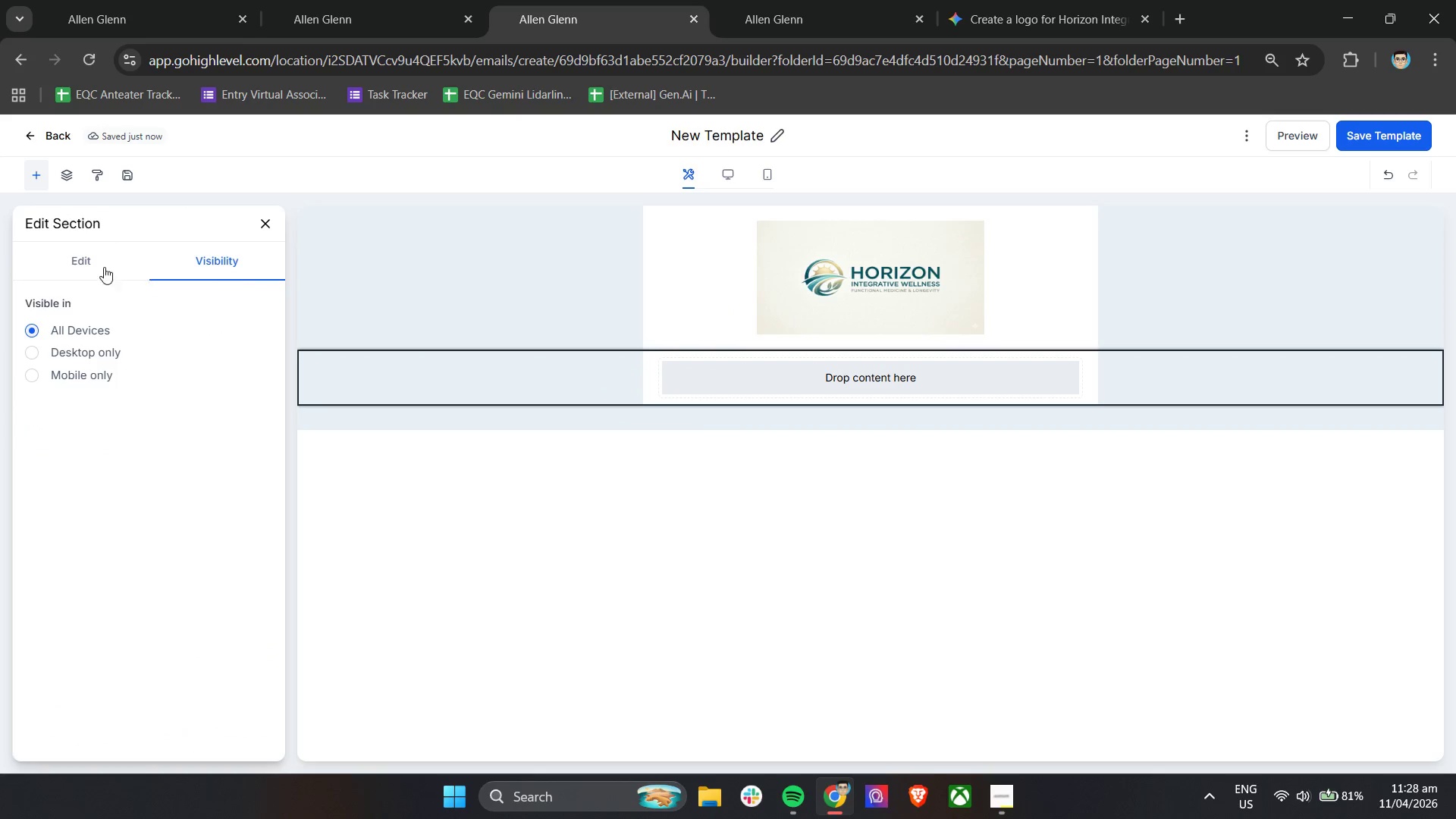 
triple_click([87, 271])
 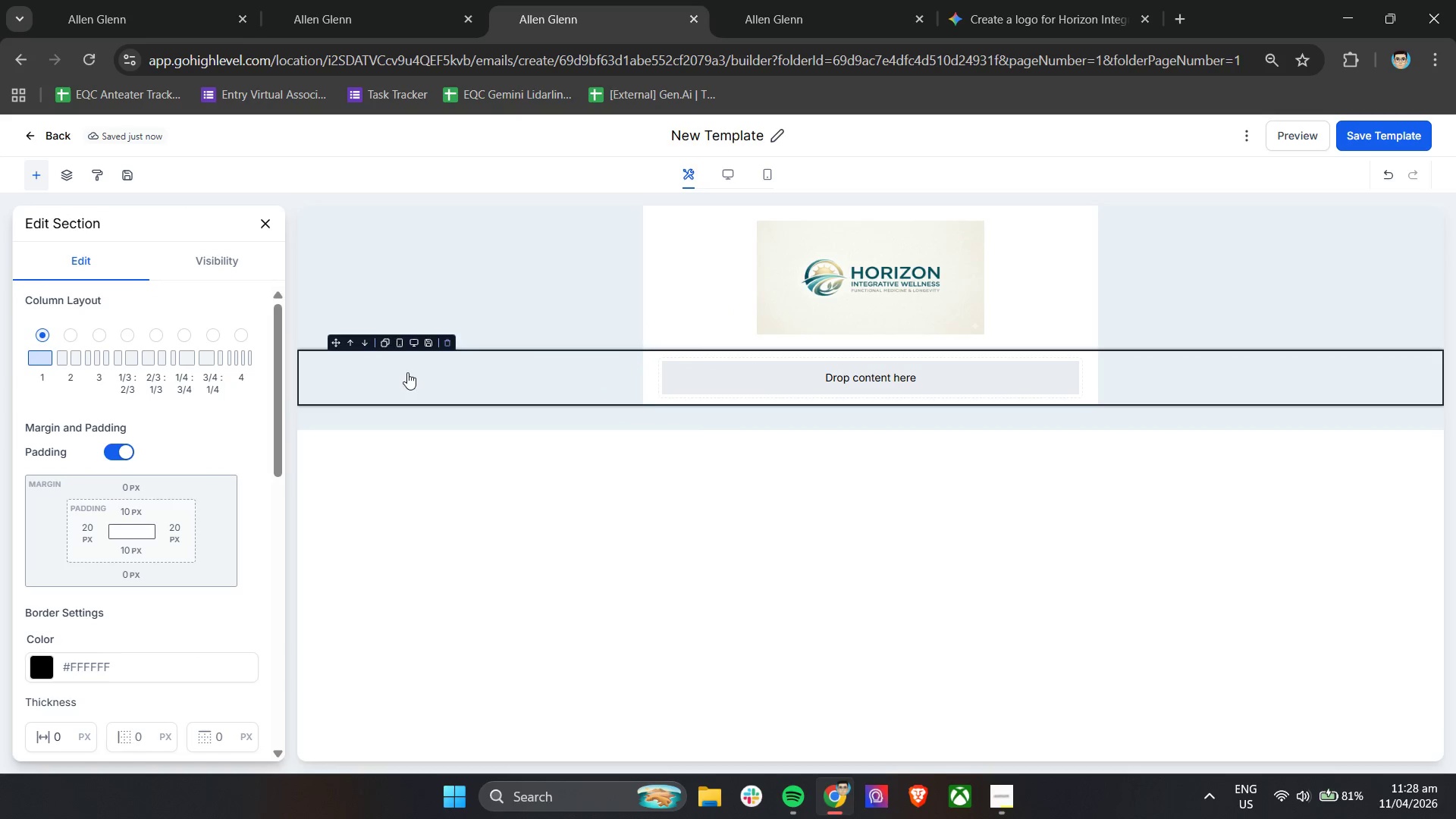 
left_click([766, 388])
 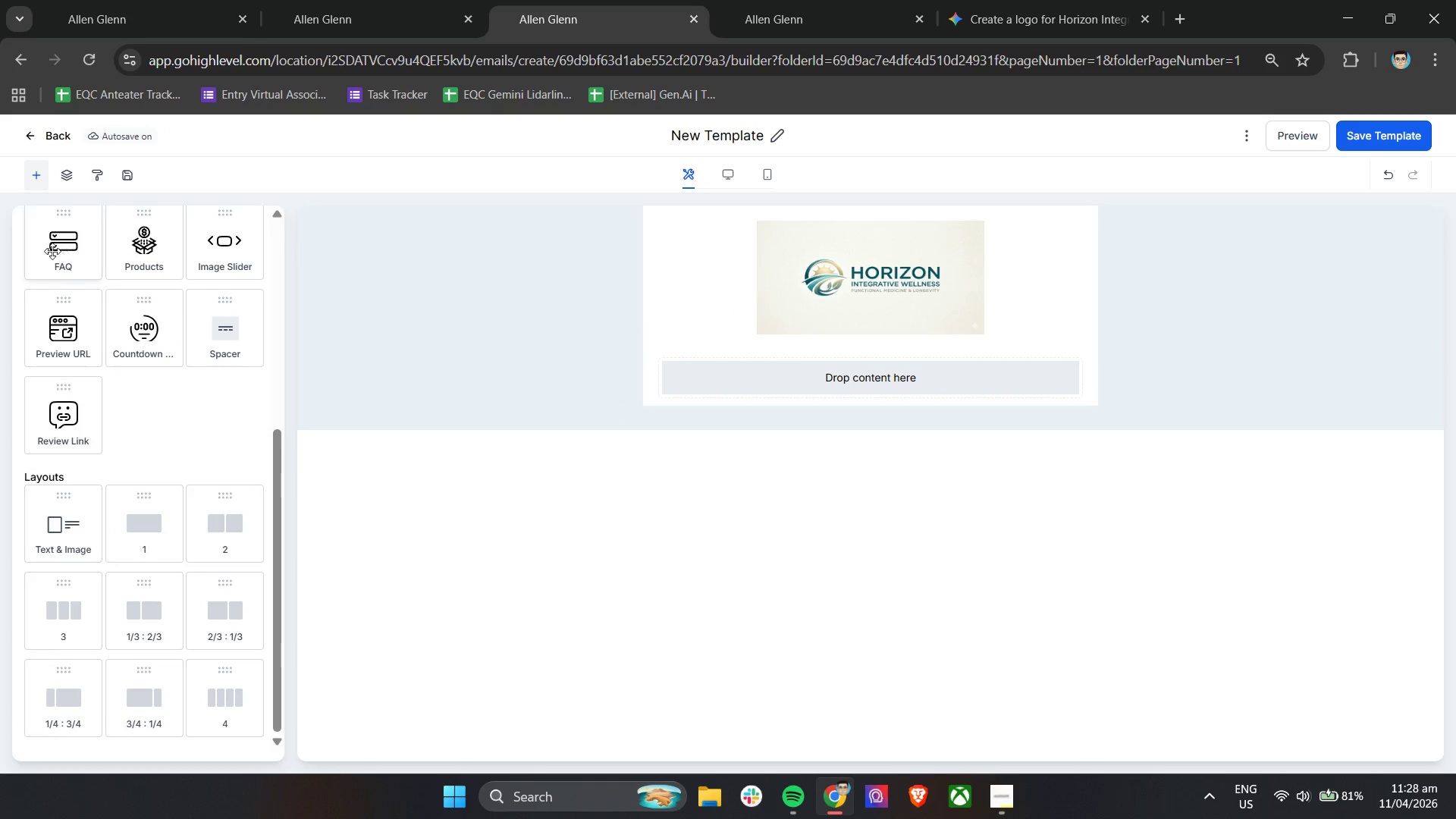 
left_click_drag(start_coordinate=[60, 269], to_coordinate=[792, 378])
 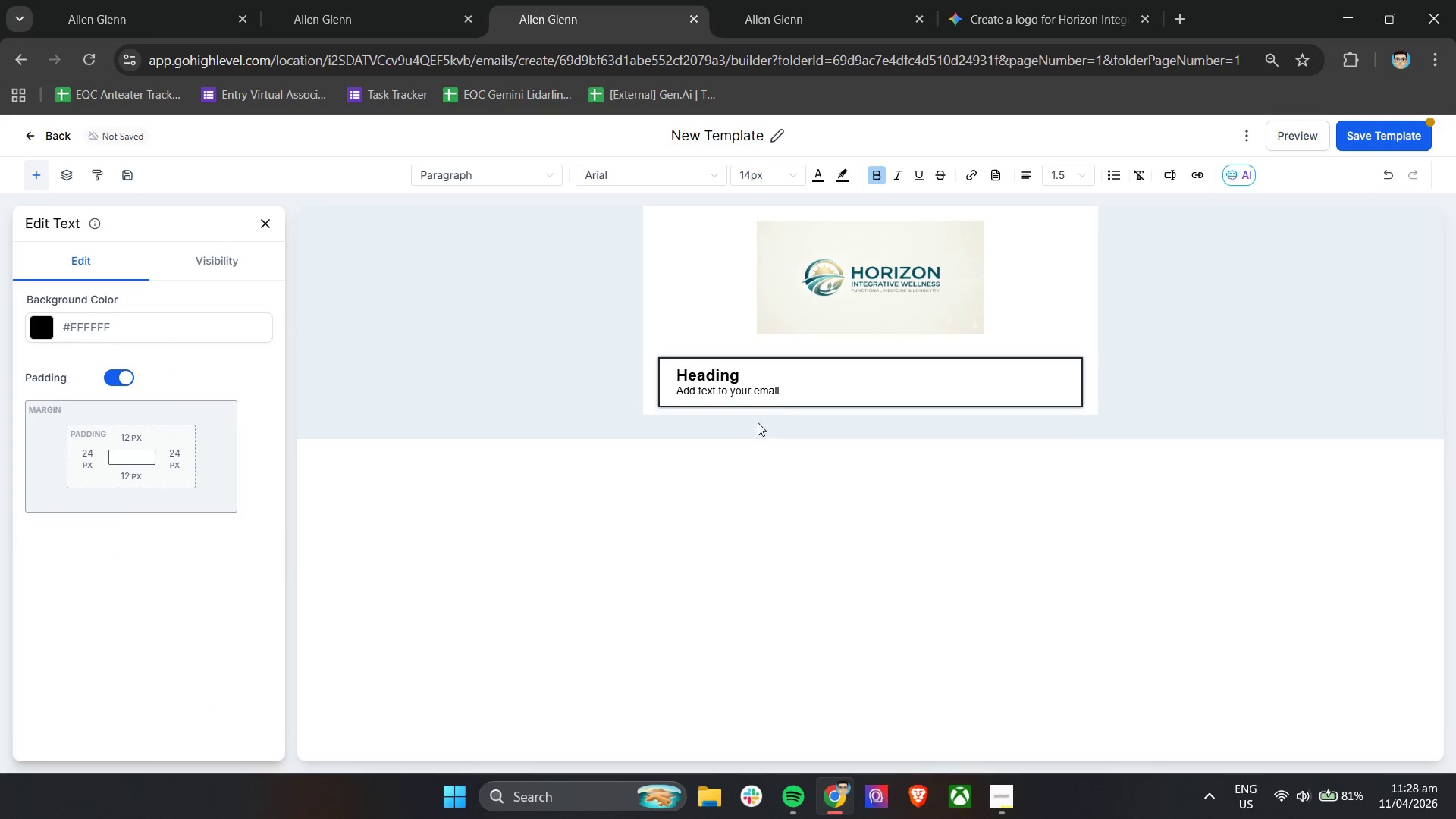 
scroll: coordinate [64, 397], scroll_direction: up, amount: 8.0
 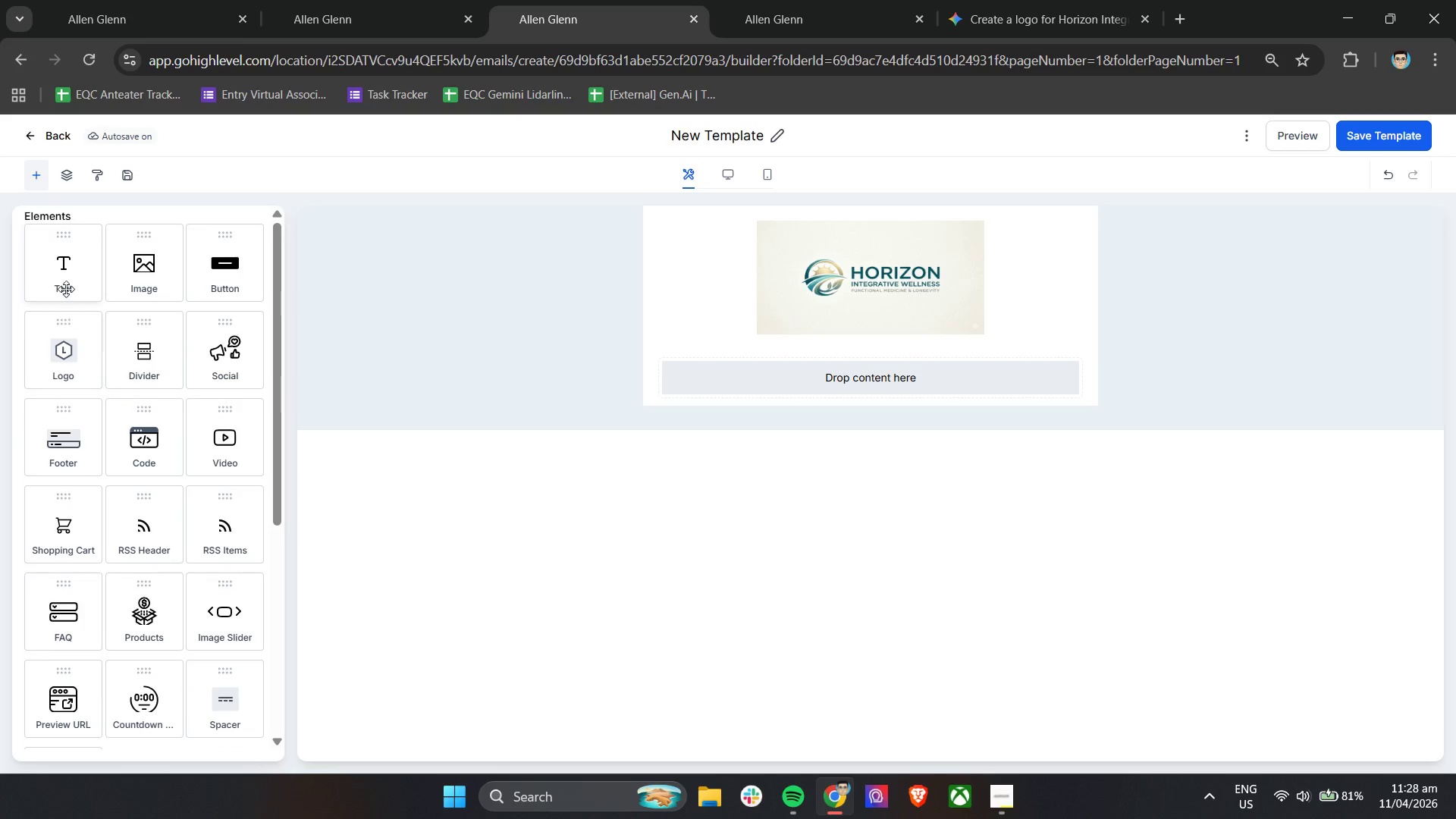 
left_click([813, 384])
 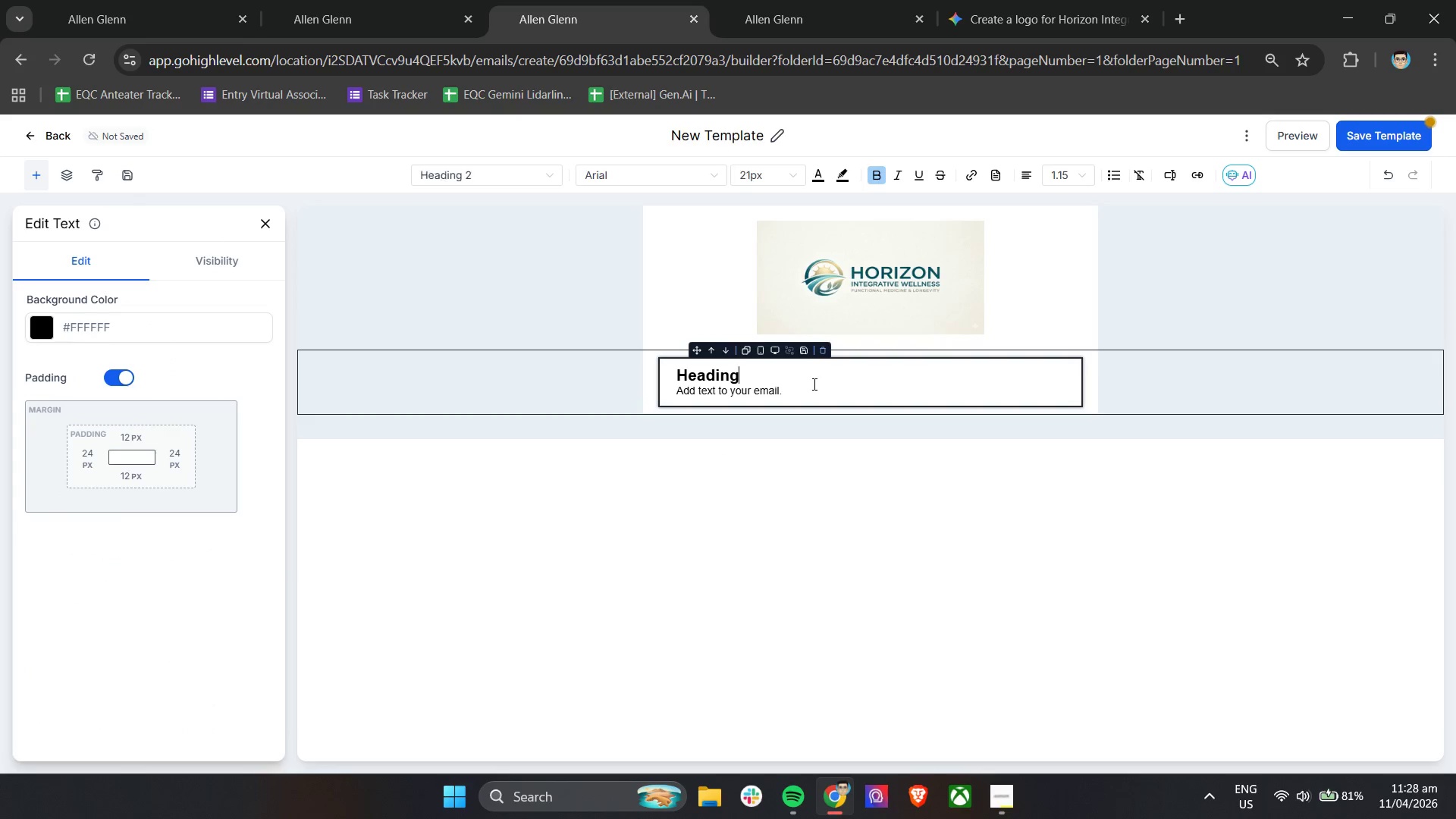 
key(Control+A)
 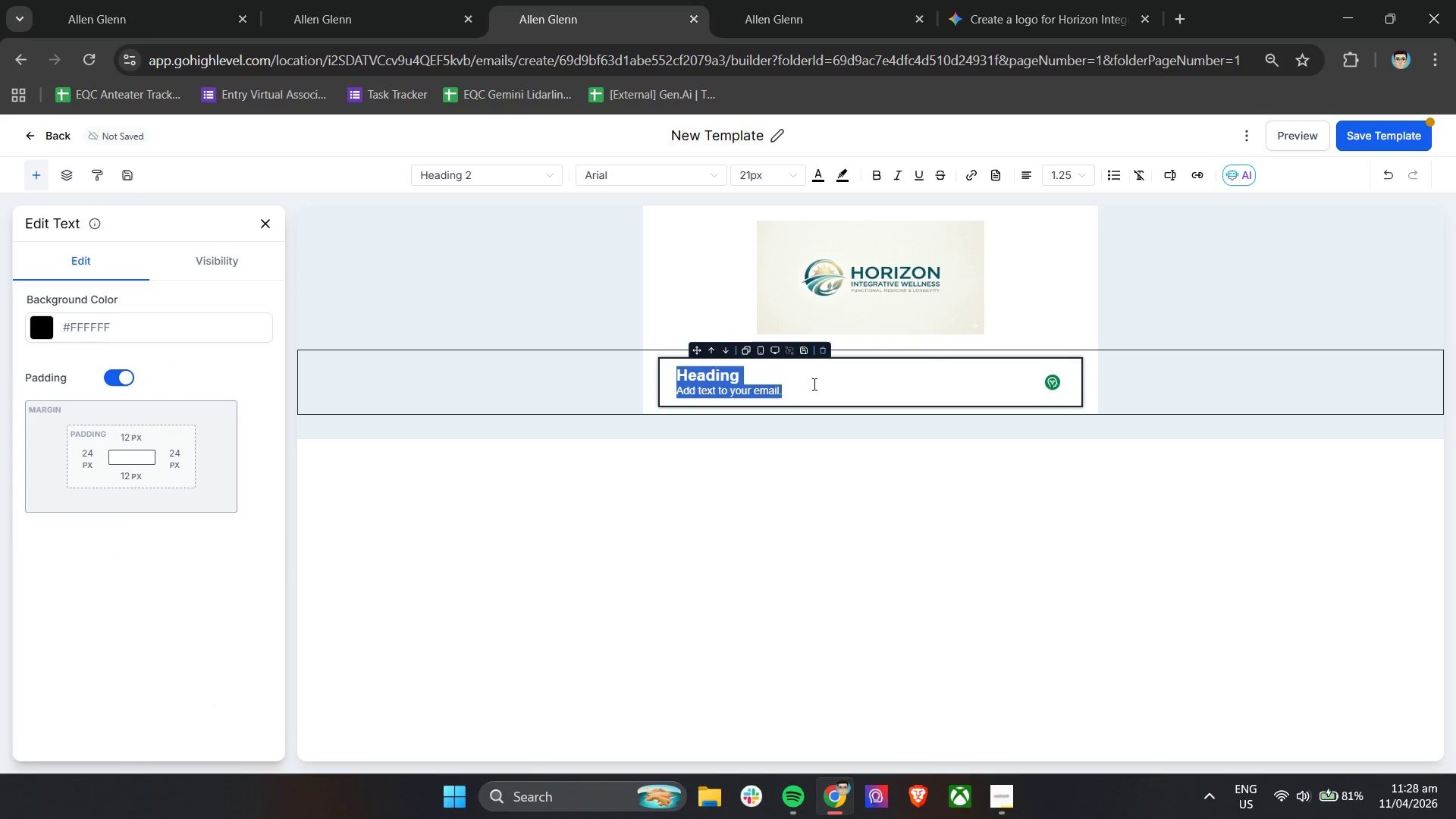 
key(Backspace)
 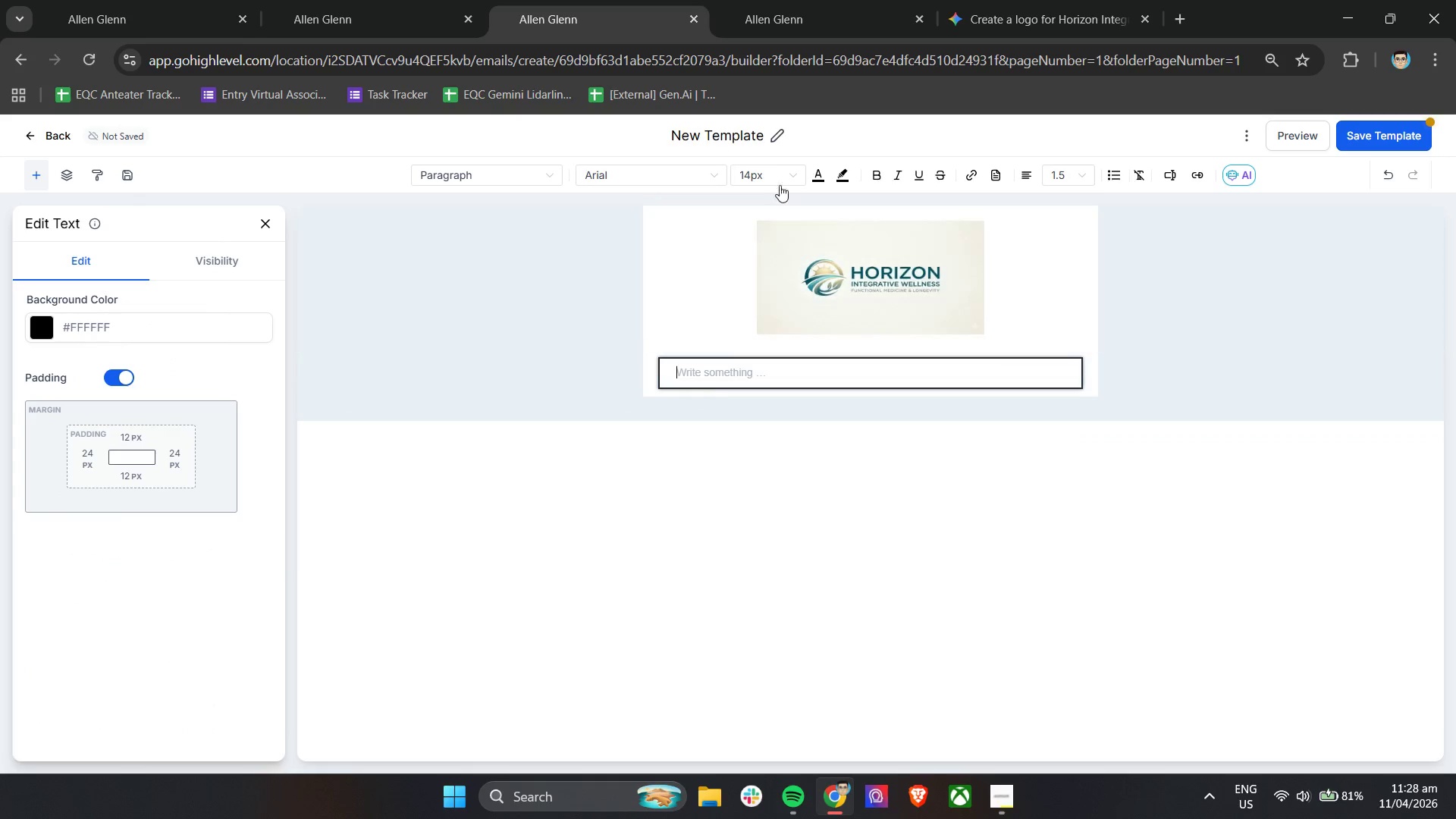 
left_click([775, 165])
 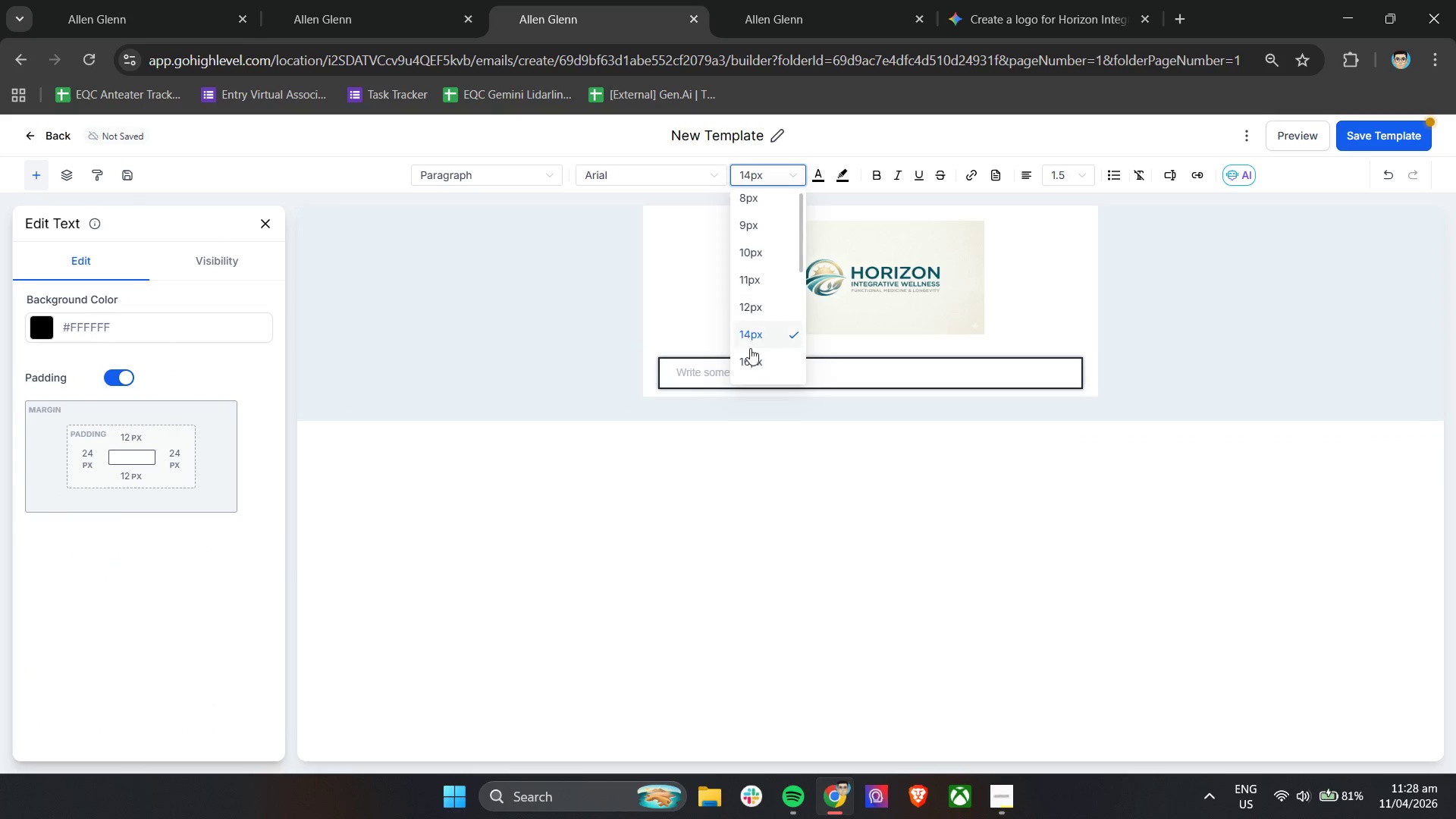 
left_click([754, 359])
 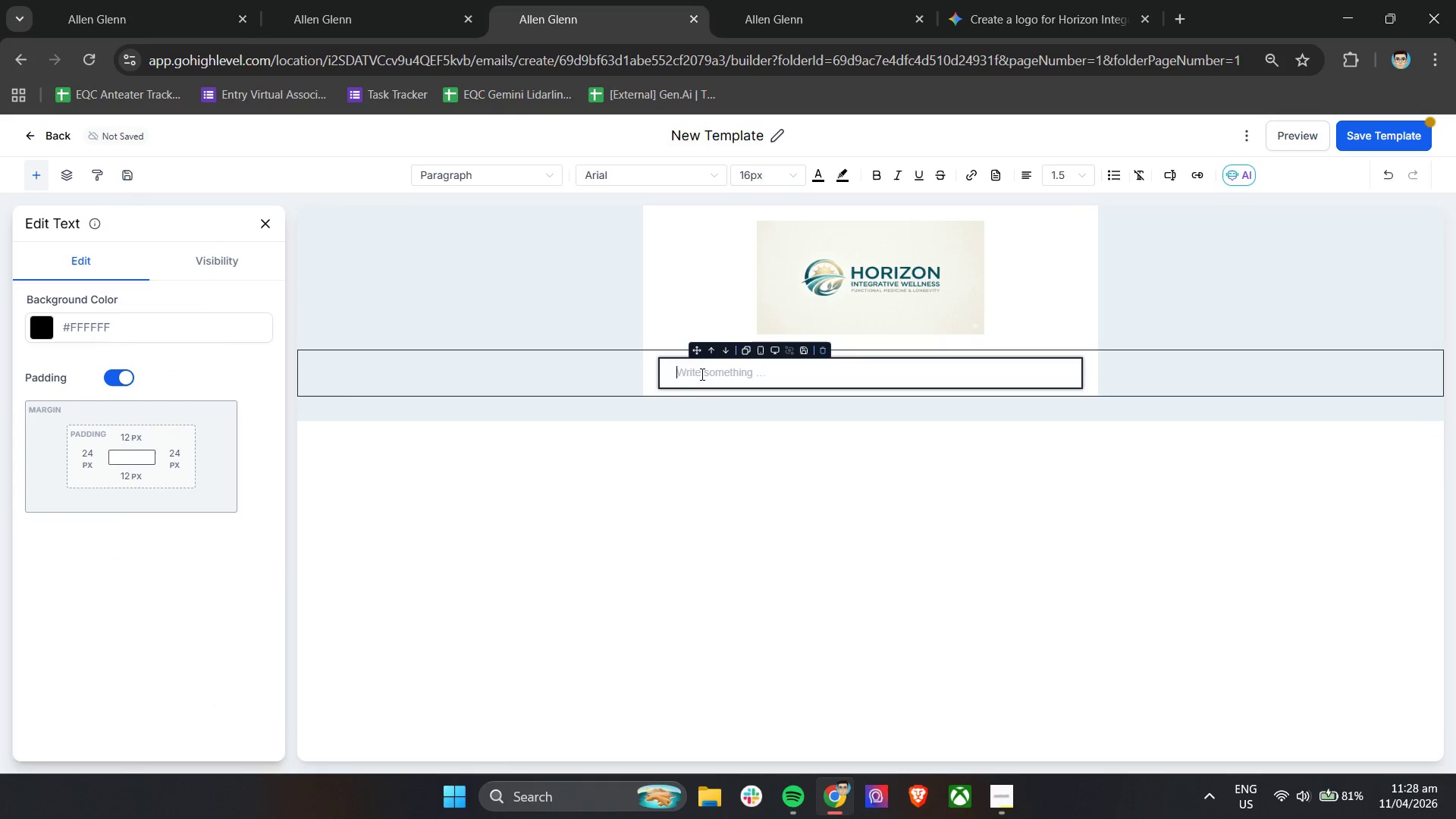 
left_click([701, 375])
 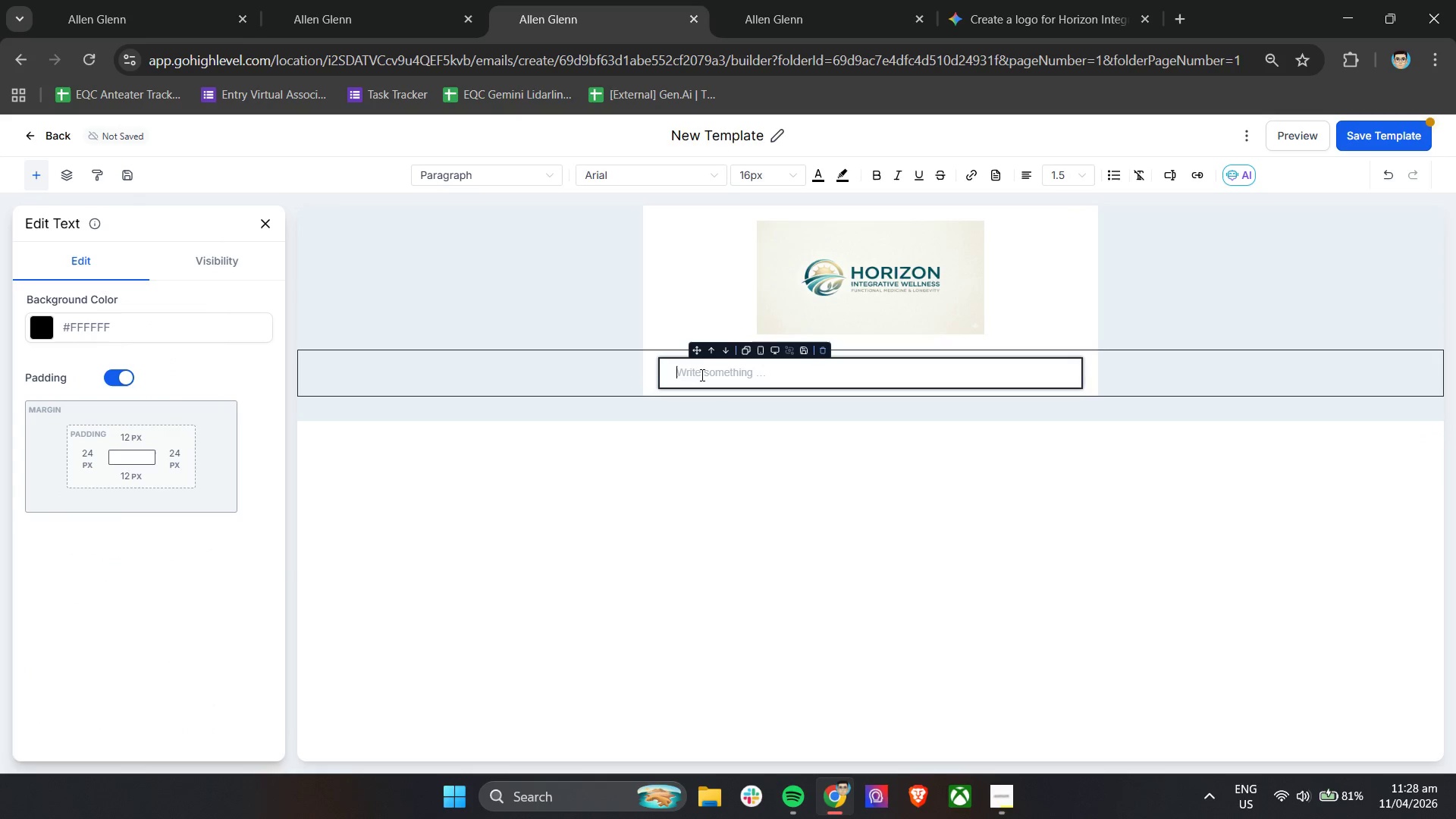 
type(Hi )
 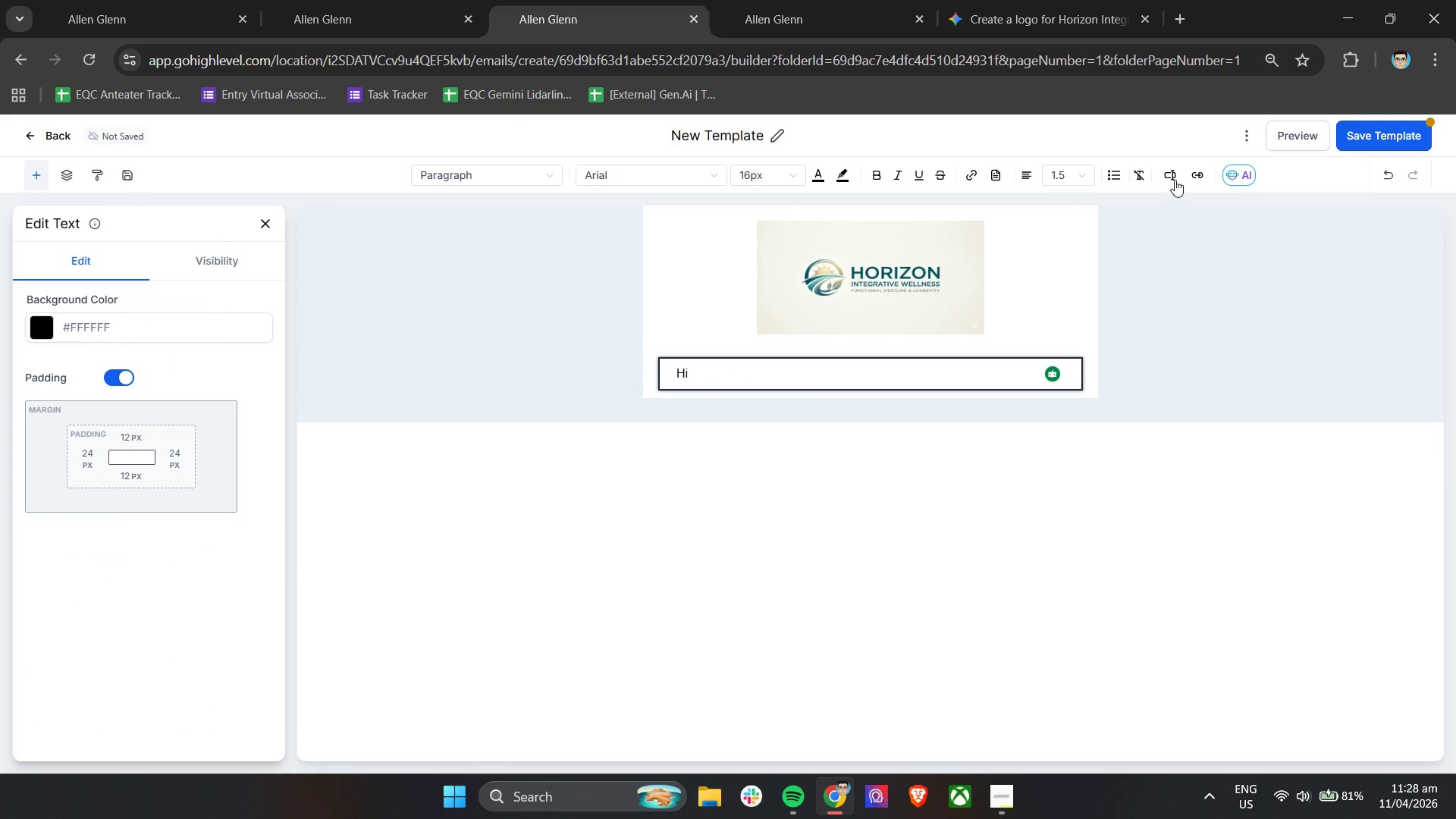 
left_click([1166, 180])
 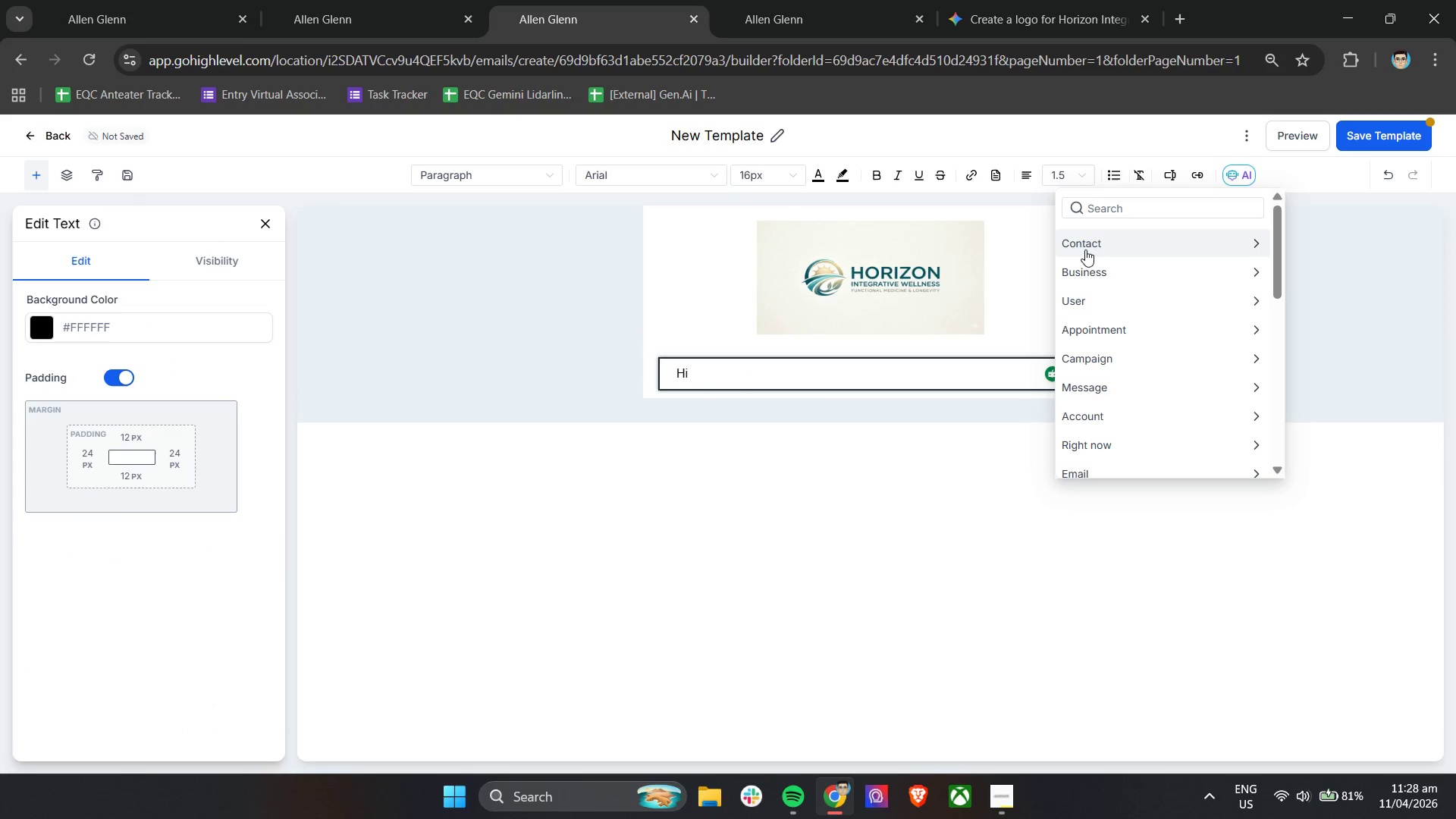 
left_click([1085, 249])
 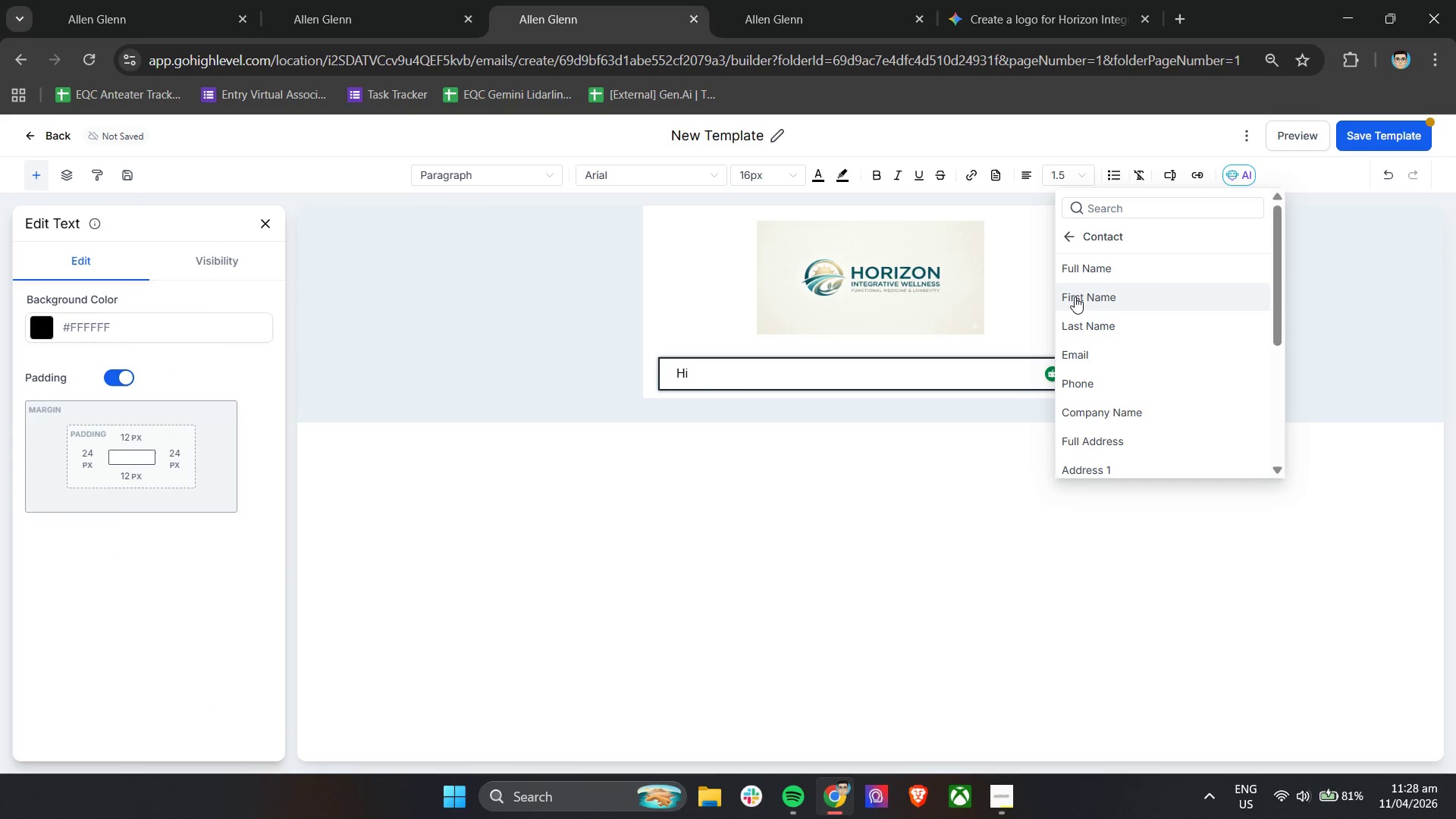 
left_click([1075, 297])
 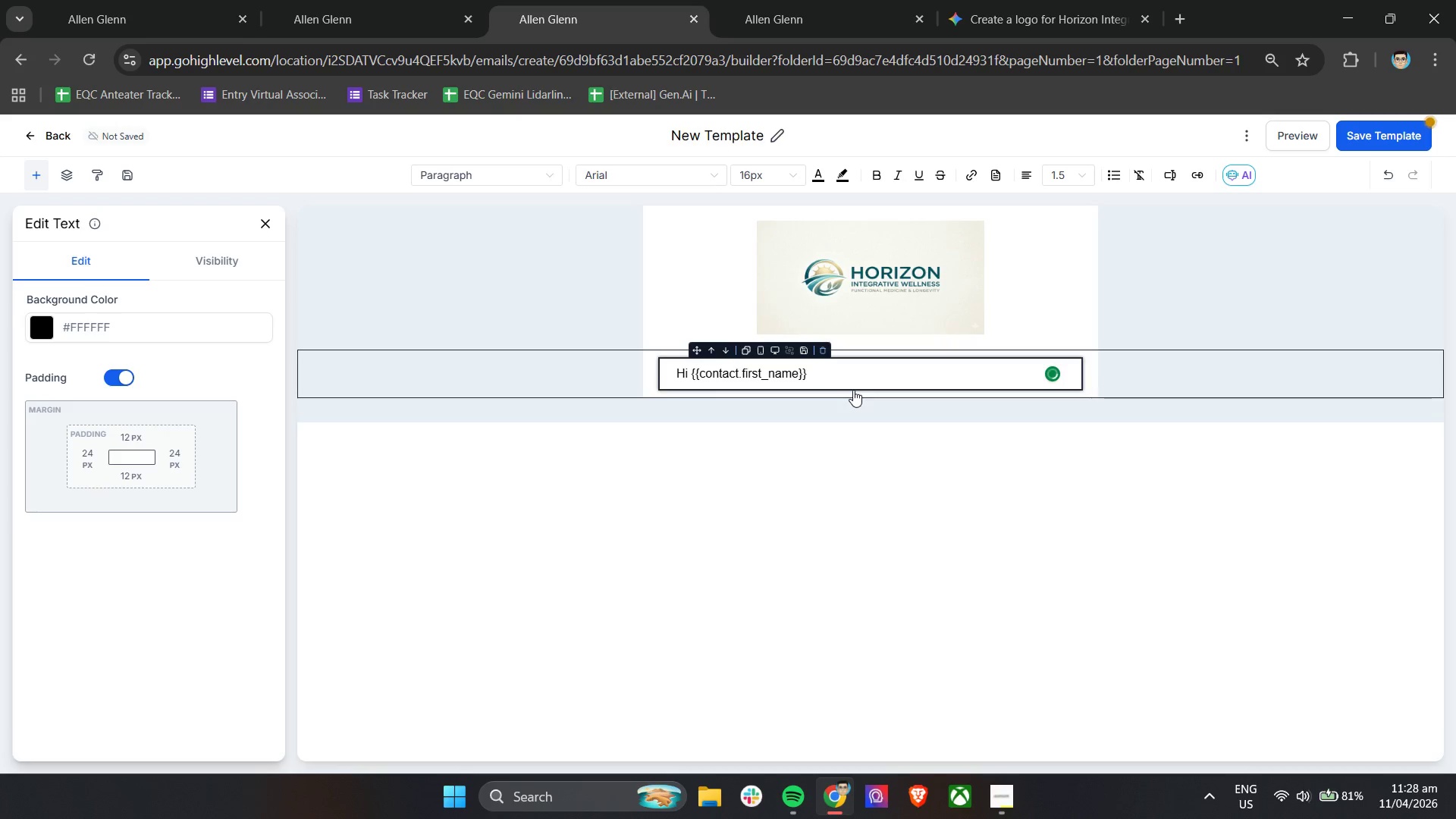 
key(Comma)
 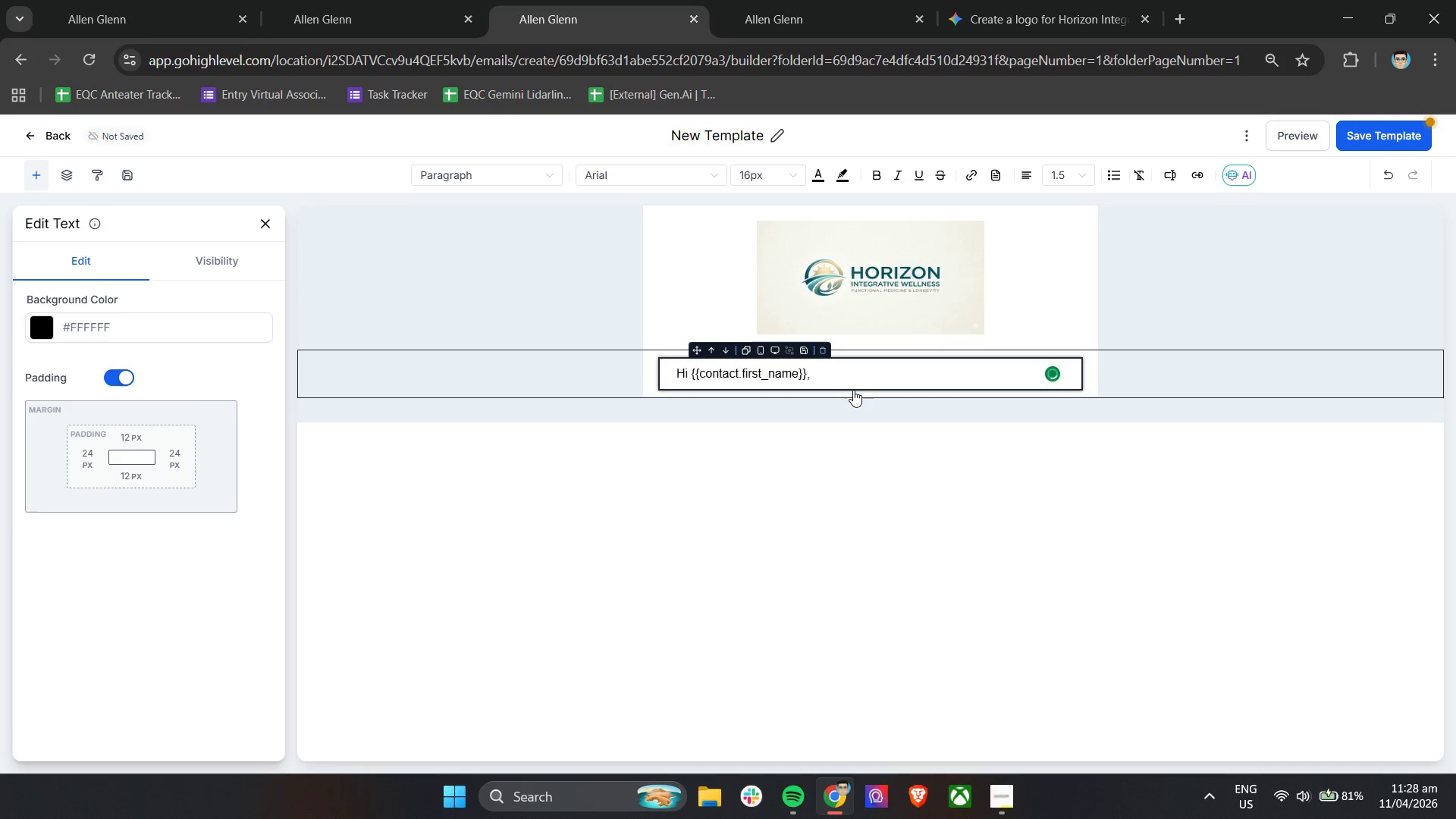 
left_click([821, 525])
 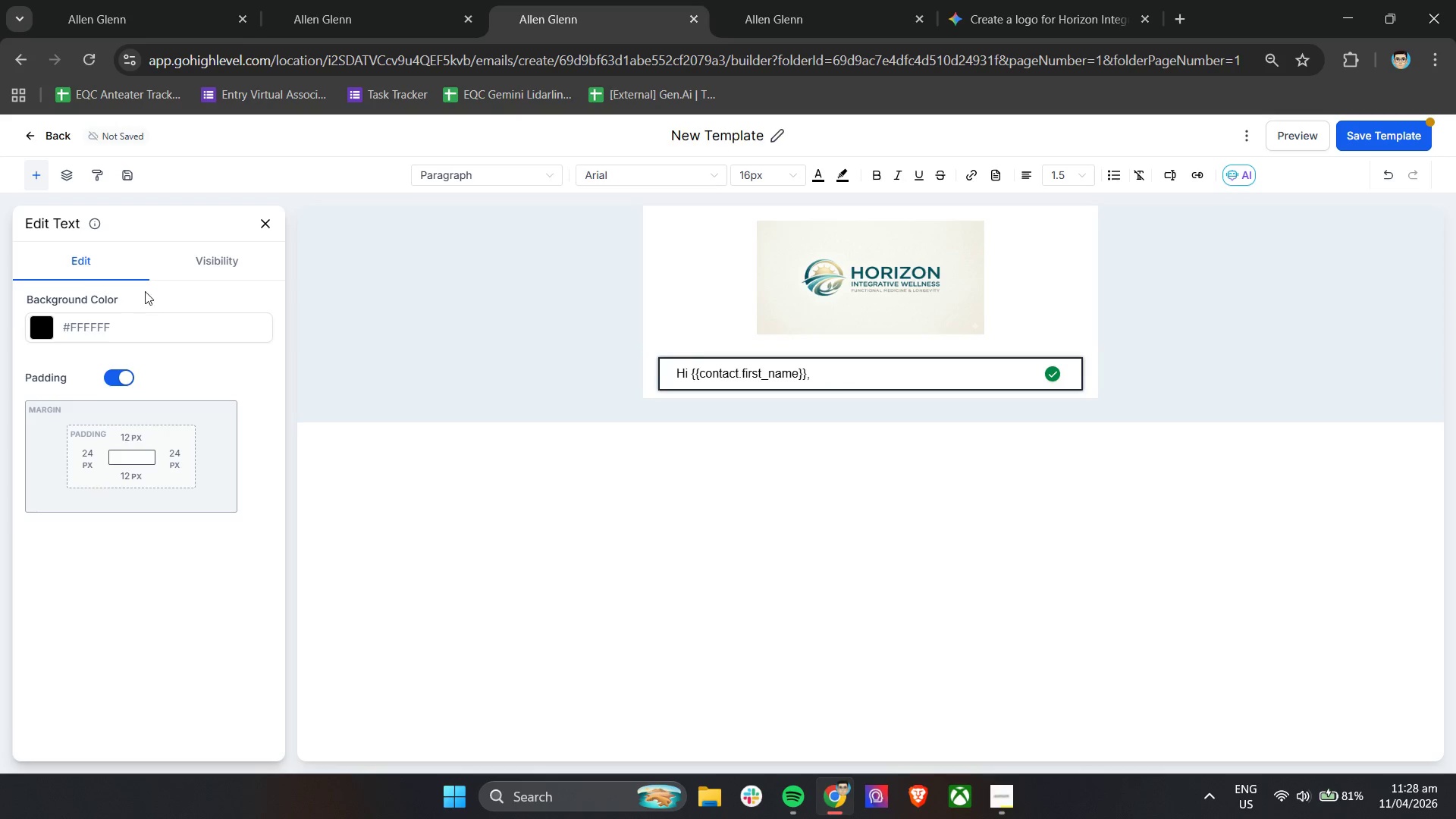 
left_click([271, 218])
 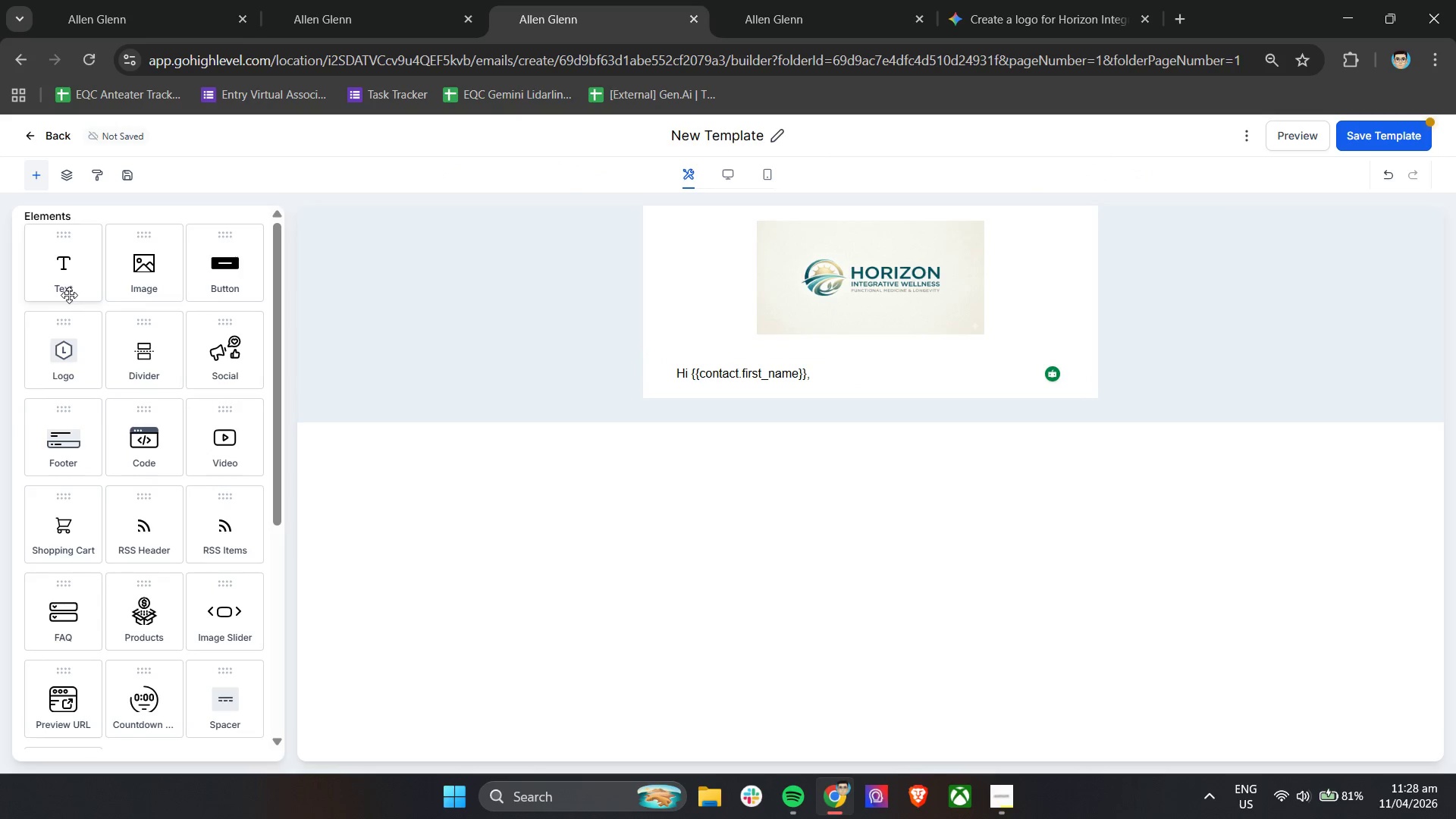 
scroll: coordinate [154, 476], scroll_direction: down, amount: 4.0
 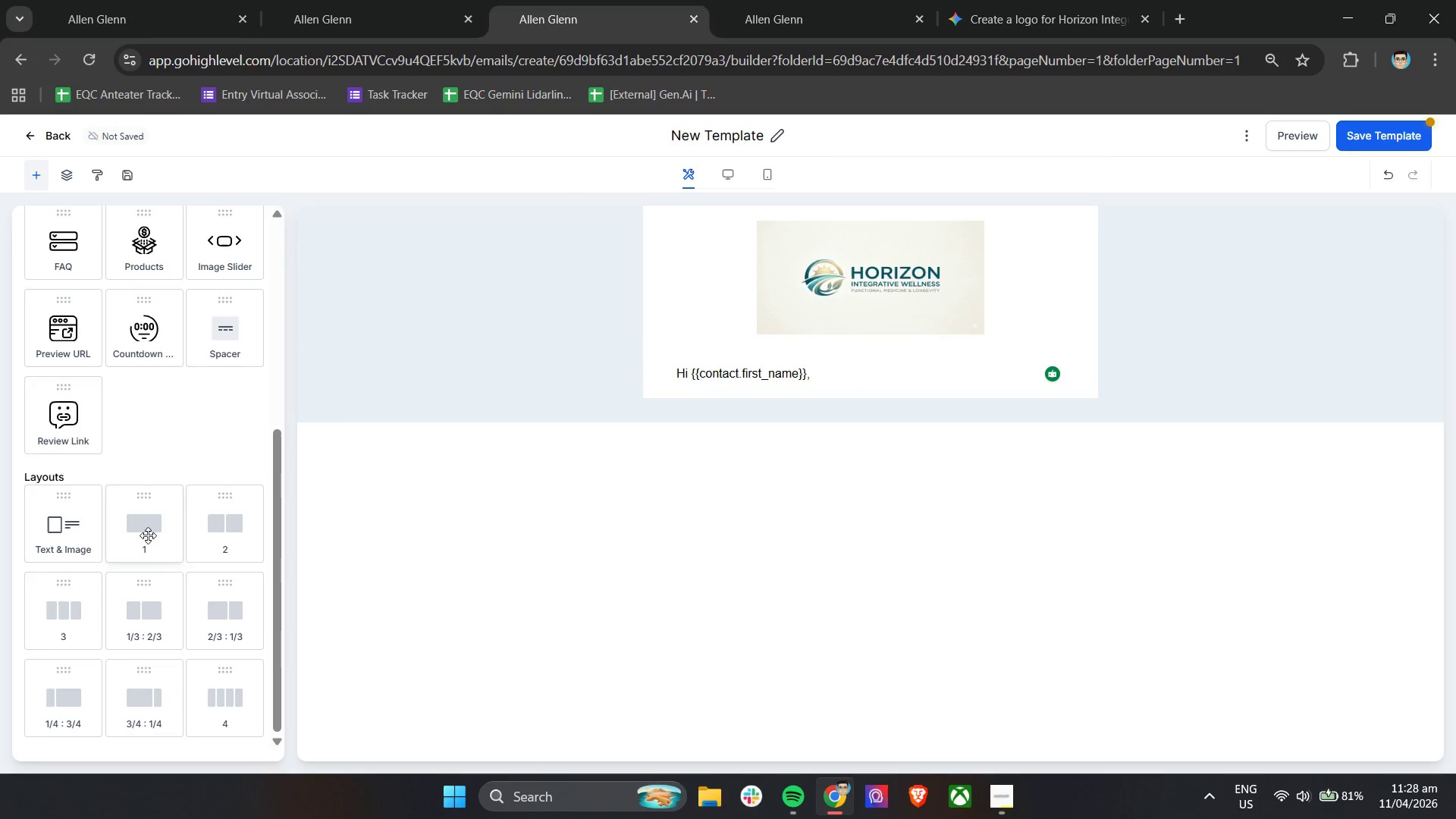 
left_click_drag(start_coordinate=[146, 537], to_coordinate=[841, 432])
 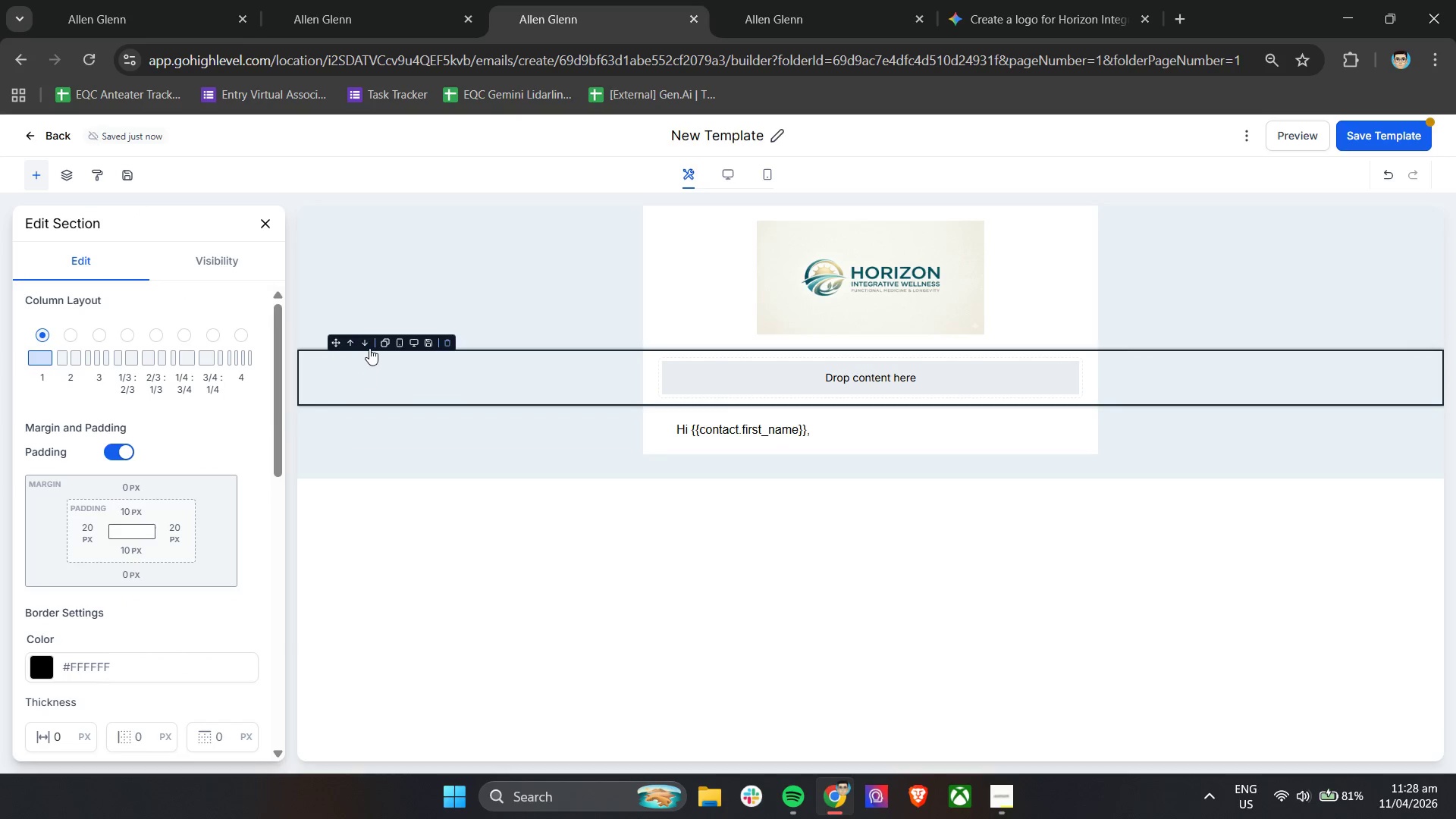 
left_click([366, 343])
 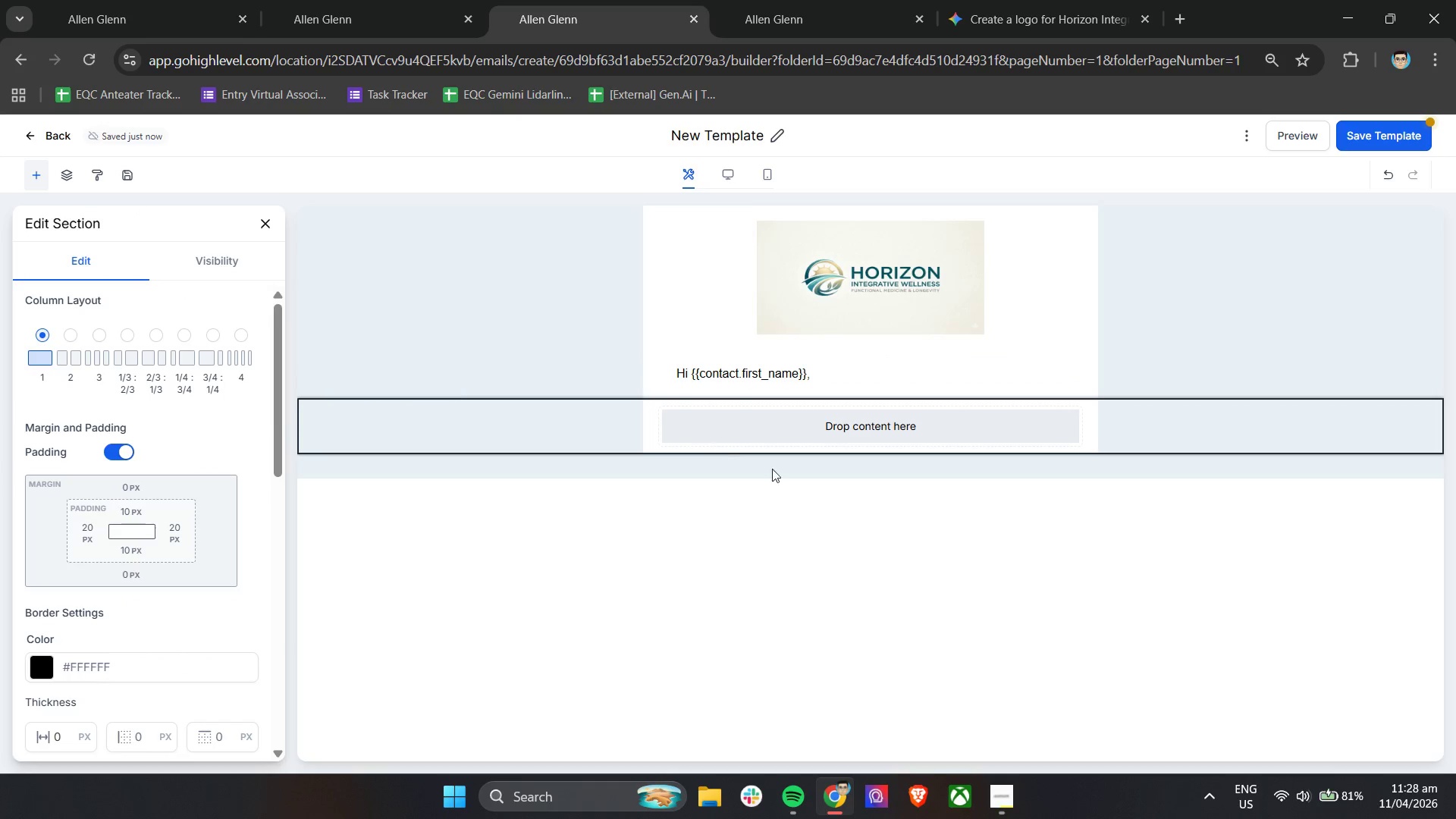 
scroll: coordinate [64, 376], scroll_direction: up, amount: 7.0
 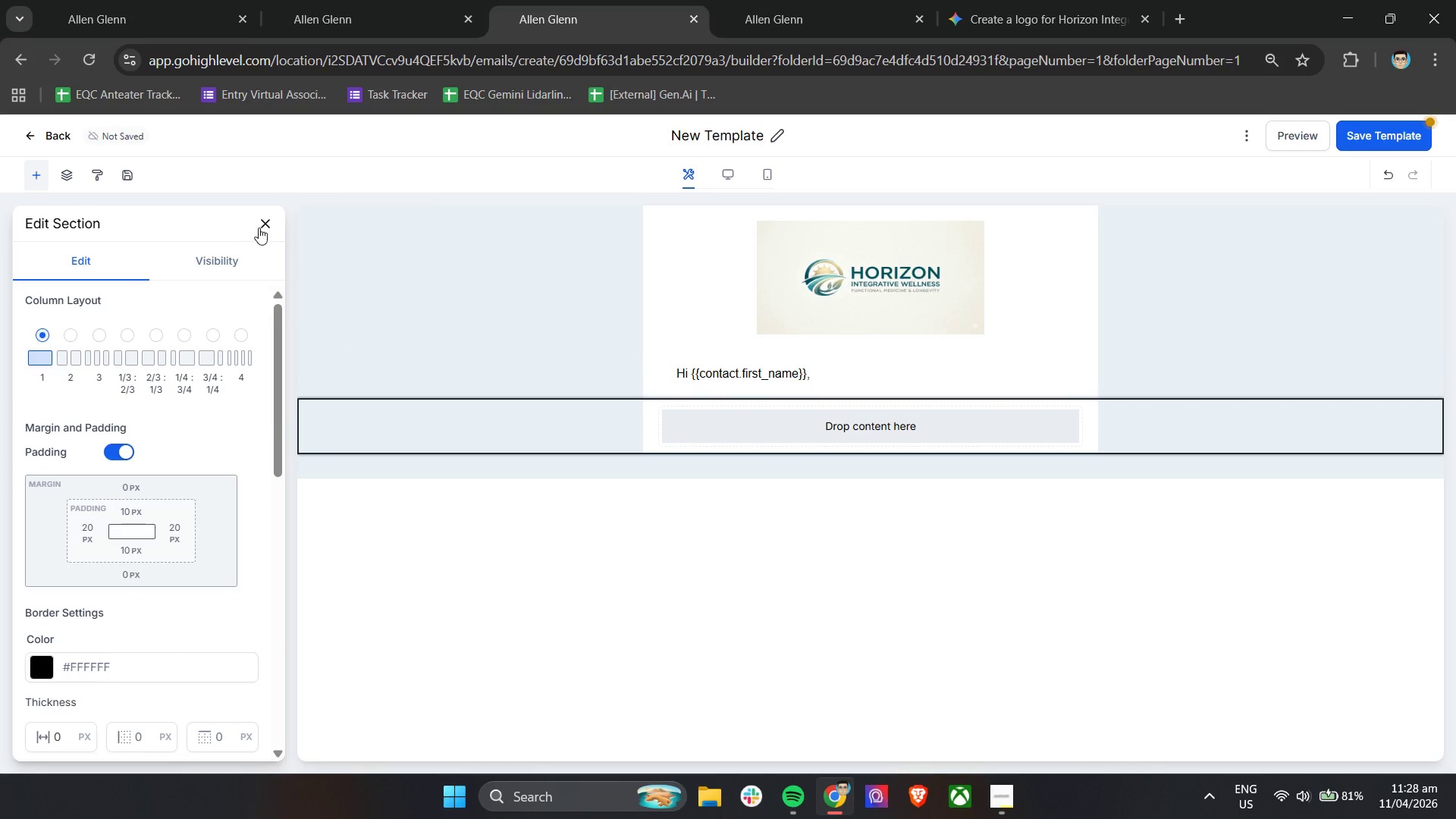 
left_click([262, 223])
 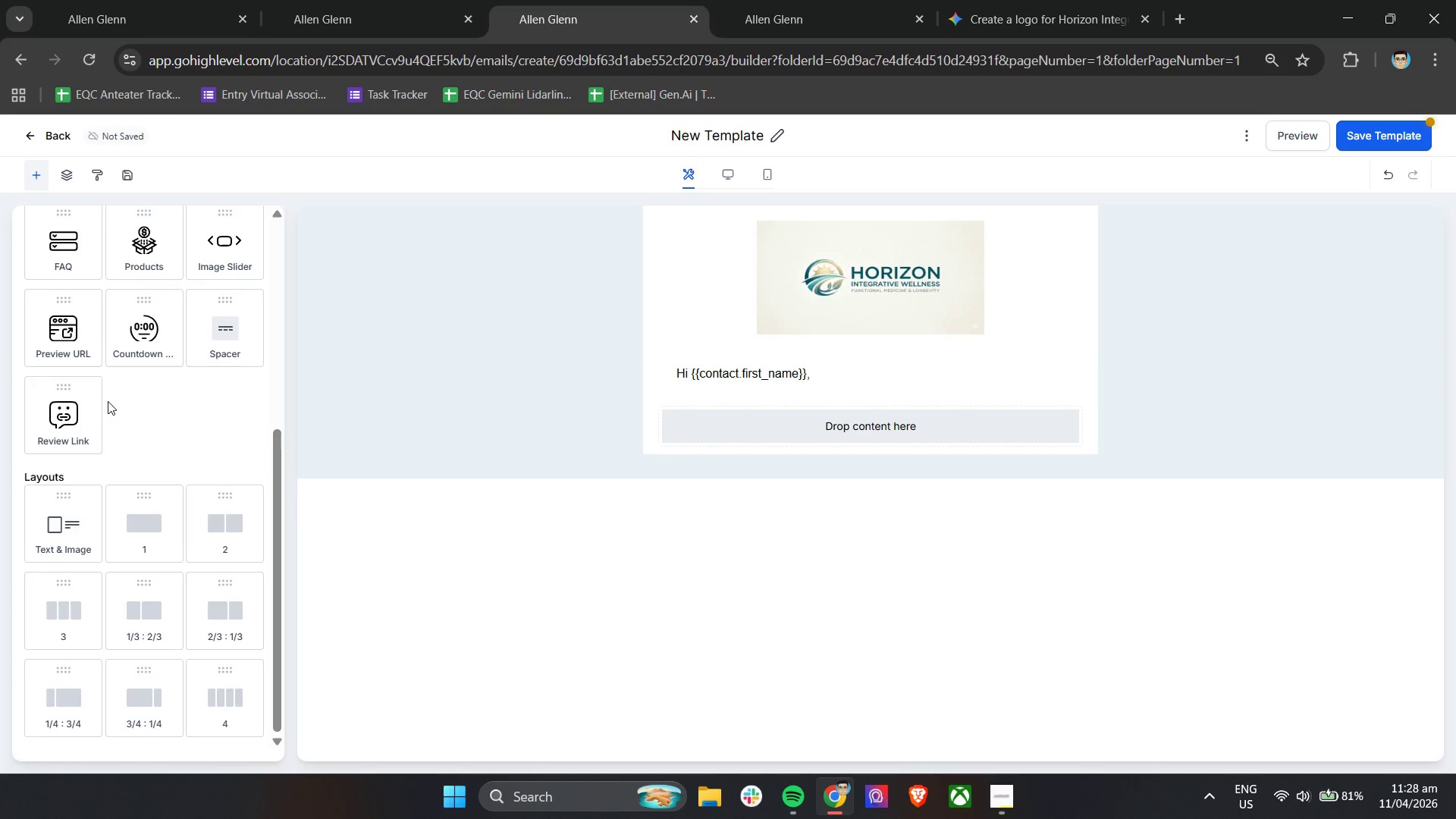 
scroll: coordinate [108, 405], scroll_direction: up, amount: 3.0
 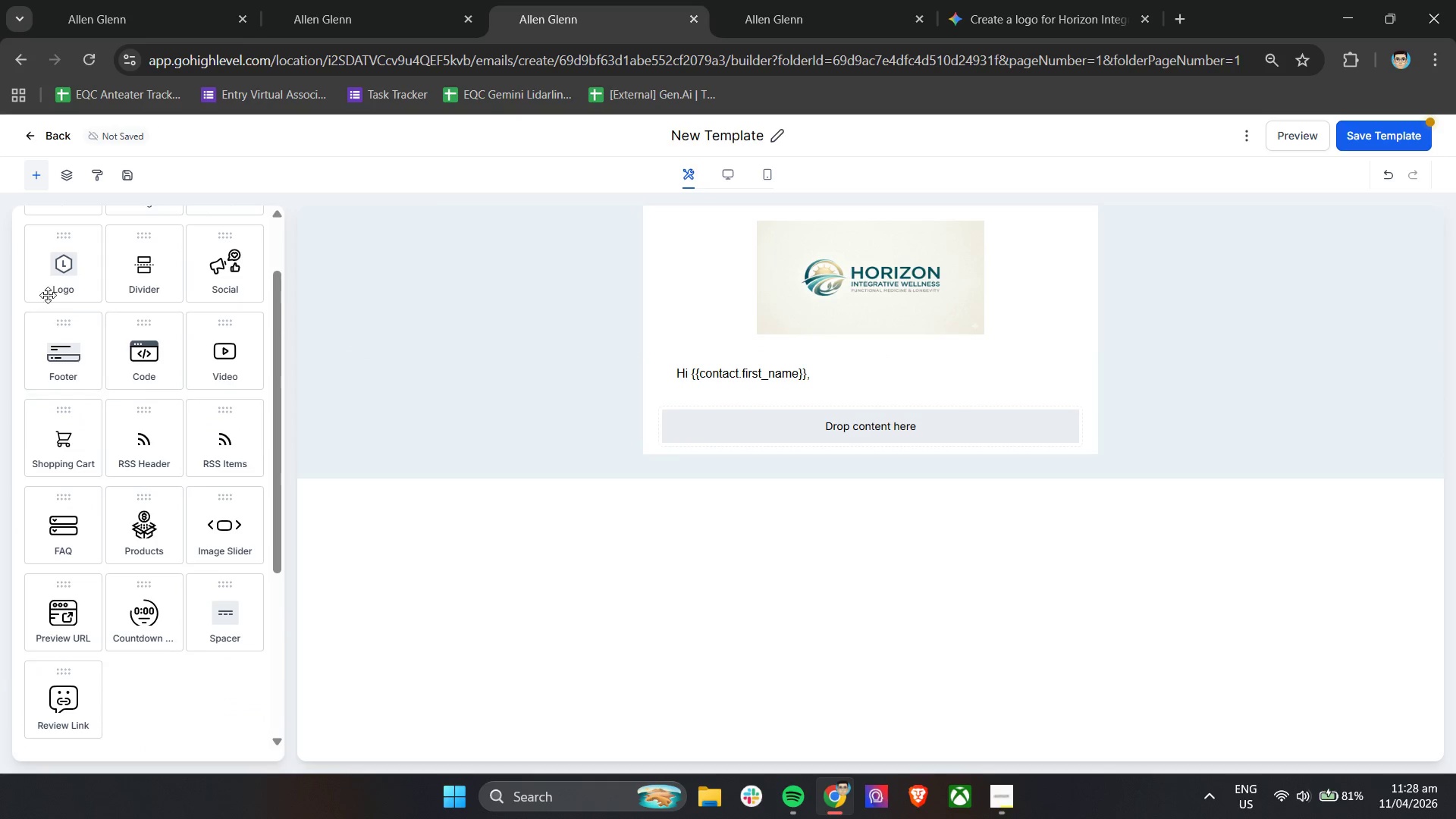 
left_click_drag(start_coordinate=[64, 268], to_coordinate=[723, 419])
 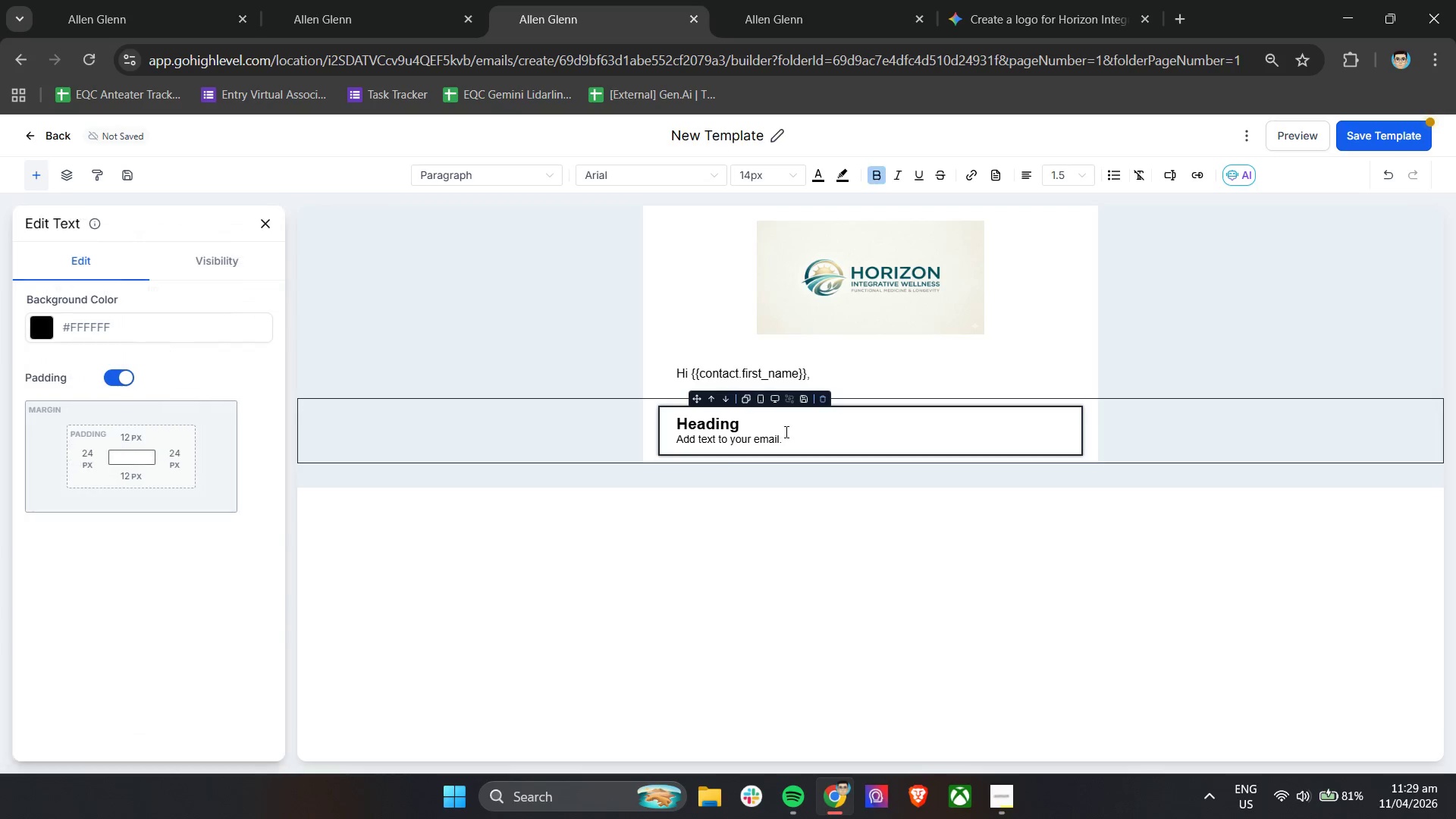 
scroll: coordinate [63, 290], scroll_direction: up, amount: 3.0
 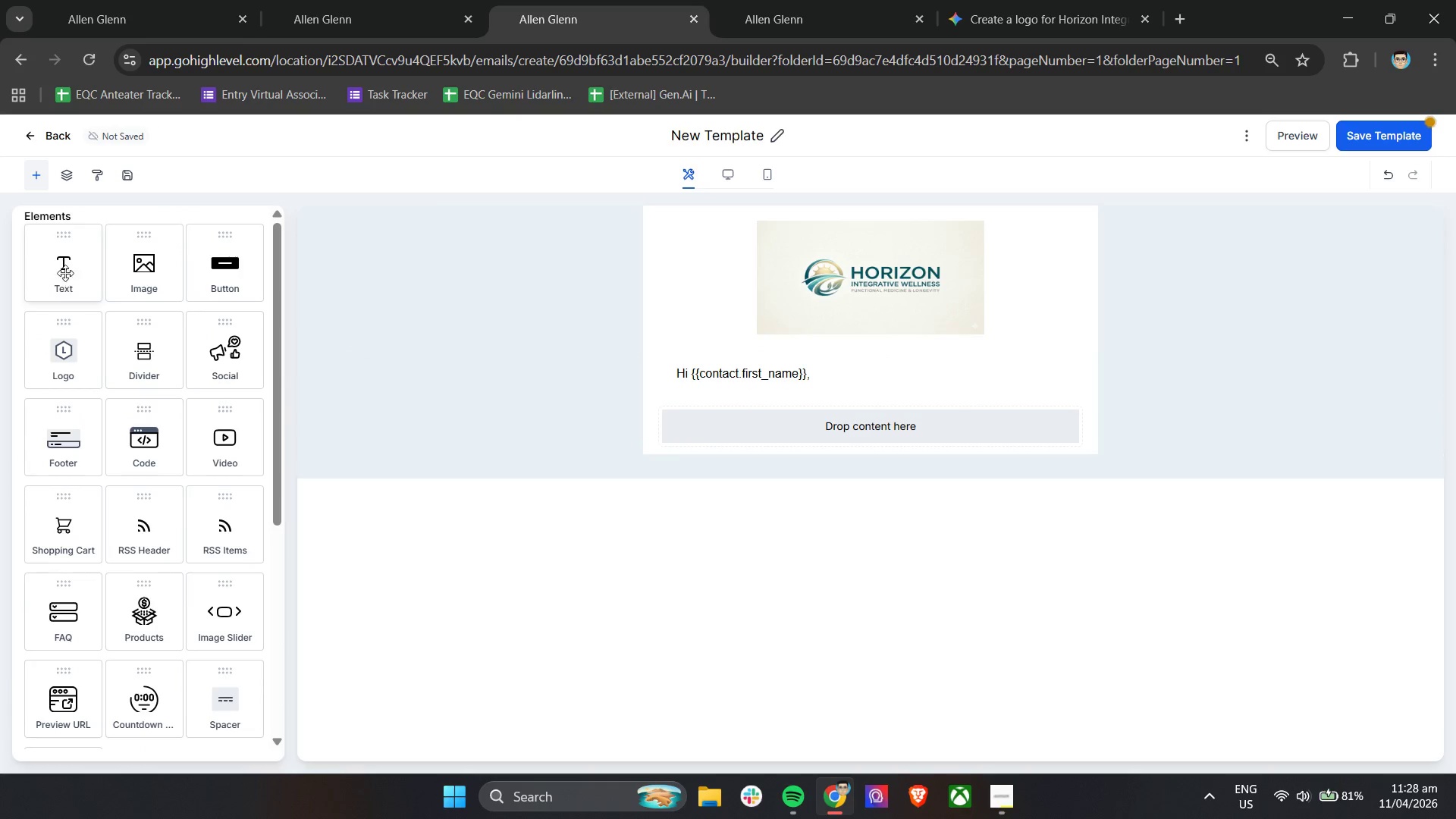 
left_click([785, 431])
 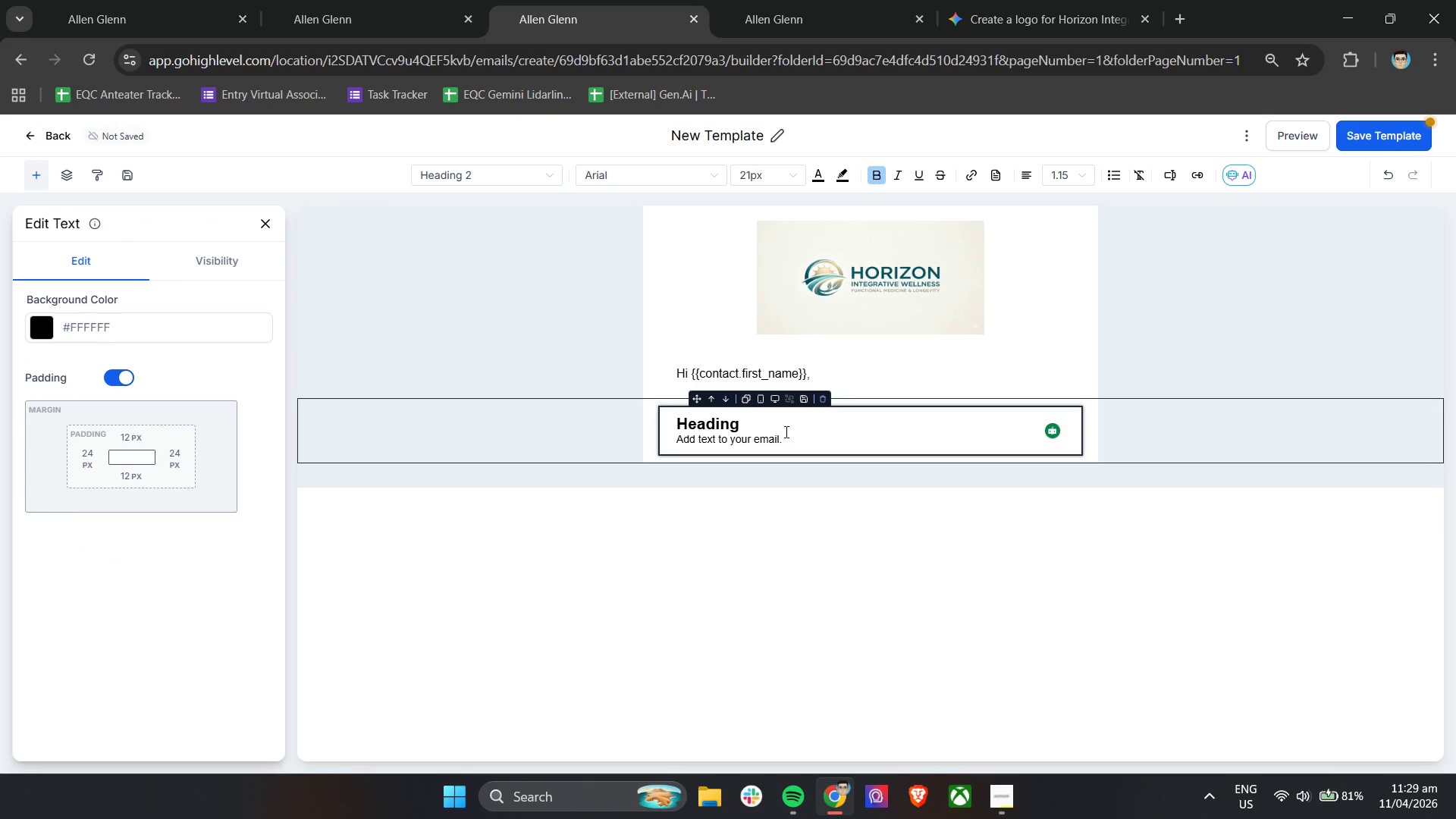 
left_click([785, 431])
 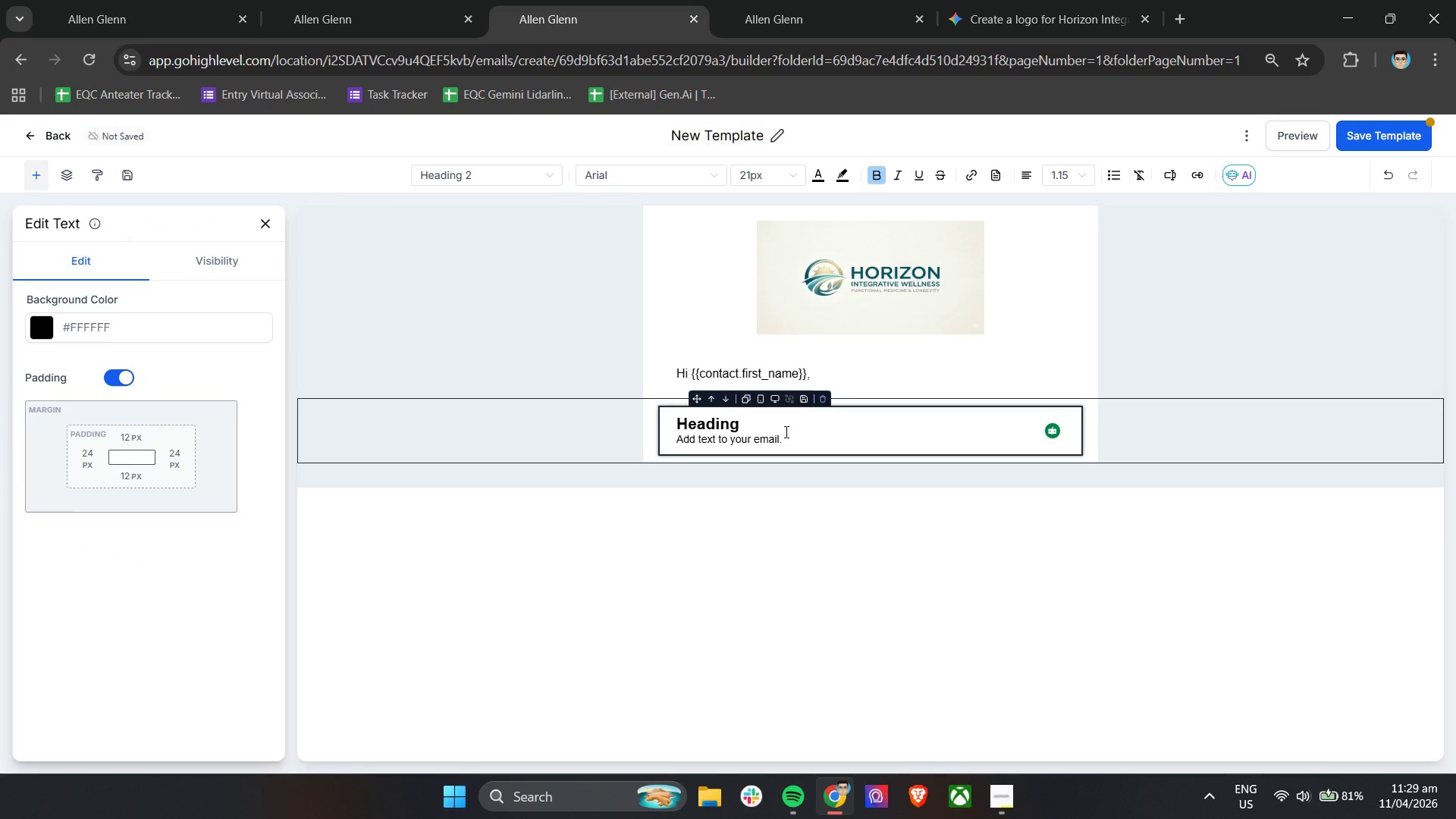 
key(Control+A)
 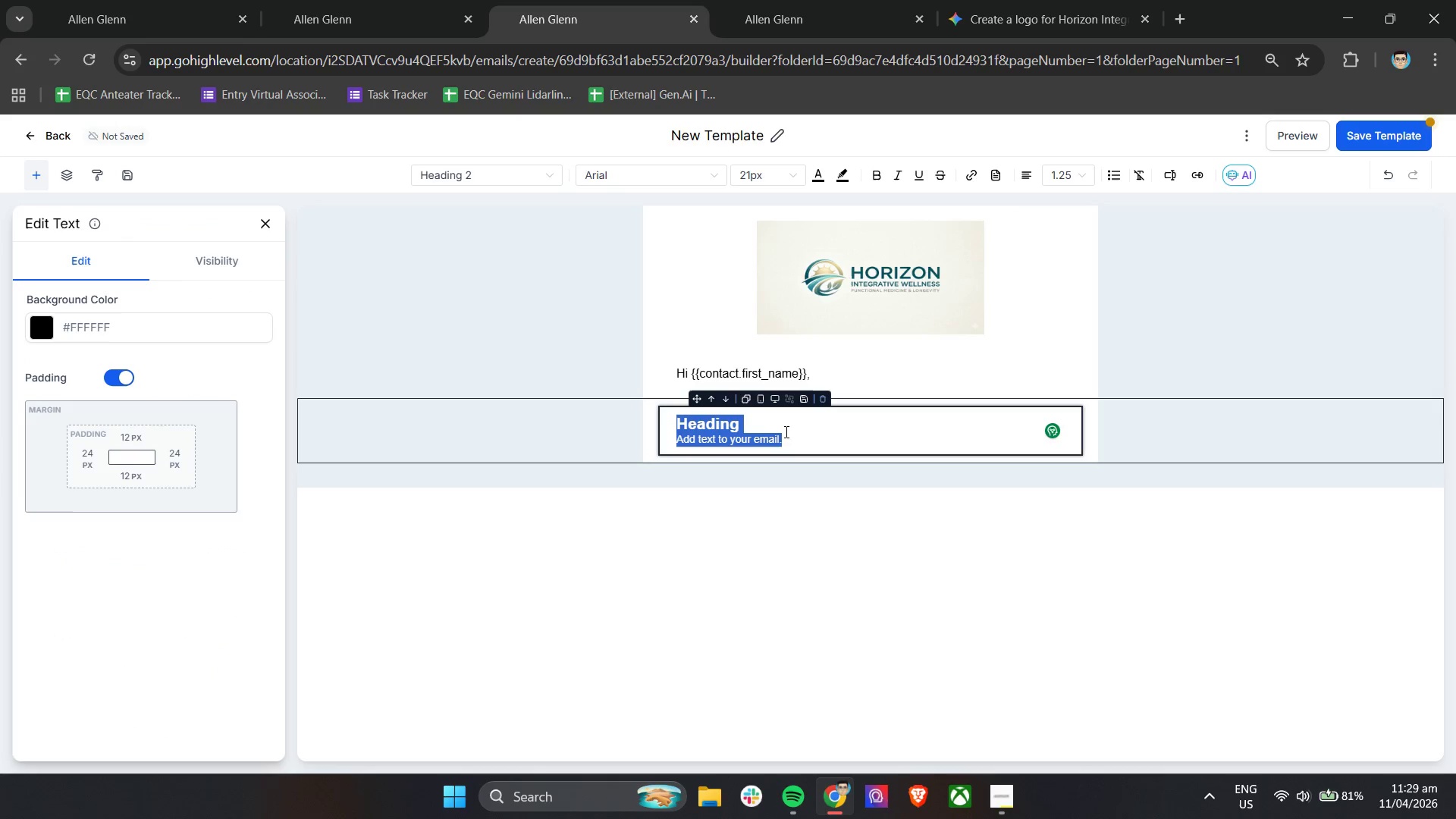 
key(Backspace)
 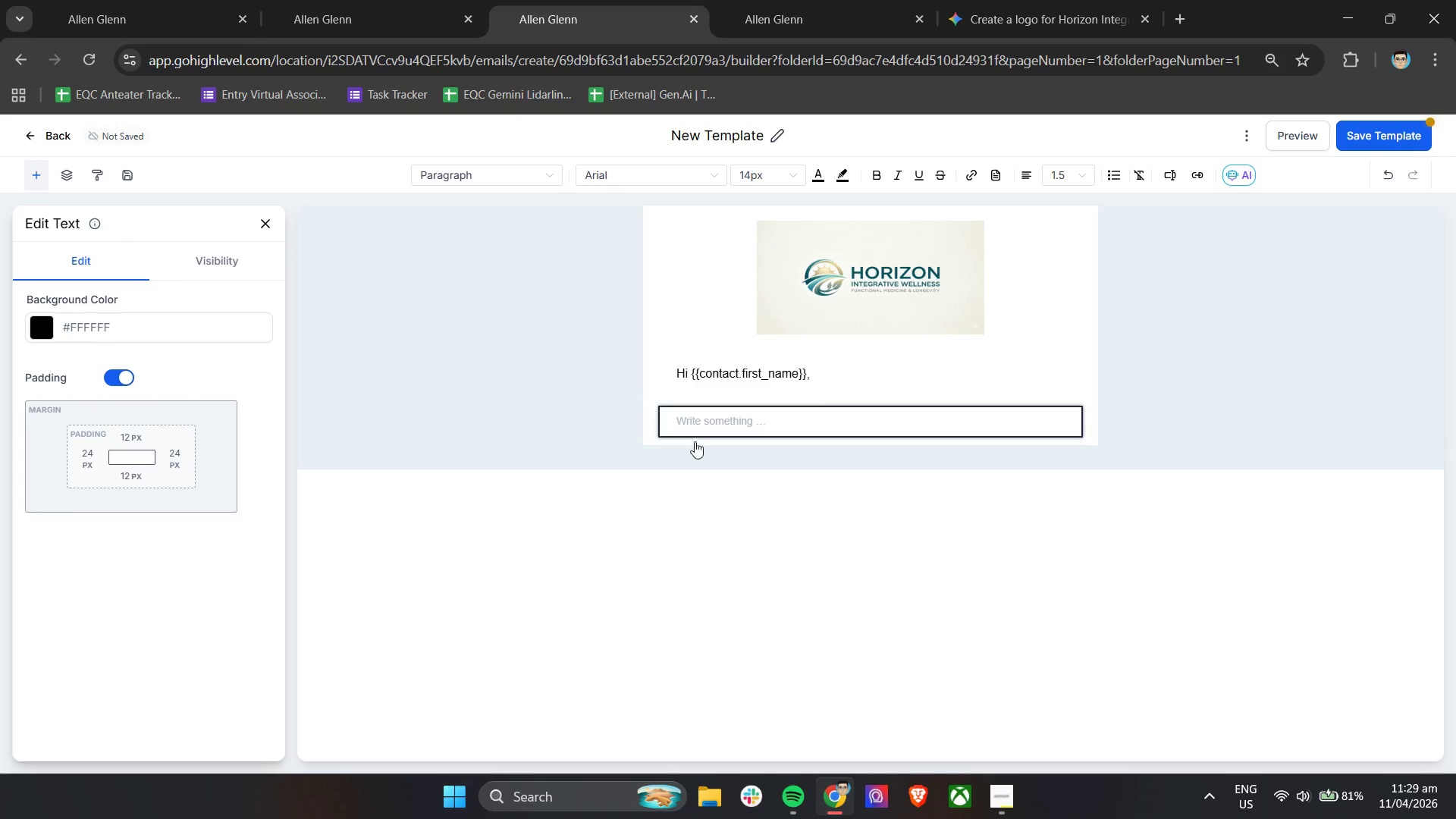 
left_click([709, 381])
 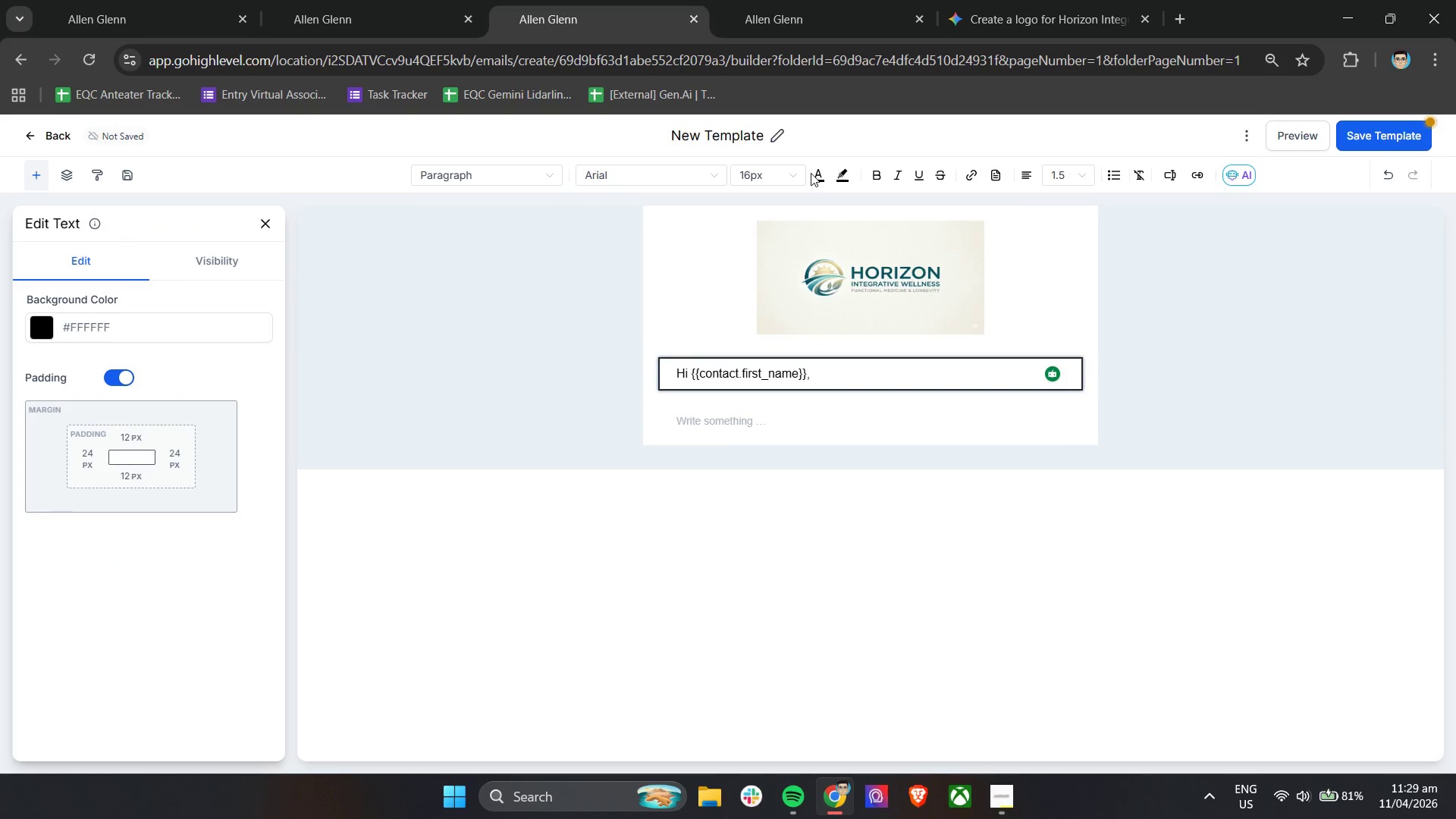 
left_click([822, 176])
 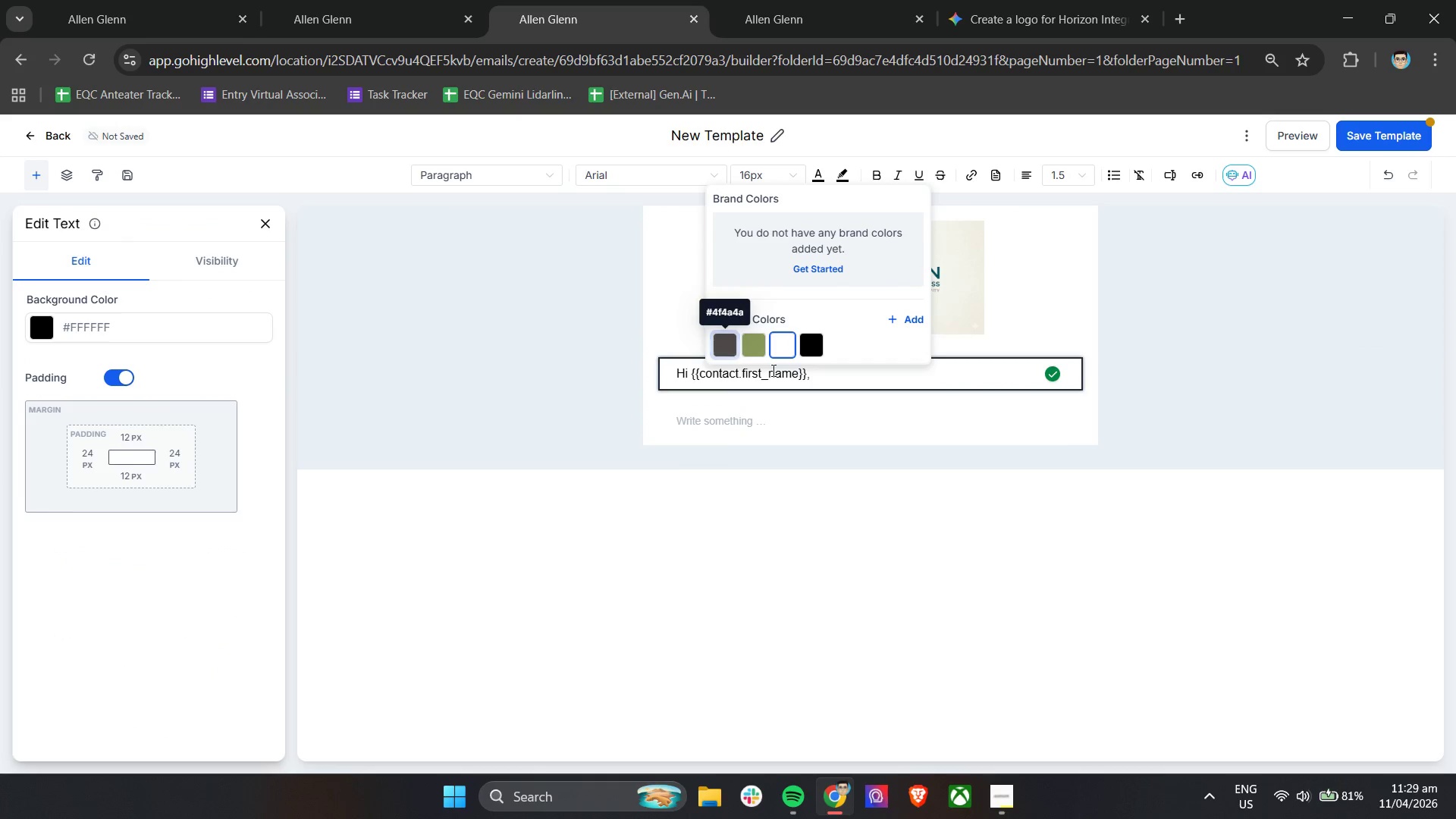 
left_click([833, 378])
 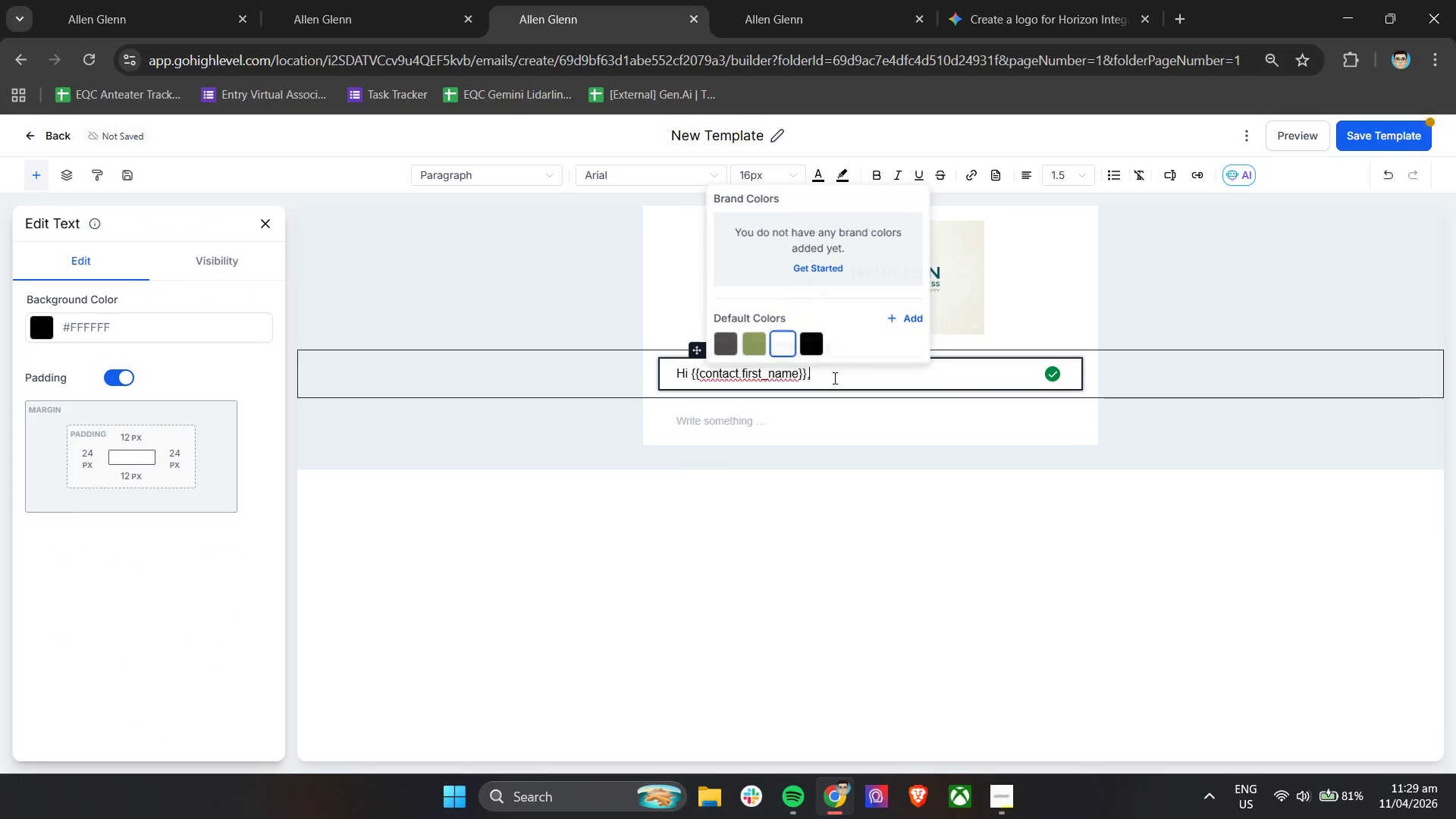 
key(Control+A)
 